 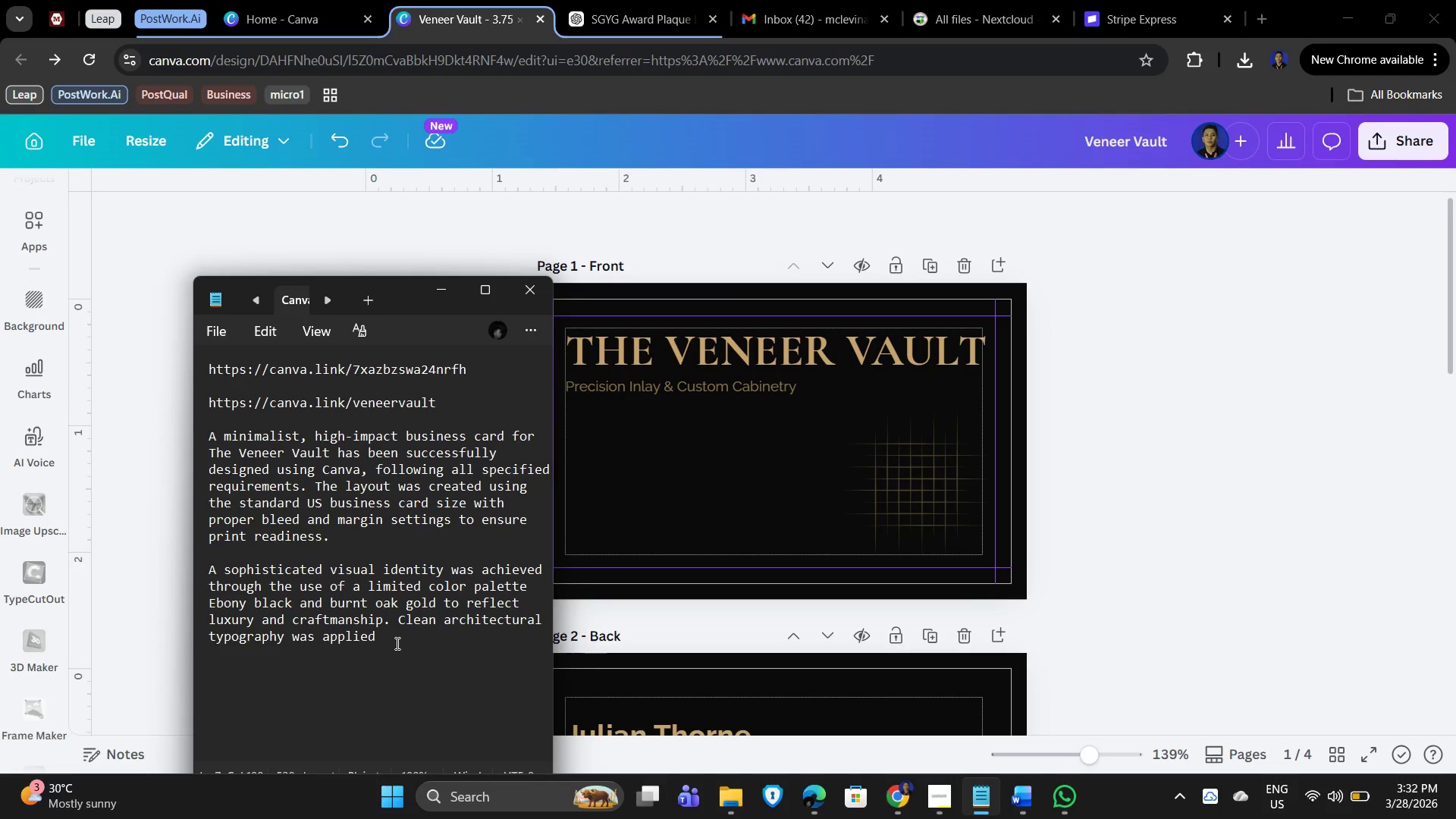 
key(ArrowRight)
 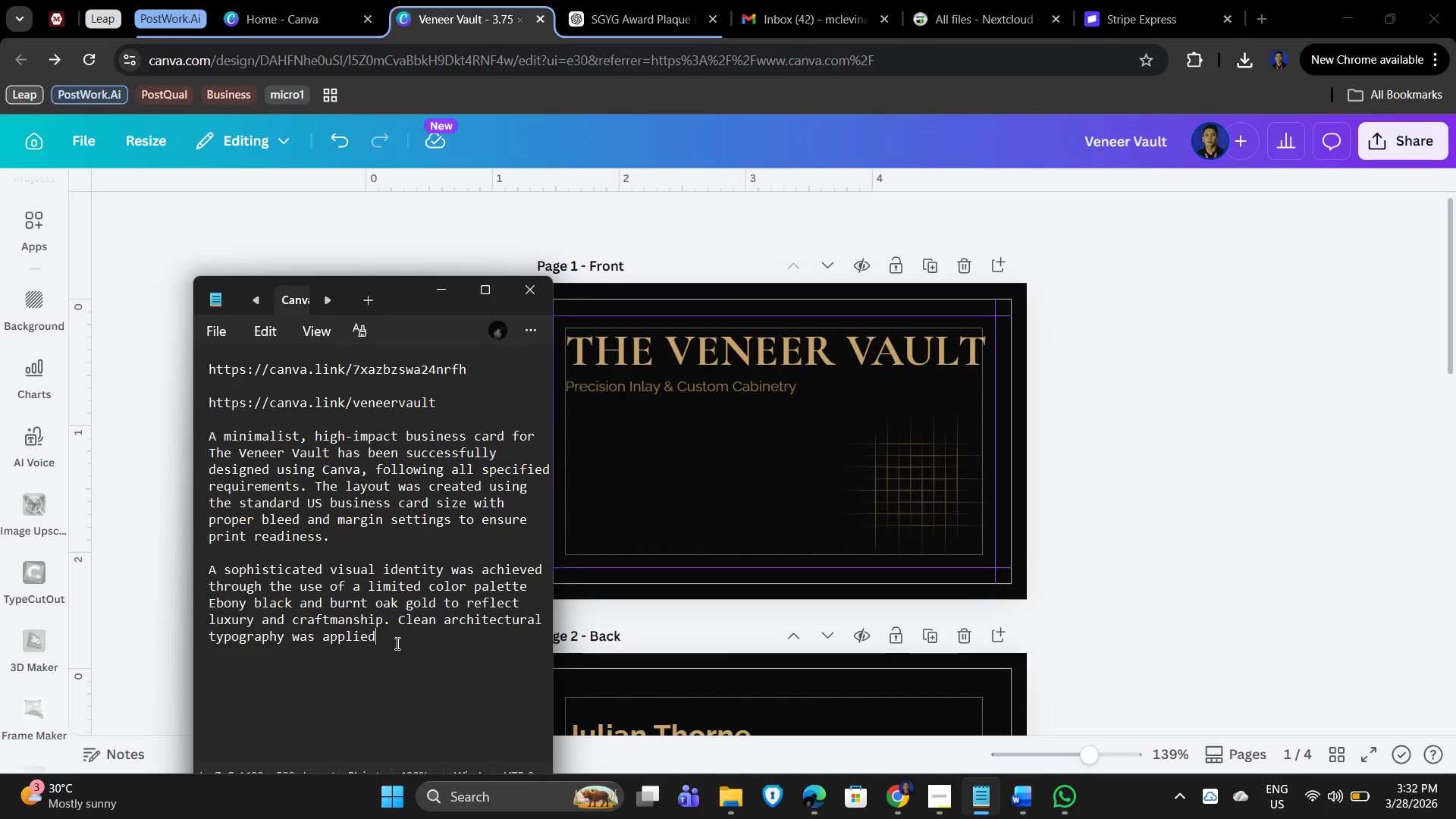 
key(Space)
 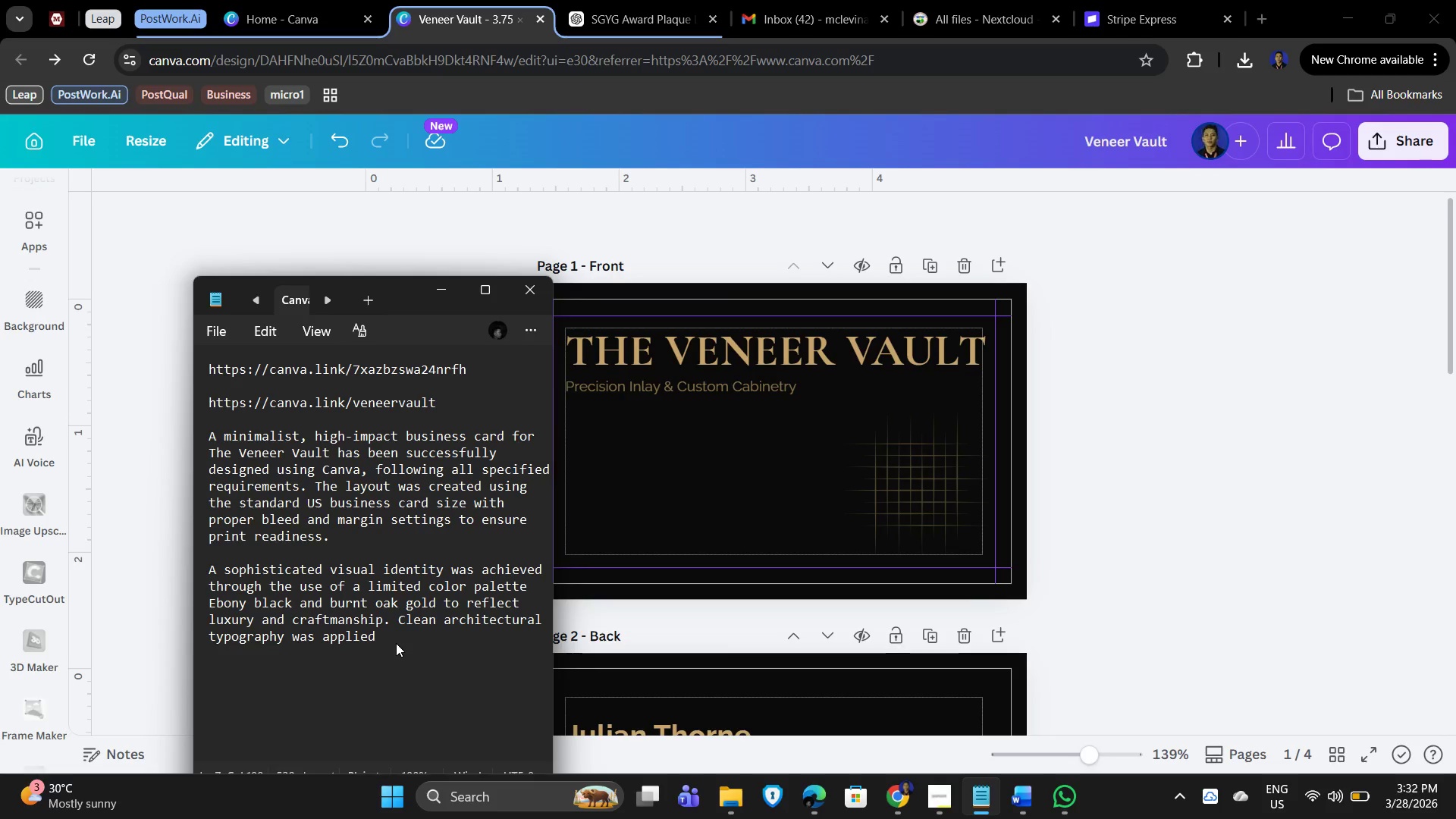 
wait(5.47)
 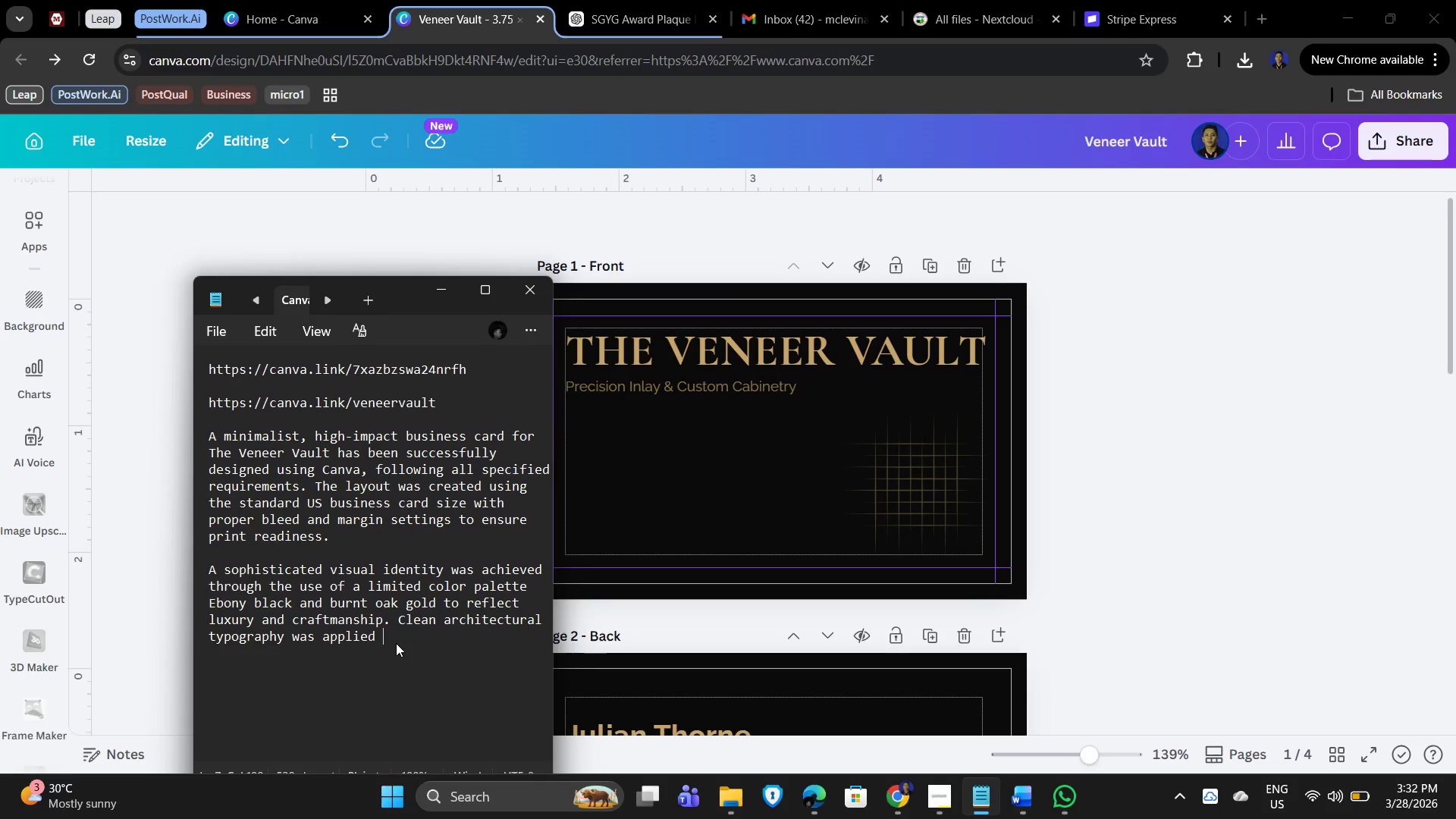 
type(to establish)
 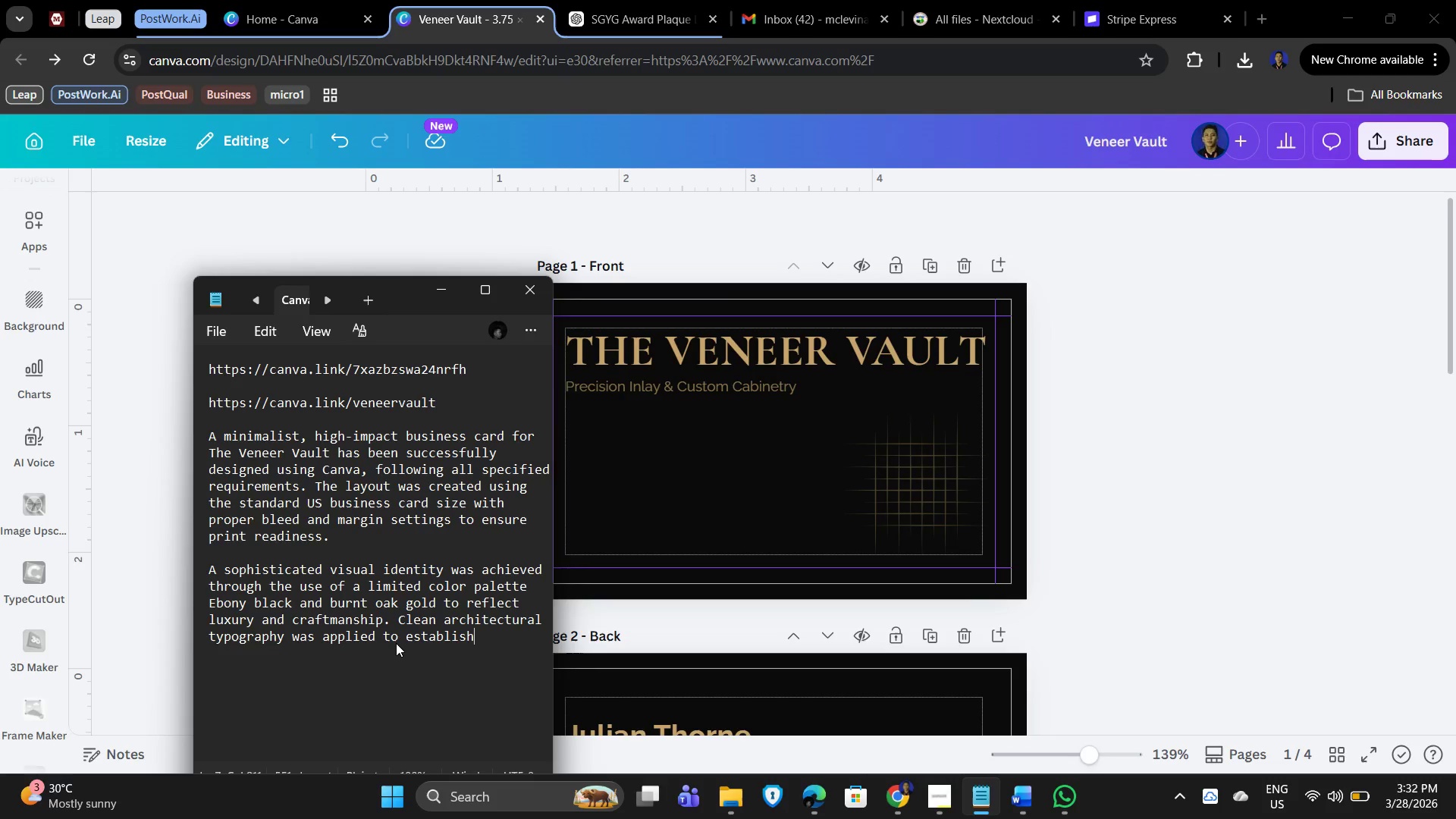 
type( clear hierarchy)
 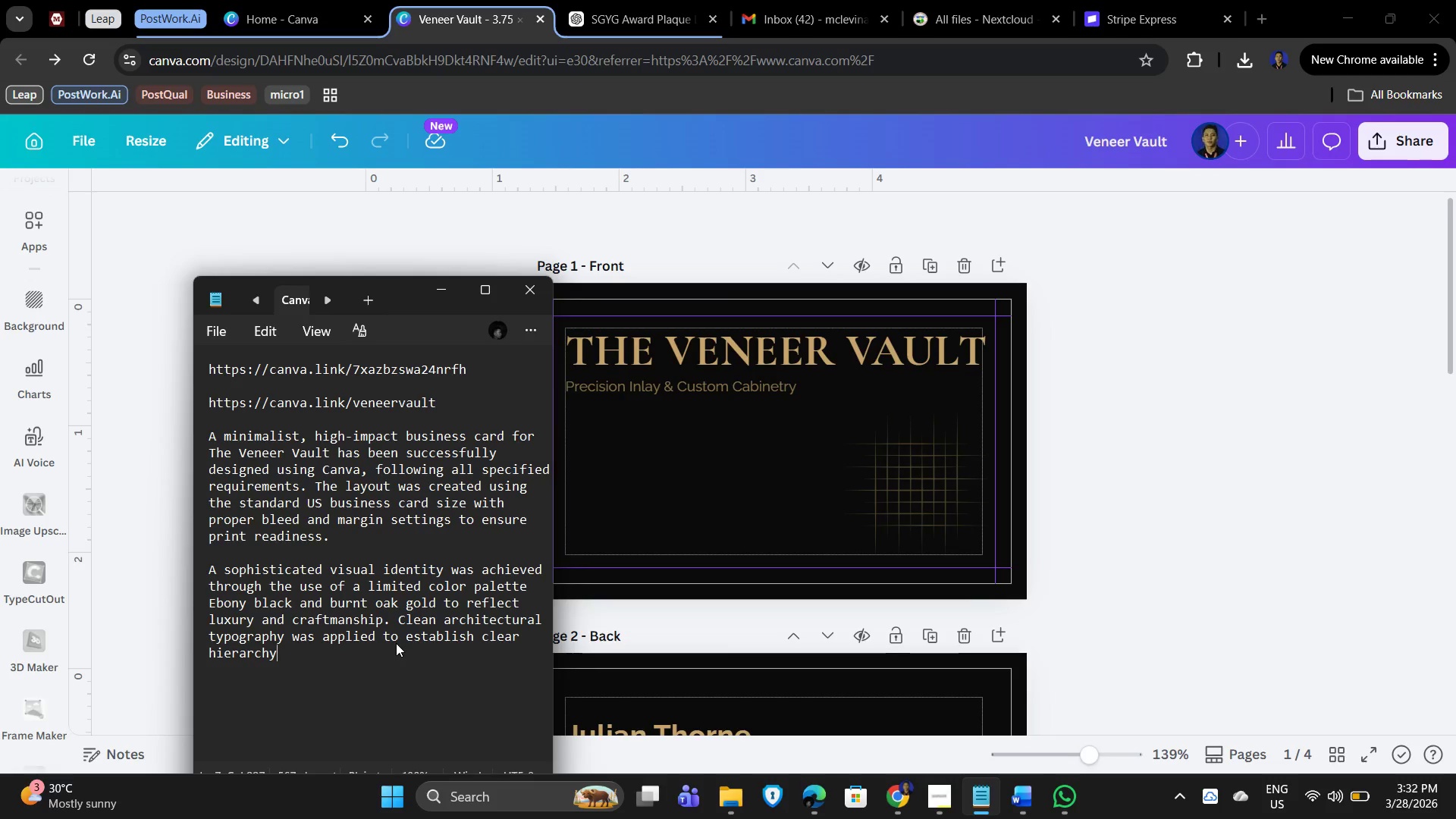 
wait(5.53)
 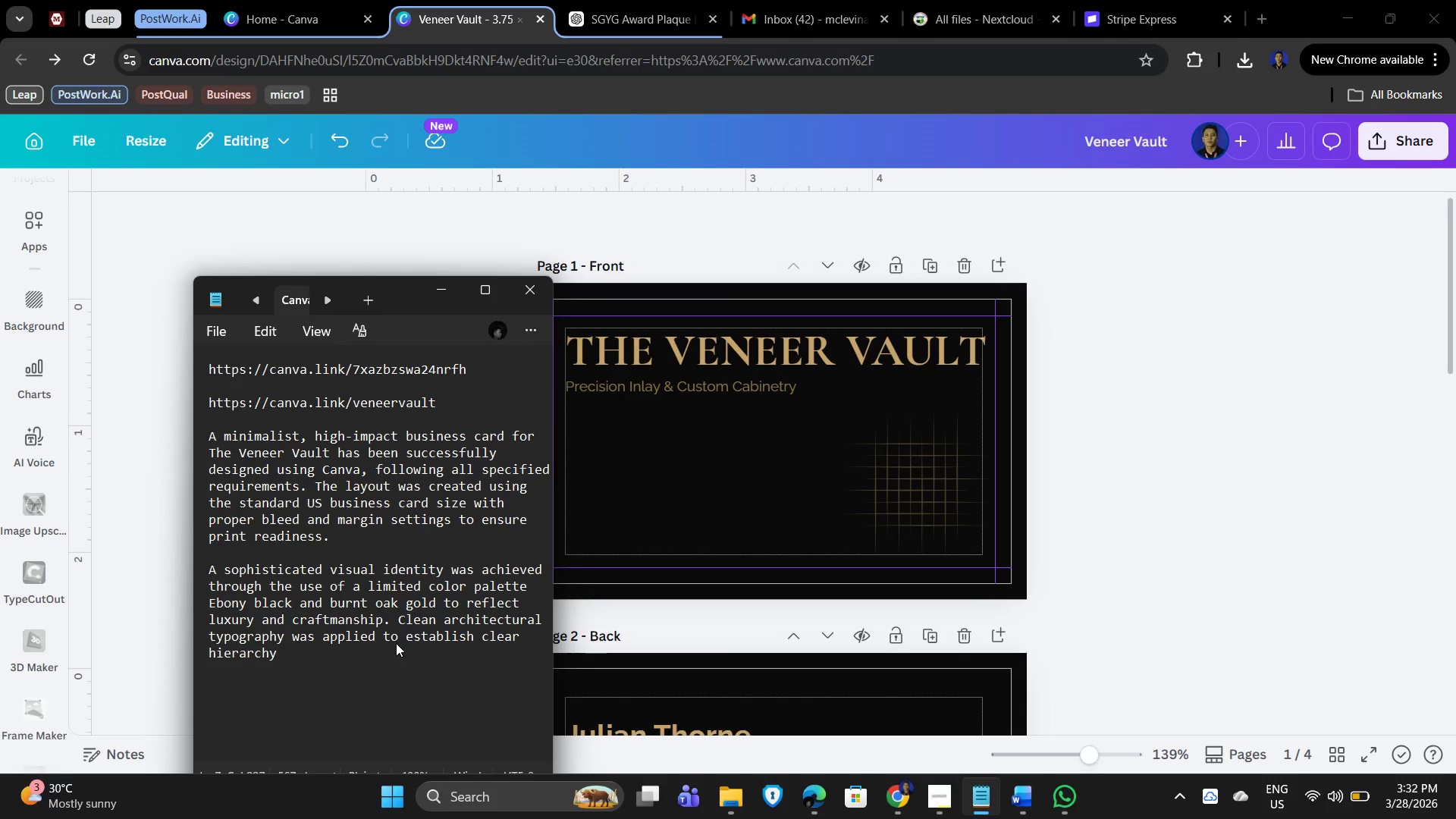 
type( and readability)
 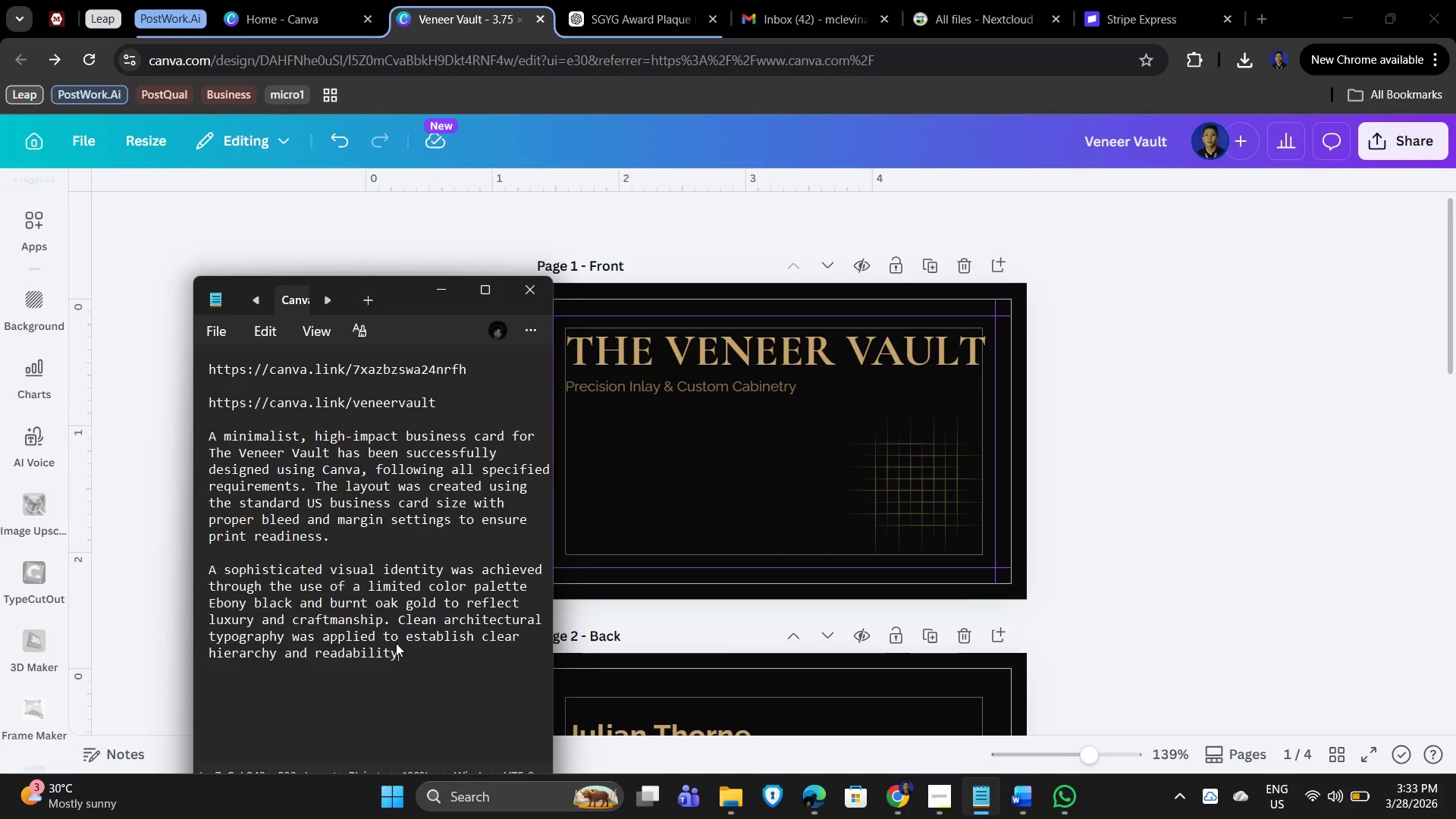 
type(, combining serif and sans-serif fonts.)
 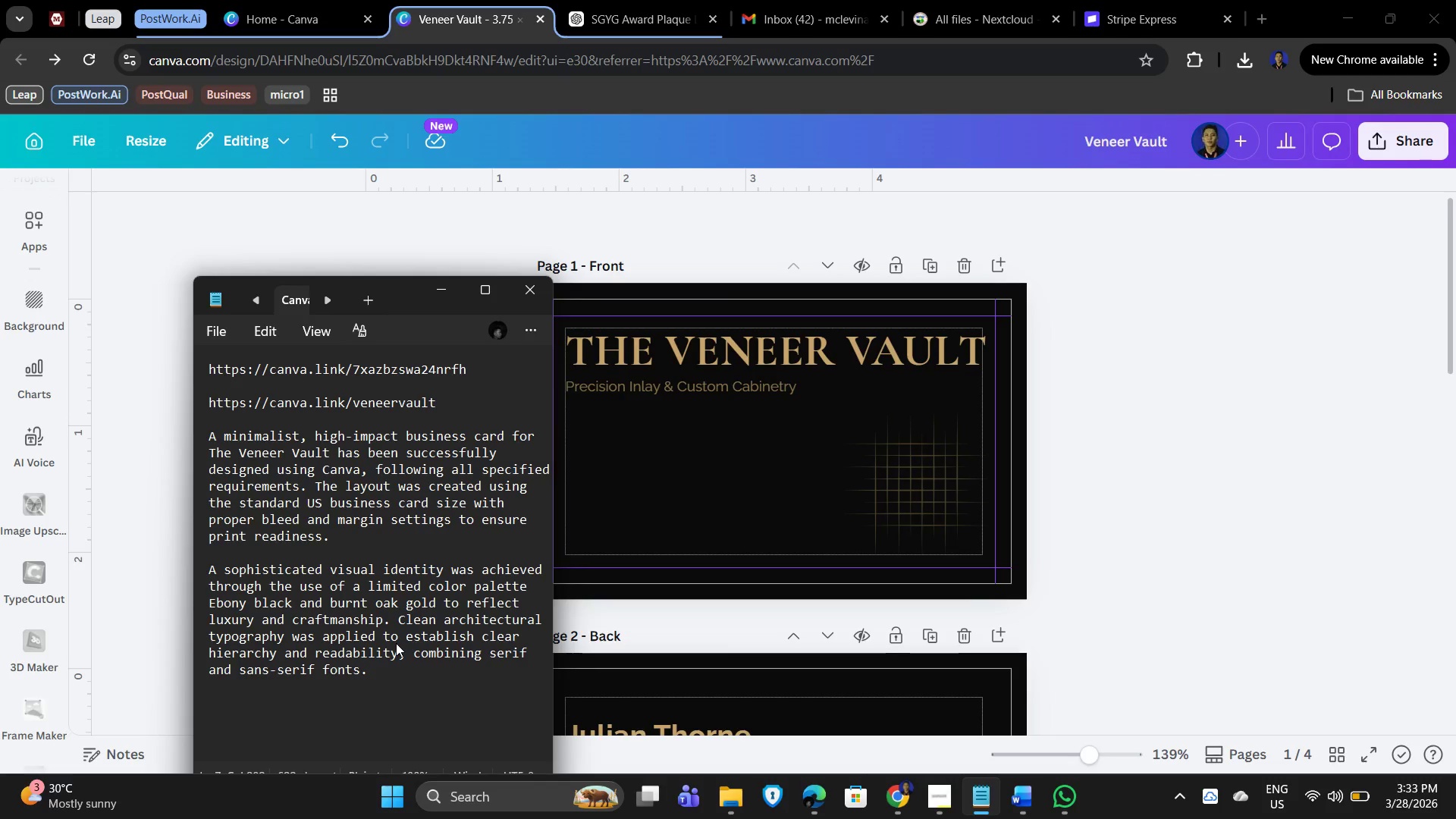 
key(Enter)
 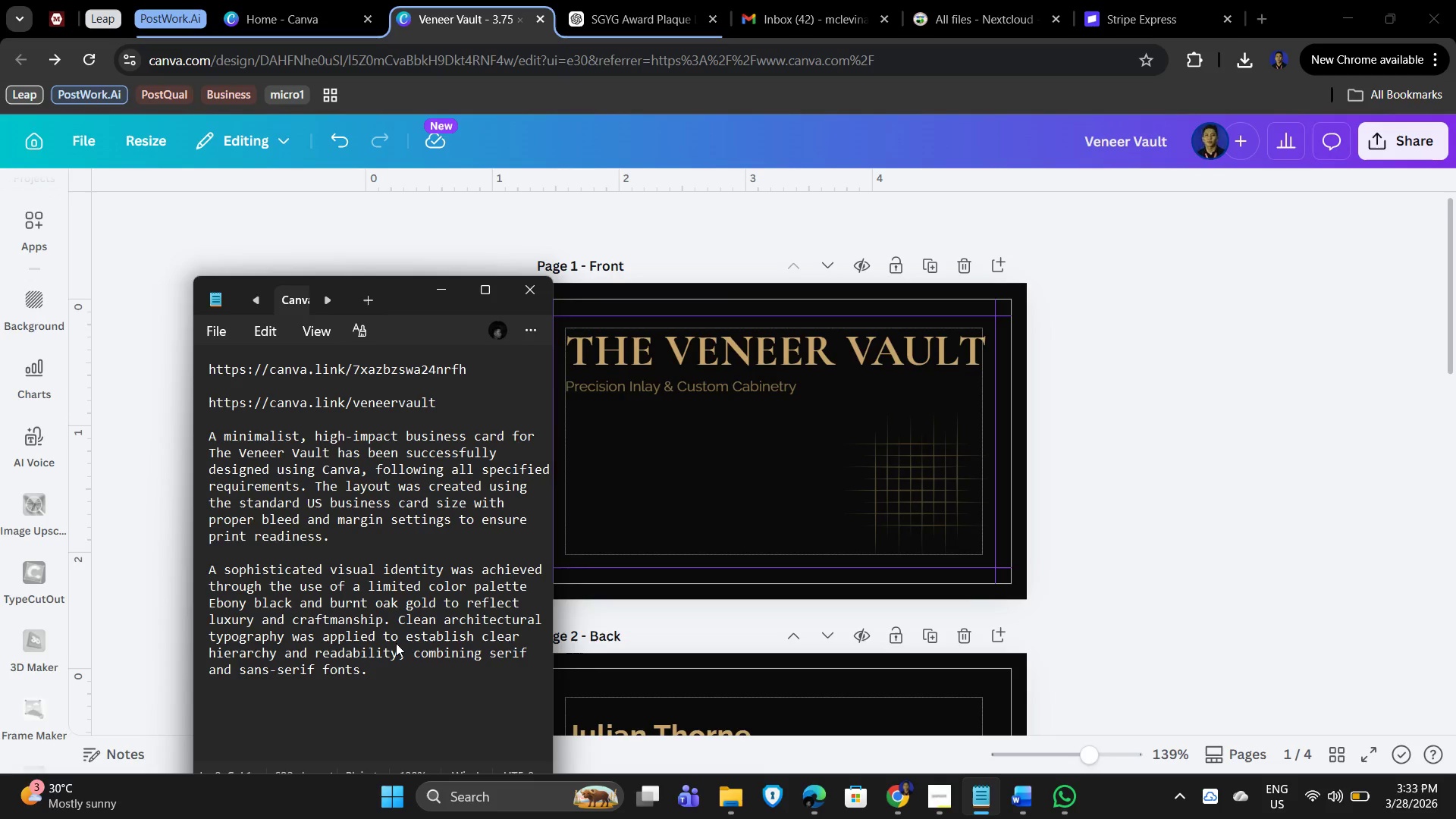 
key(Enter)
 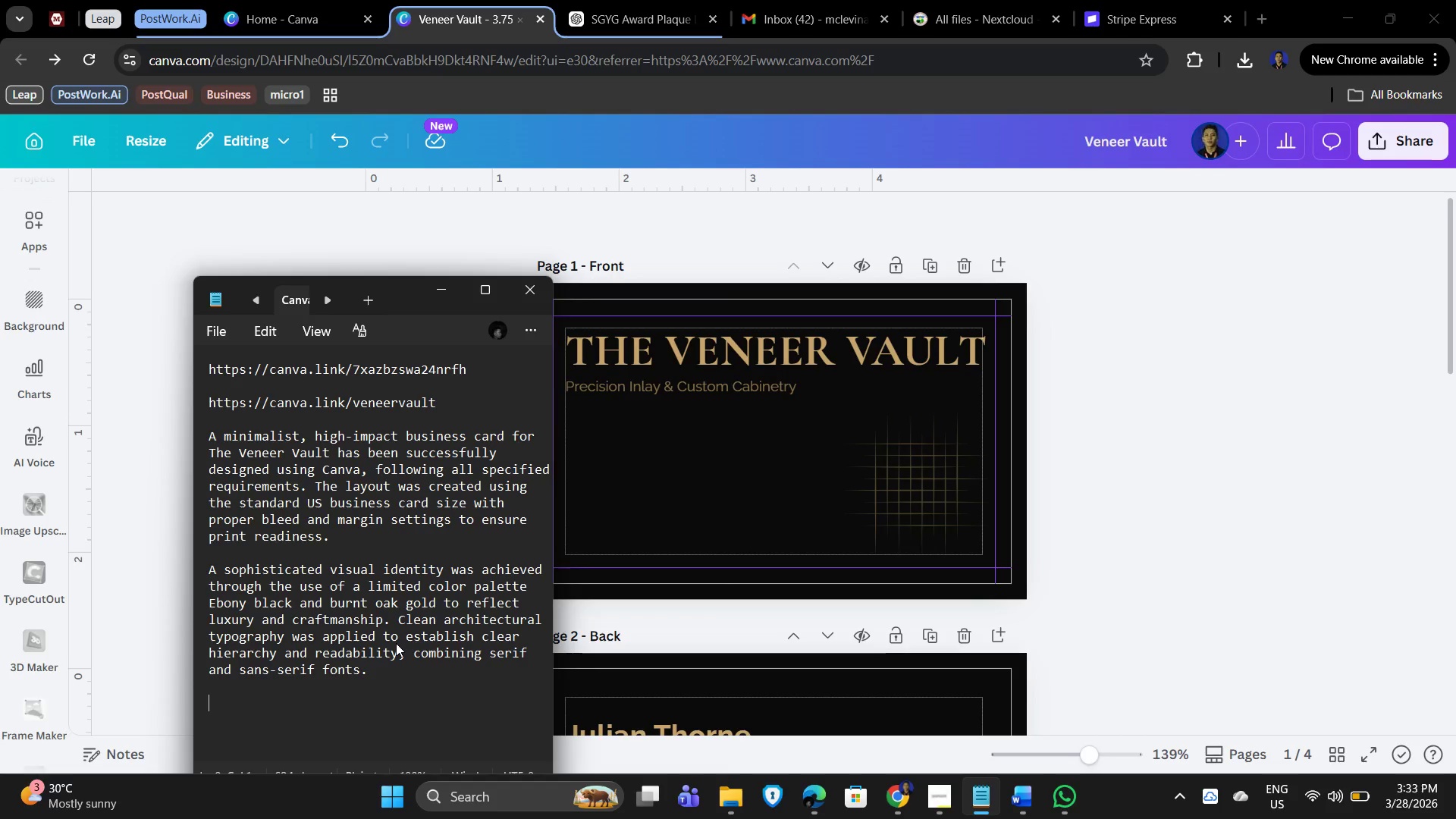 
wait(5.09)
 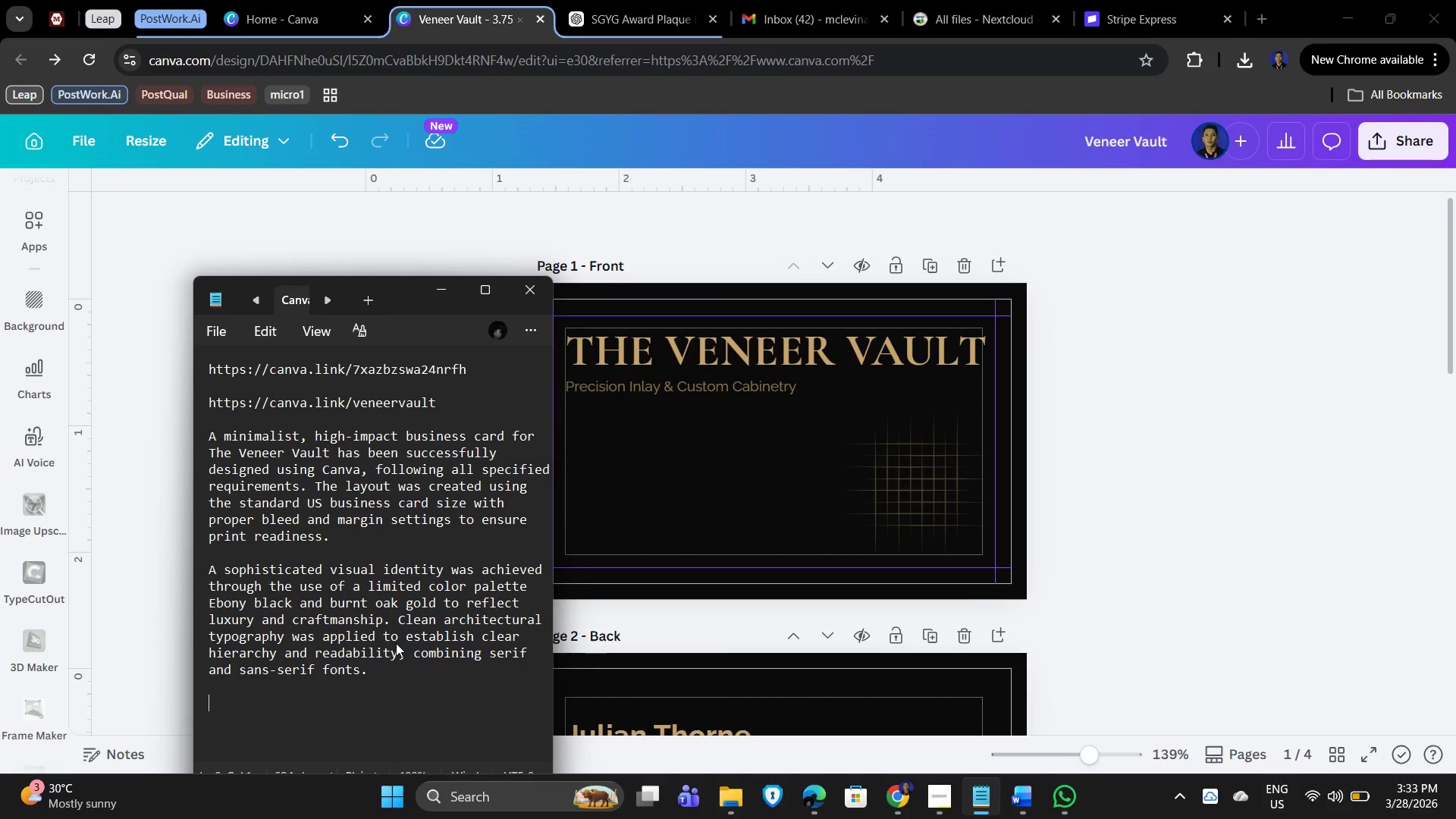 
type(A subtle geometric line pattern was incorporated to represent wood grain and marquetry)
 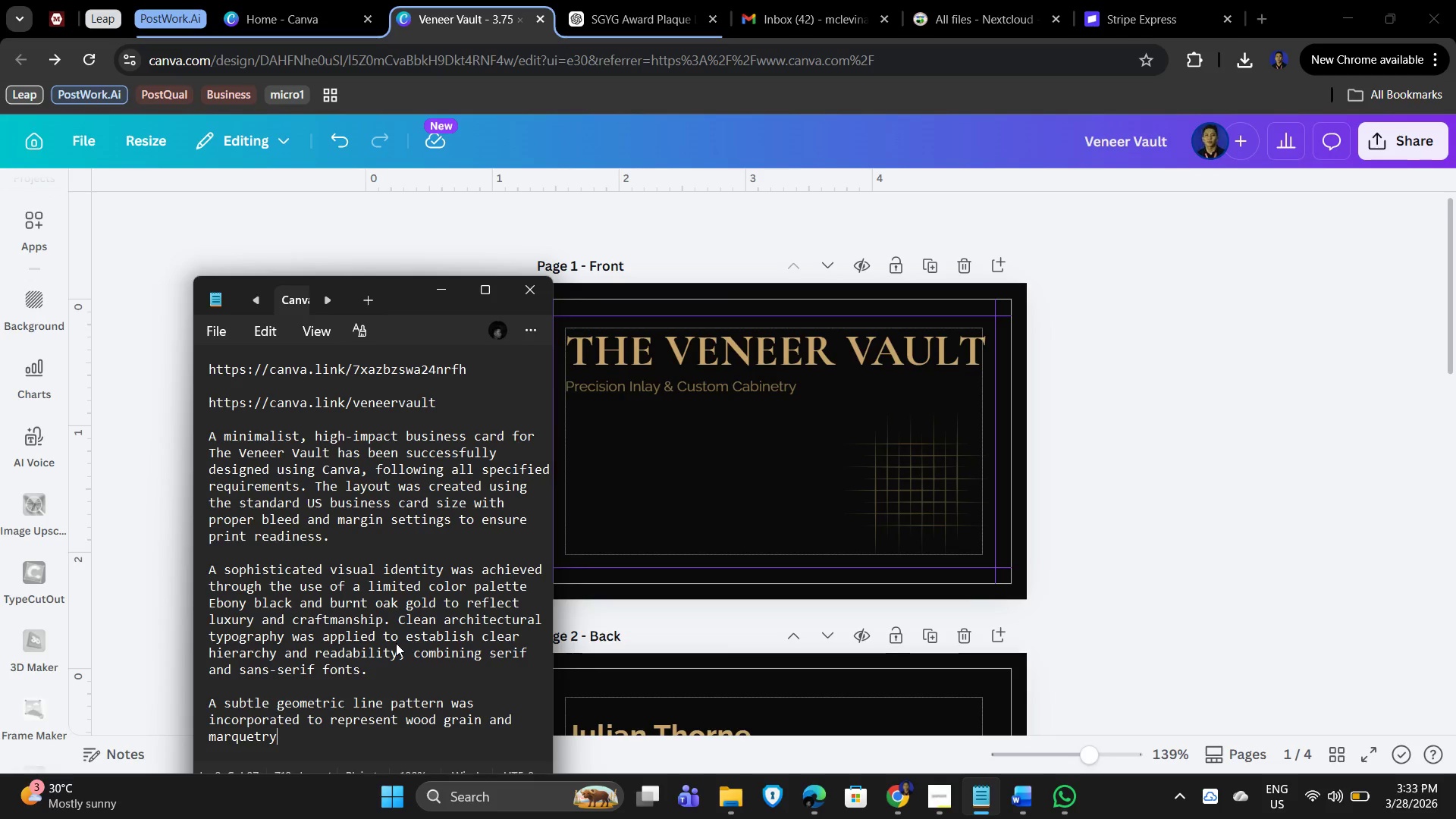 
type(, avoiding clid)
key(Backspace)
type(che9)
key(Backspace)
type( woor)
key(Backspace)
type(dworking imagery while )
 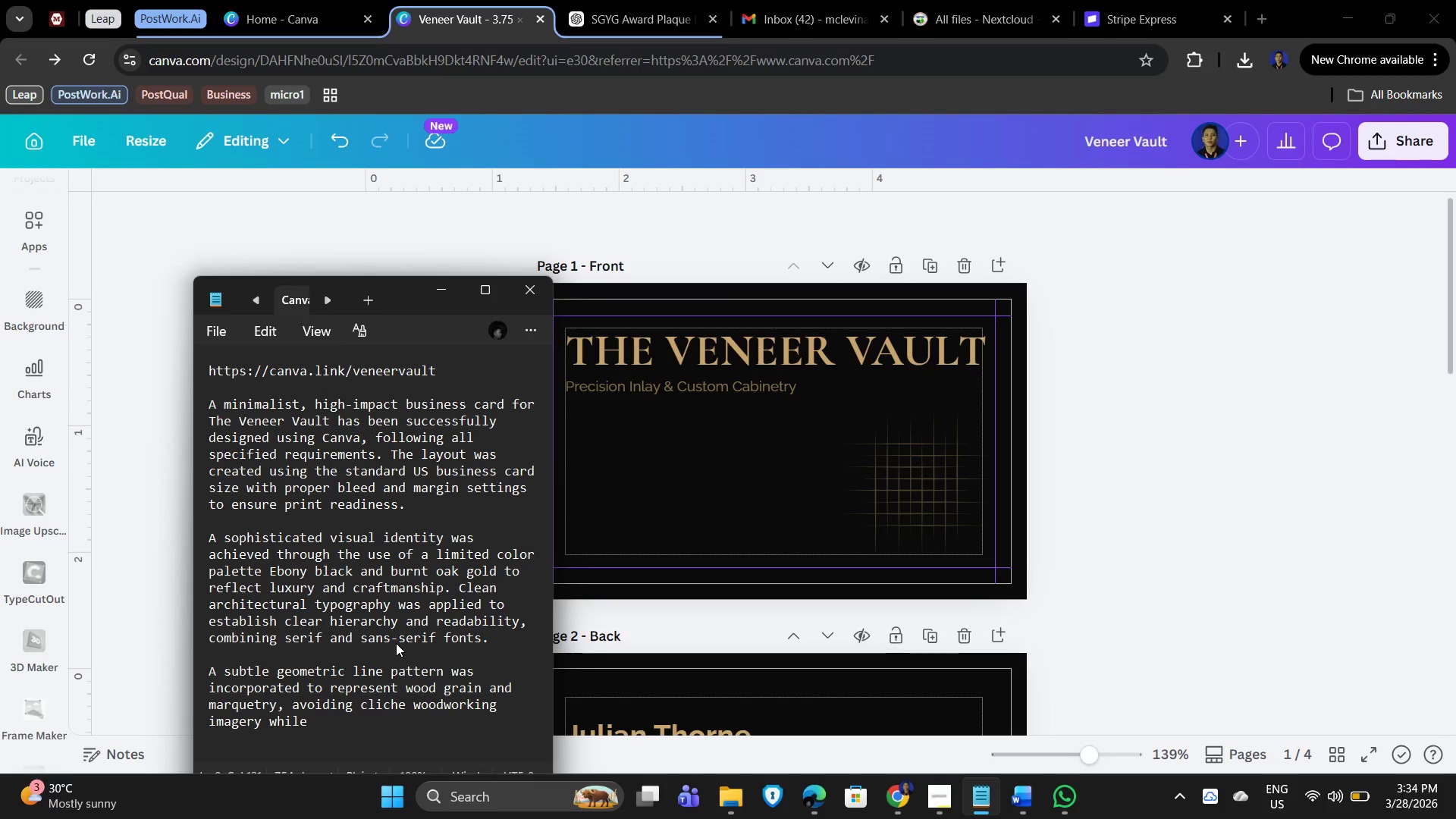 
wait(6.28)
 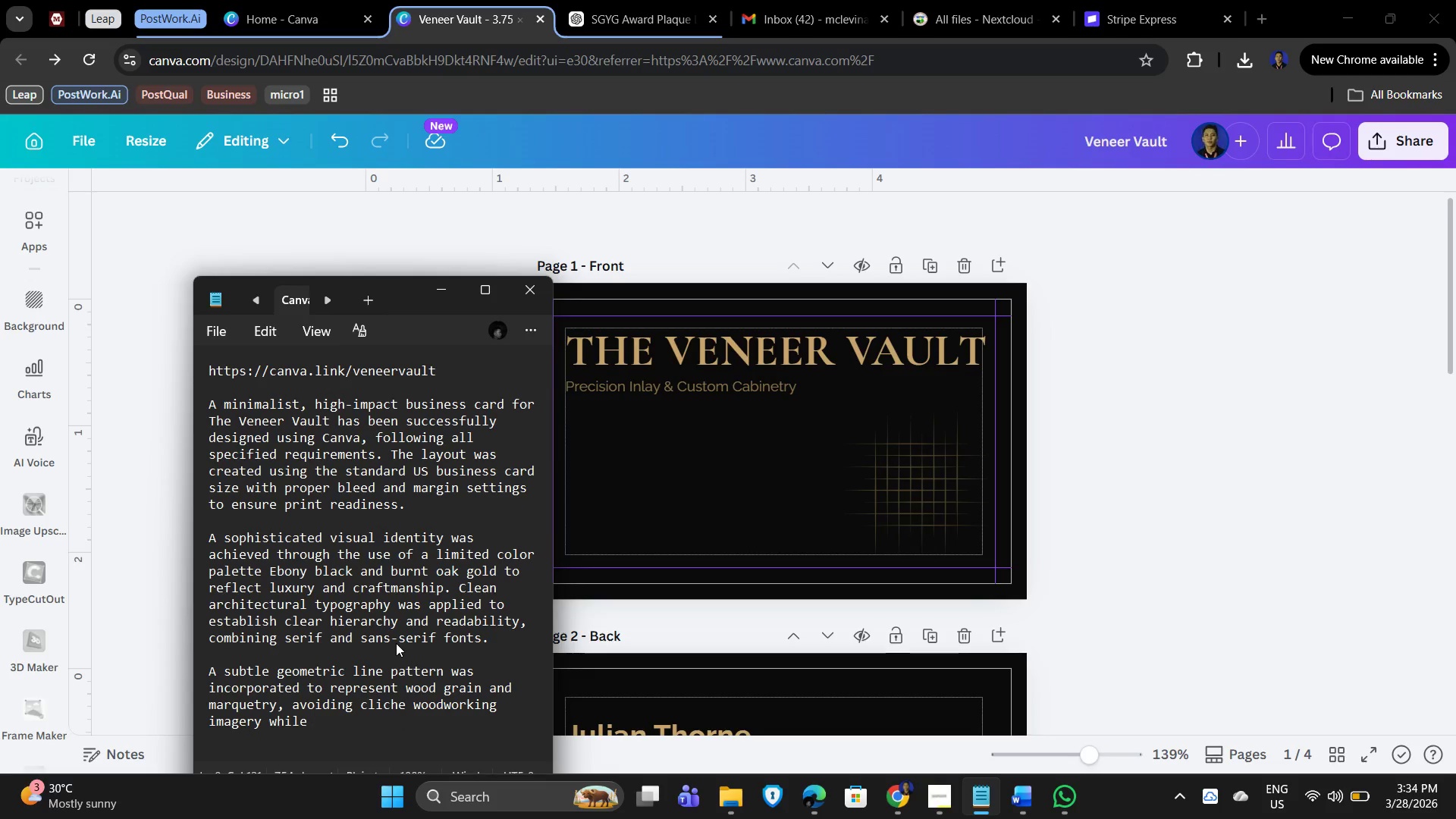 
type(reinforcing the brand's precision and artistry. The design maintains strong negative space, enhancing)
 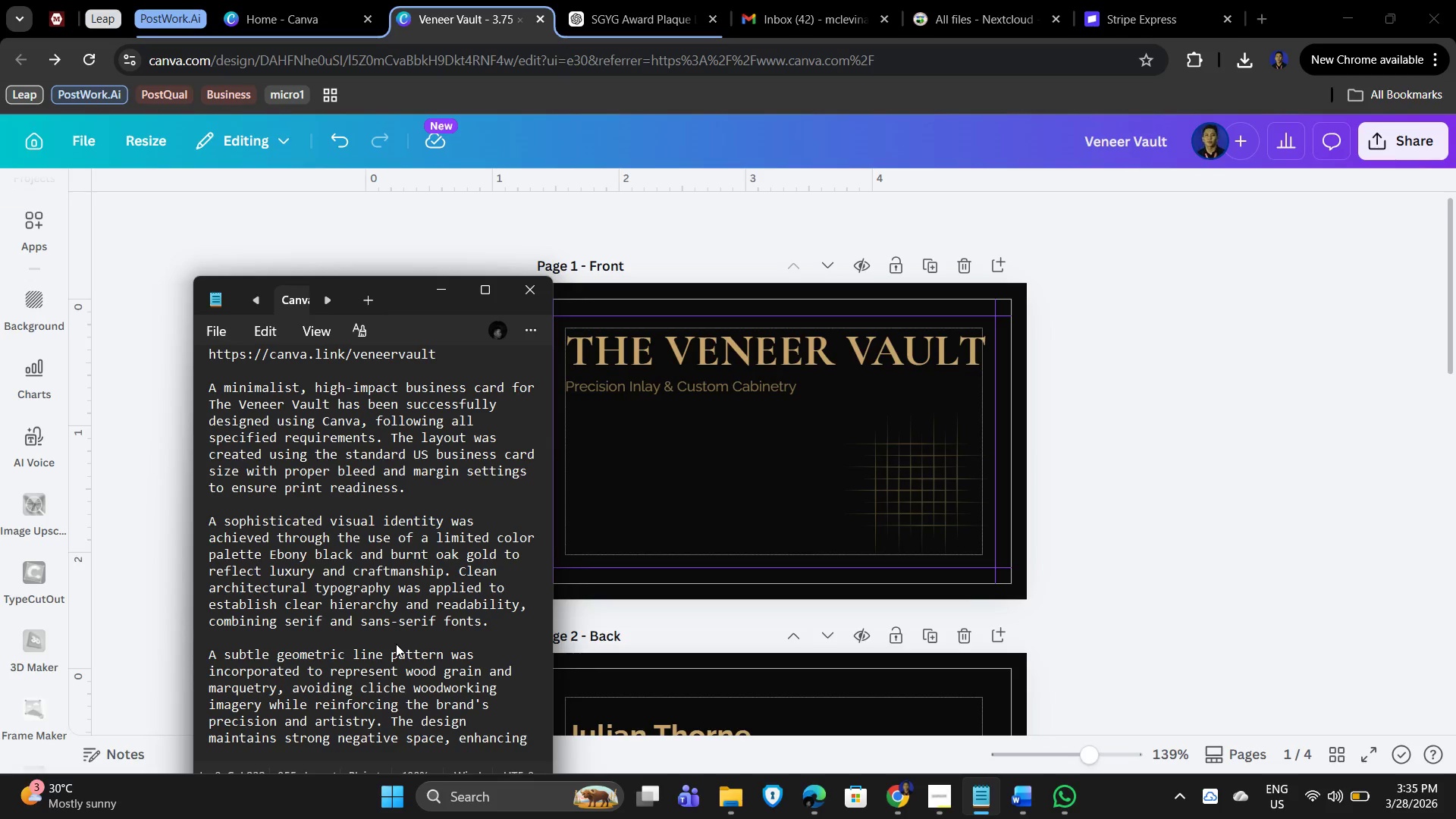 
type( )
key(Backspace)
type( its premium)
 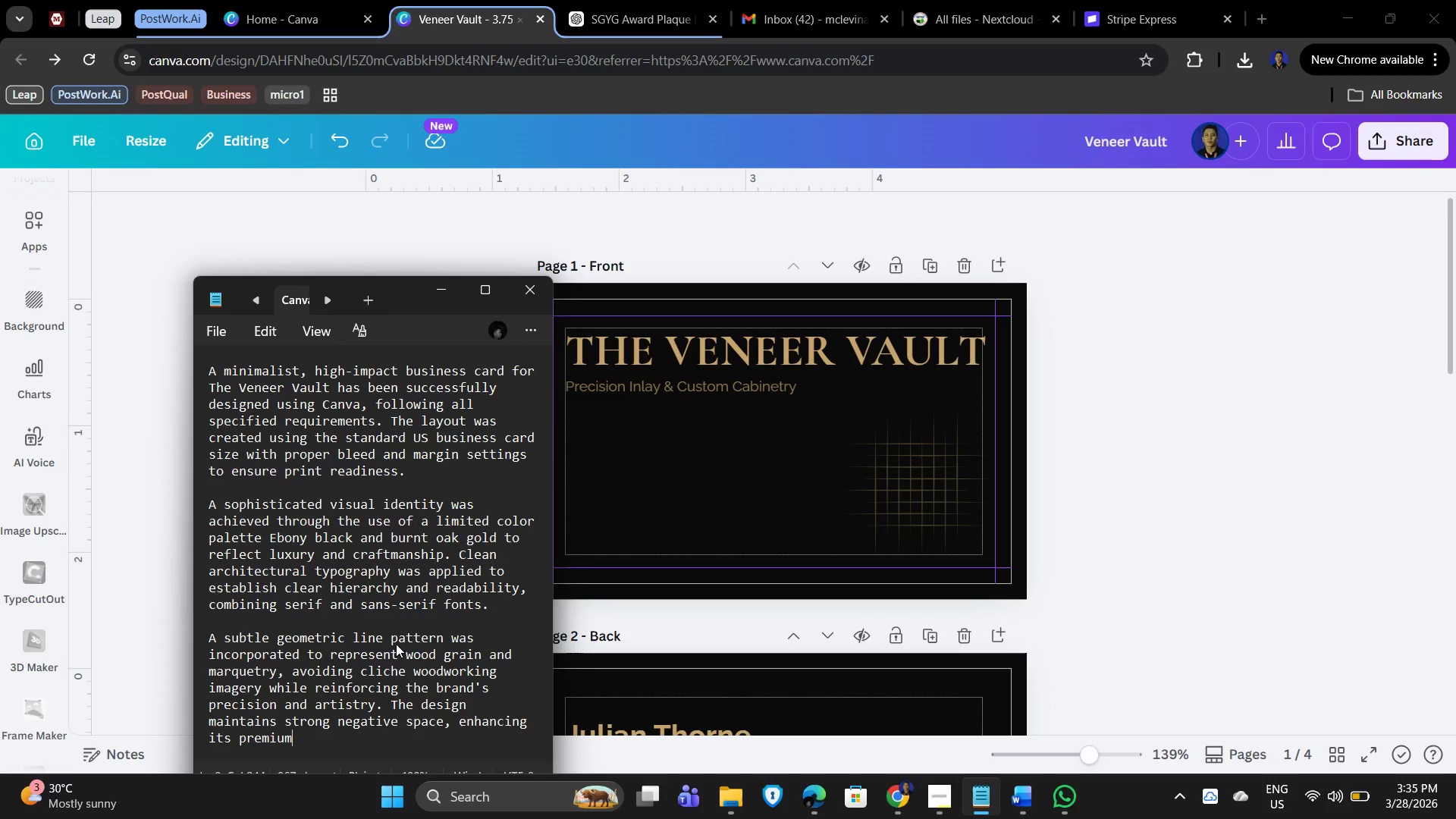 
wait(5.53)
 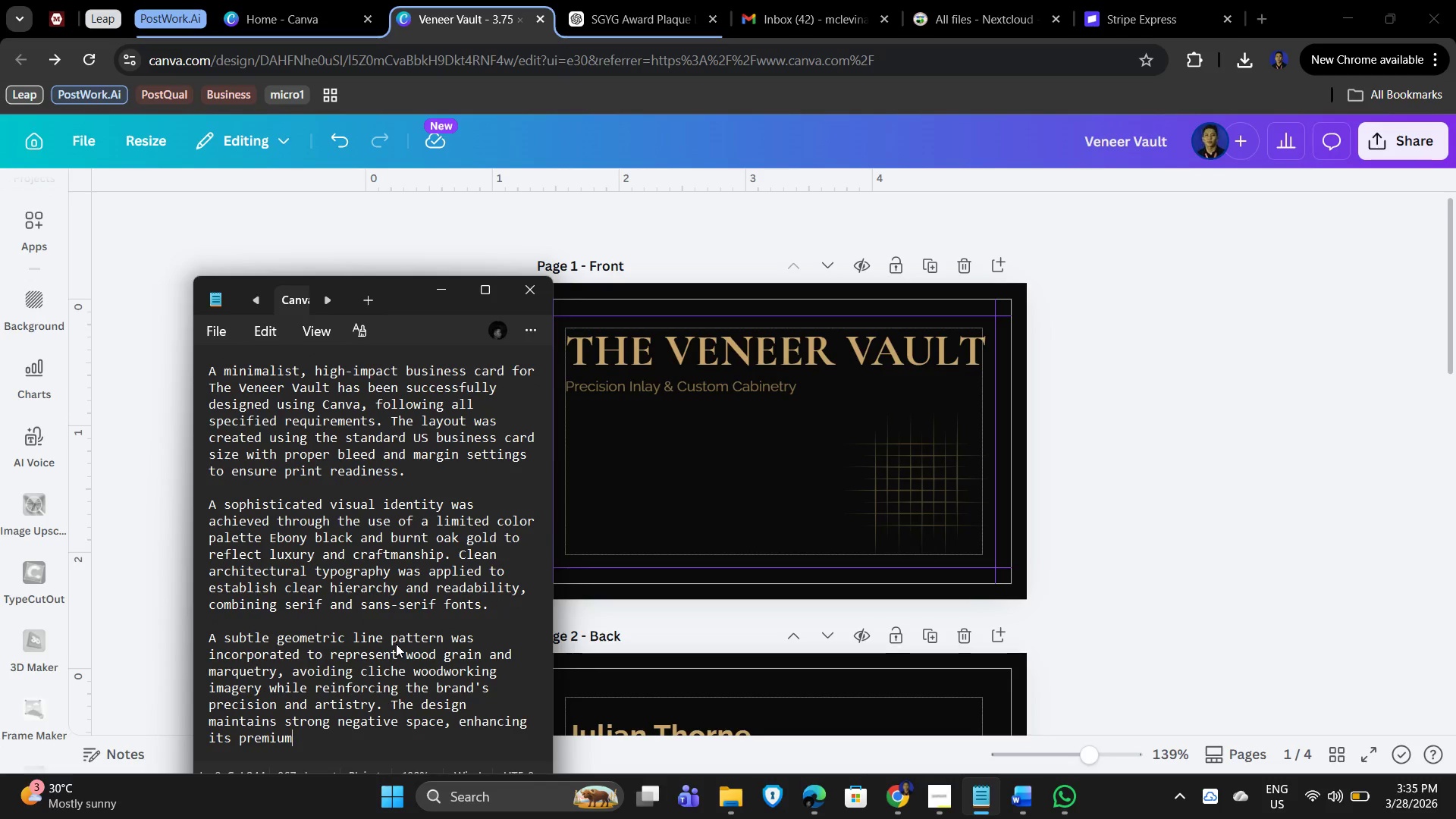 
type( and professional)
 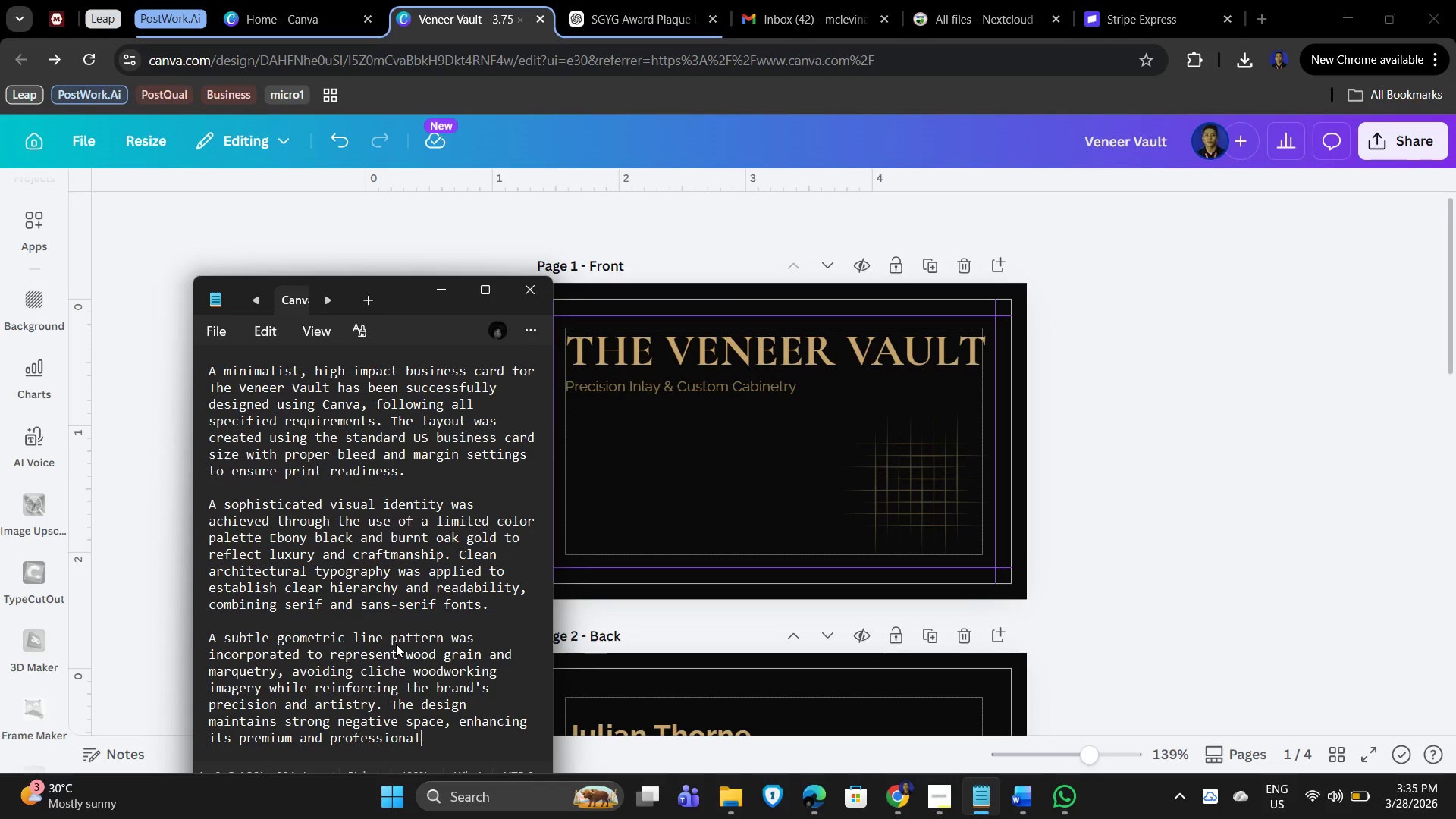 
type( appeal.)
 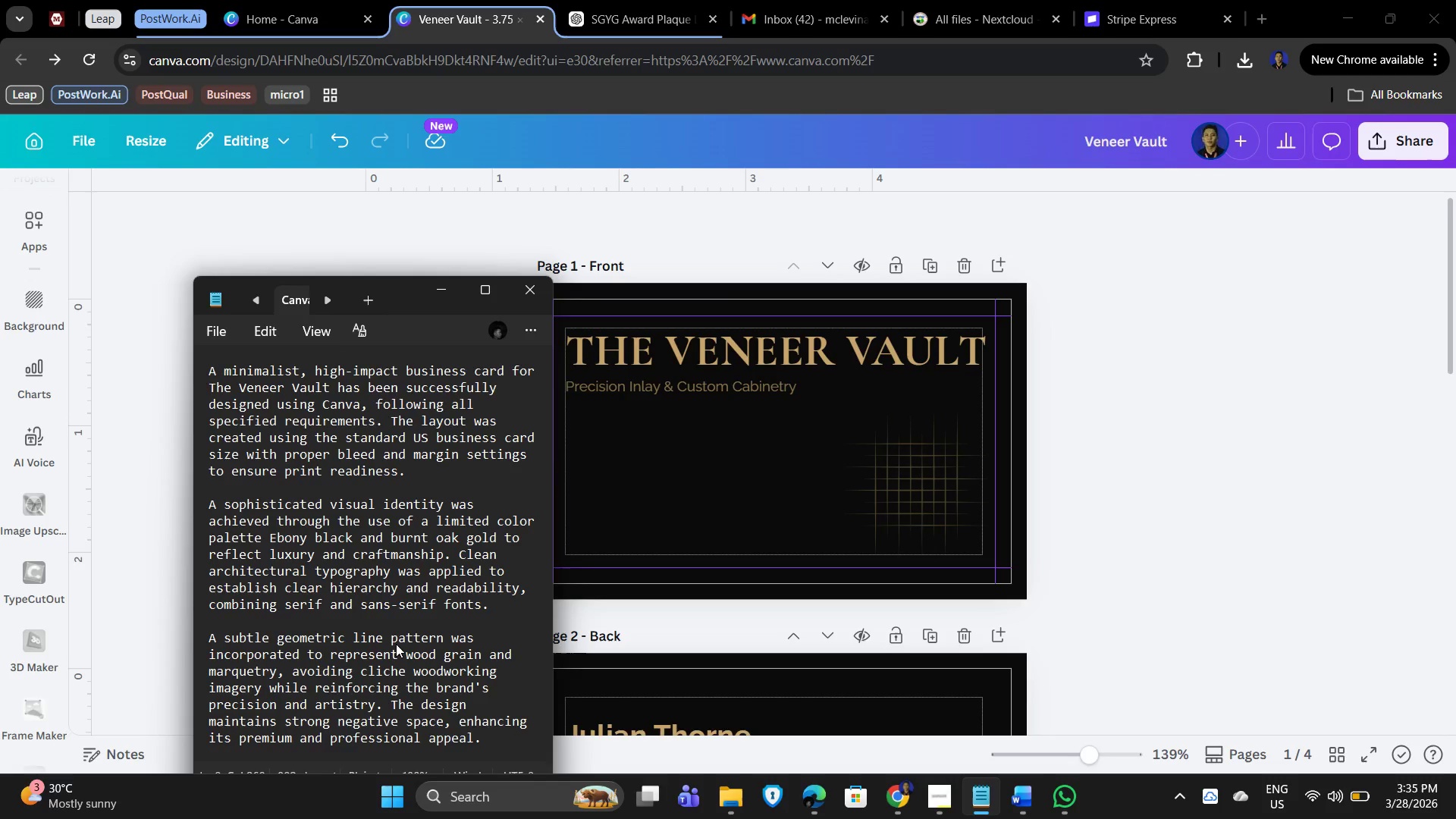 
key(Enter)
 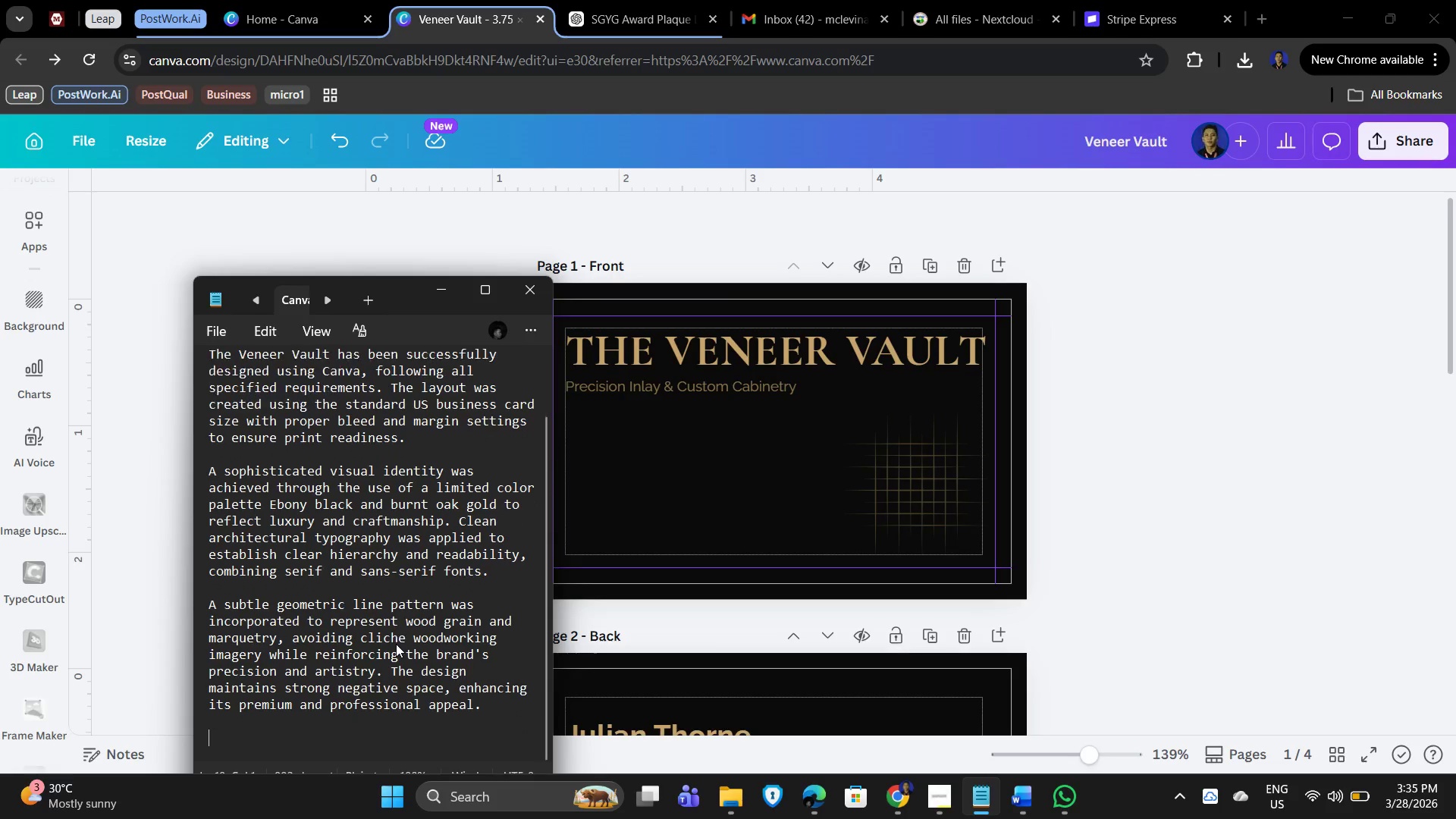 
key(Enter)
 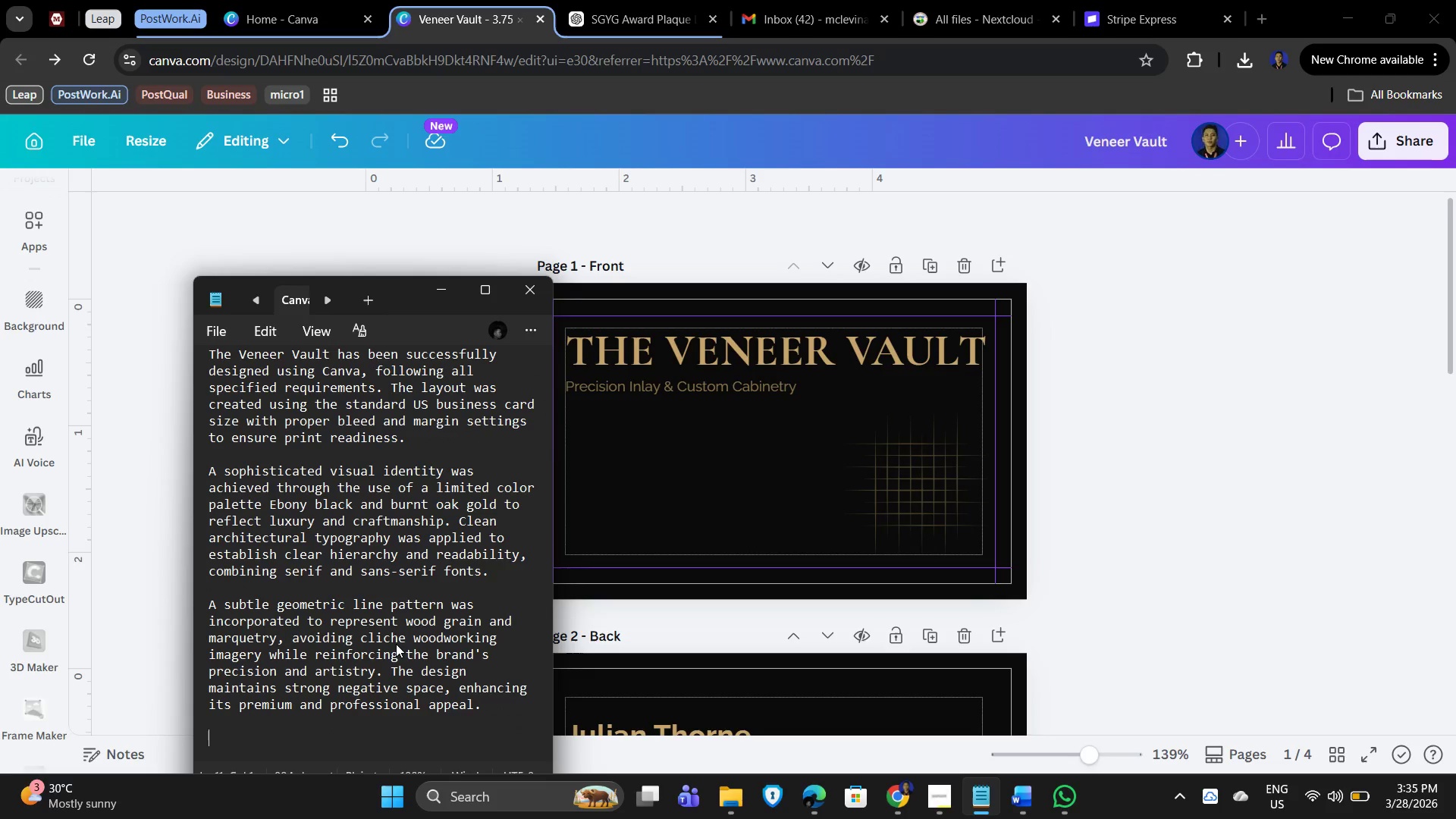 
type(All required deliverables have been completed )
key(Backspace)
type(, including)
 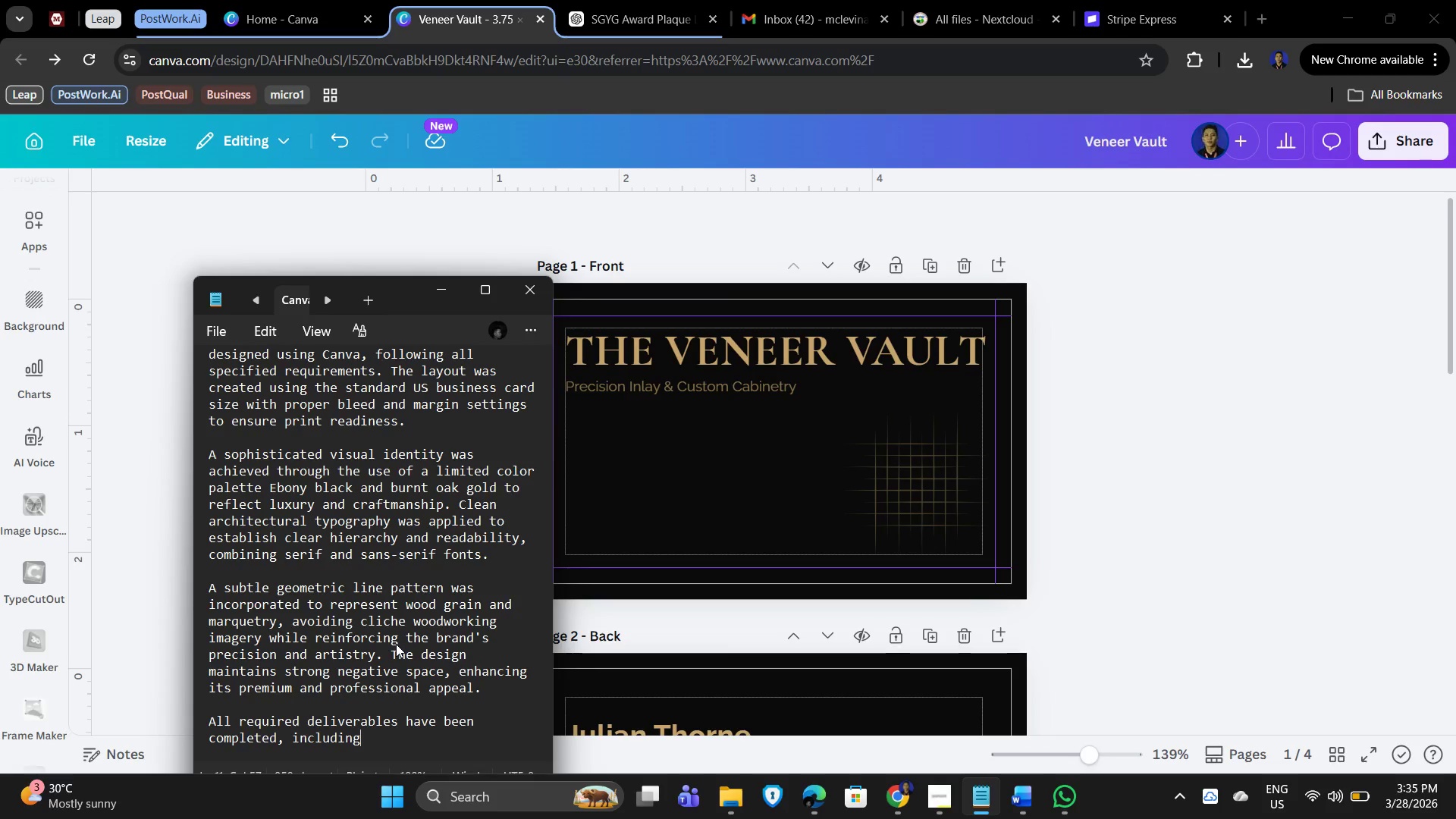 
wait(10.78)
 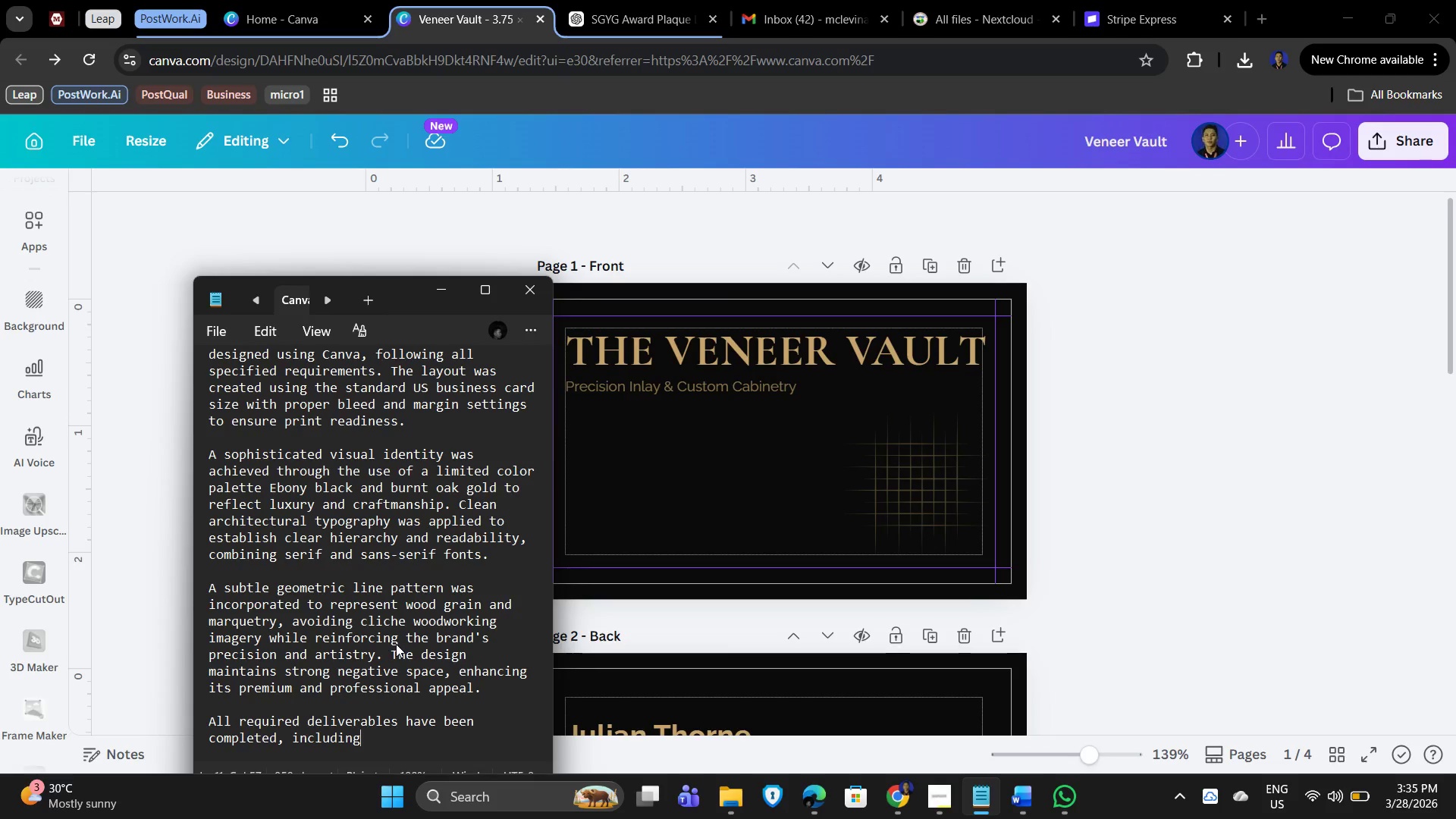 
type( a print-ready)
 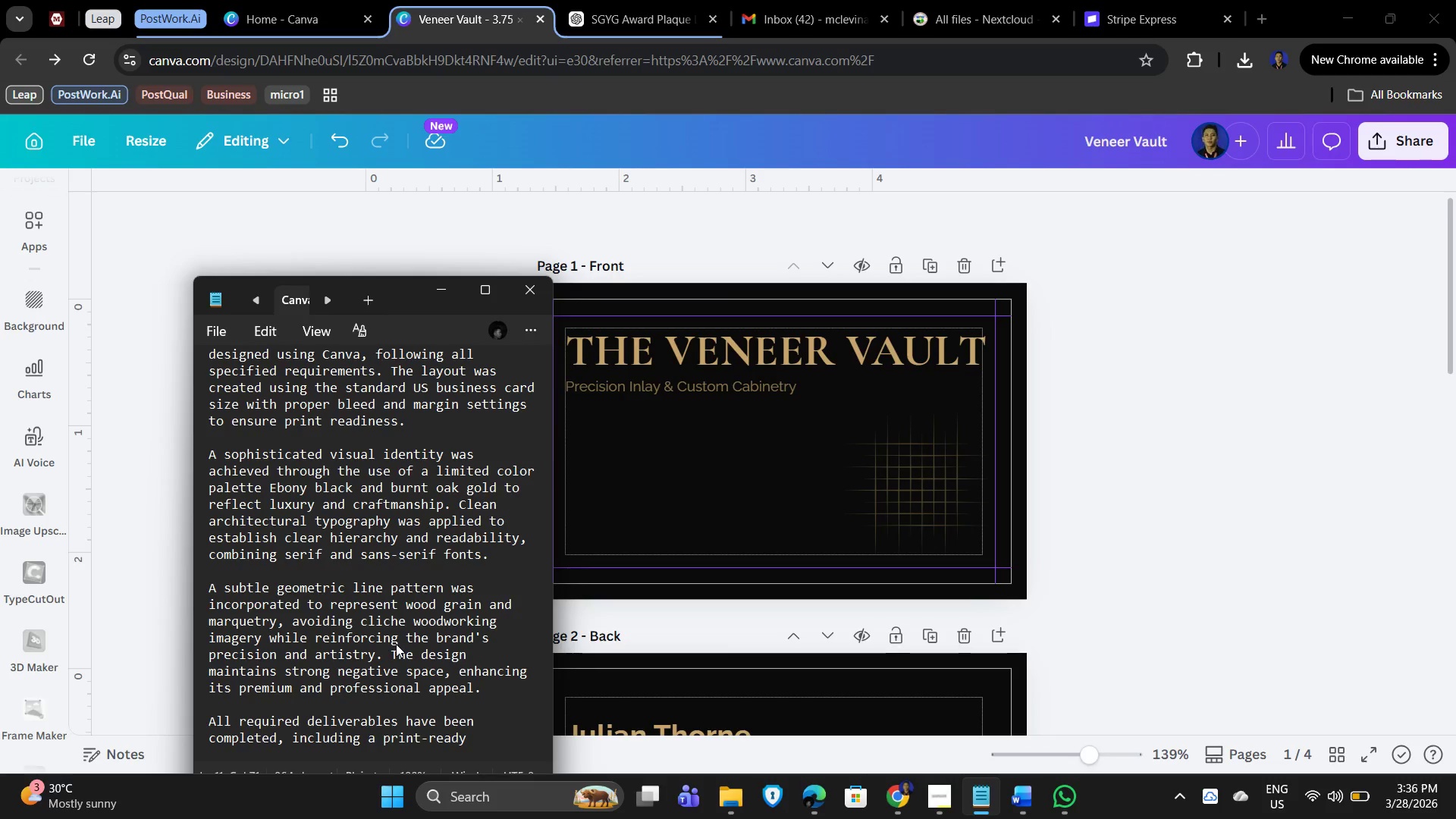 
type( PDF with crop marks and bleed, an editable Canva share link )
key(Backspace)
type(, and a realistic mockup)
 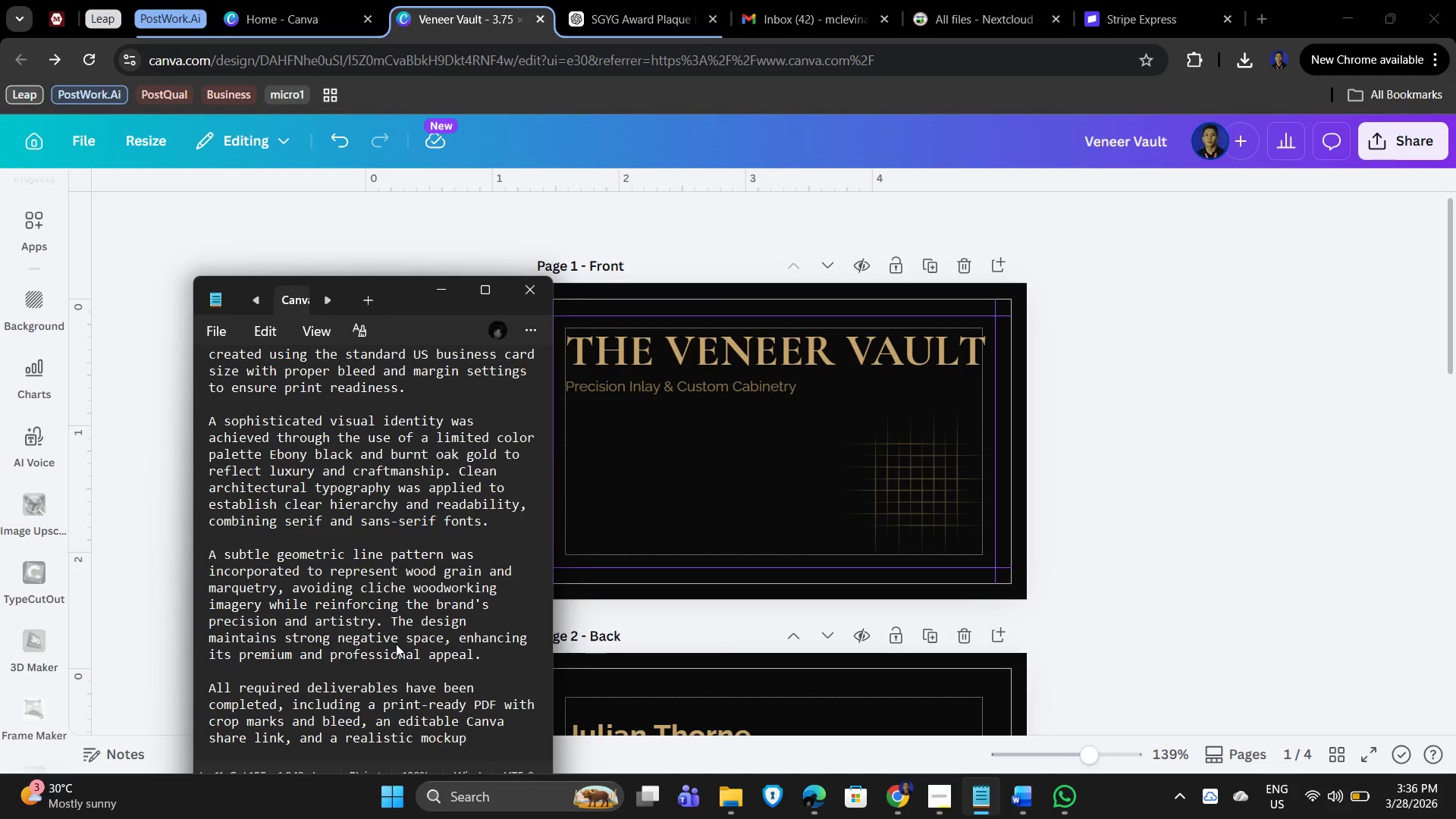 
type( presentation of the final bui)
key(Backspace)
type(siness card.)
 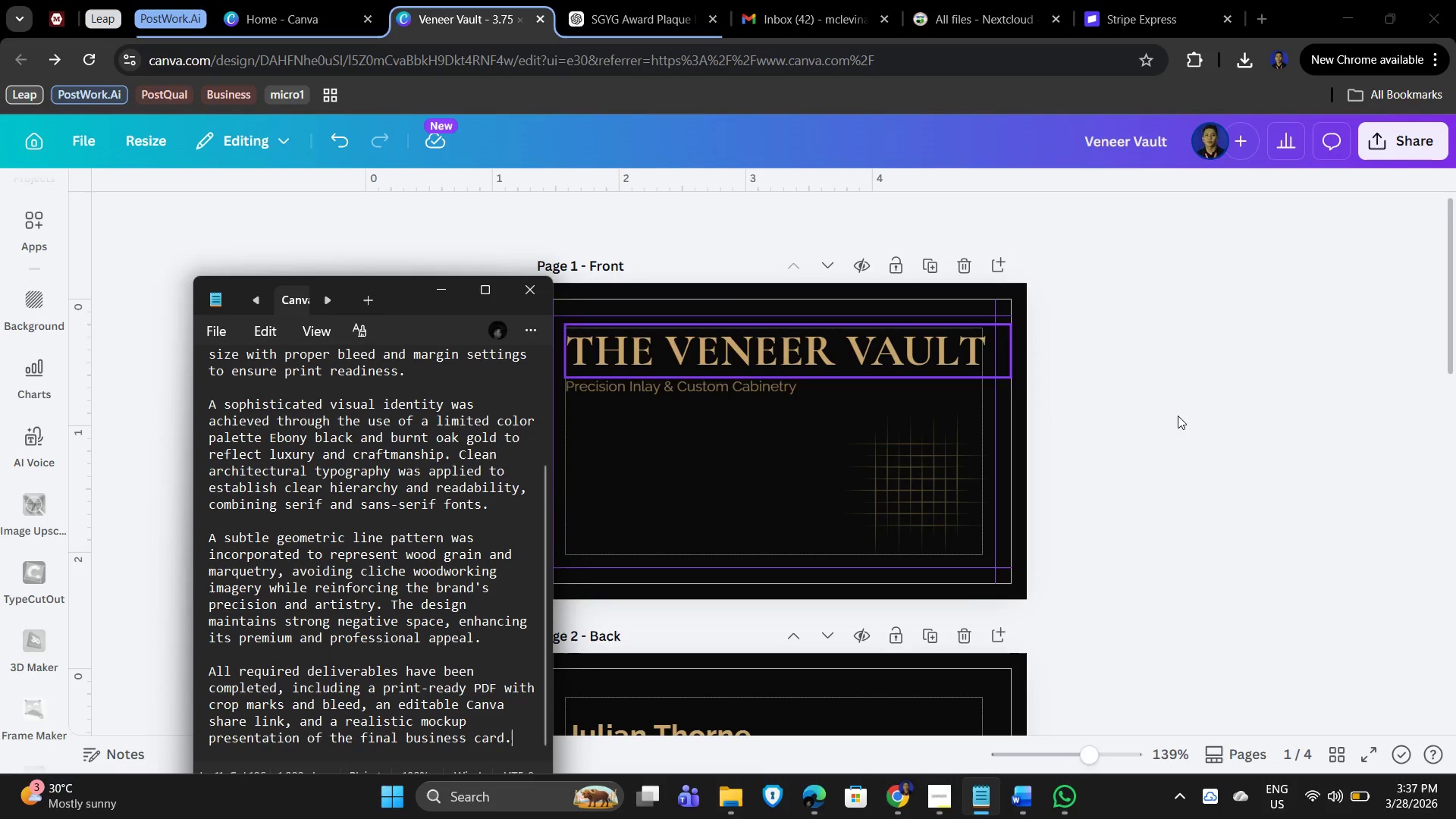 
scroll: coordinate [10, 315], scroll_direction: up, amount: 17.0
 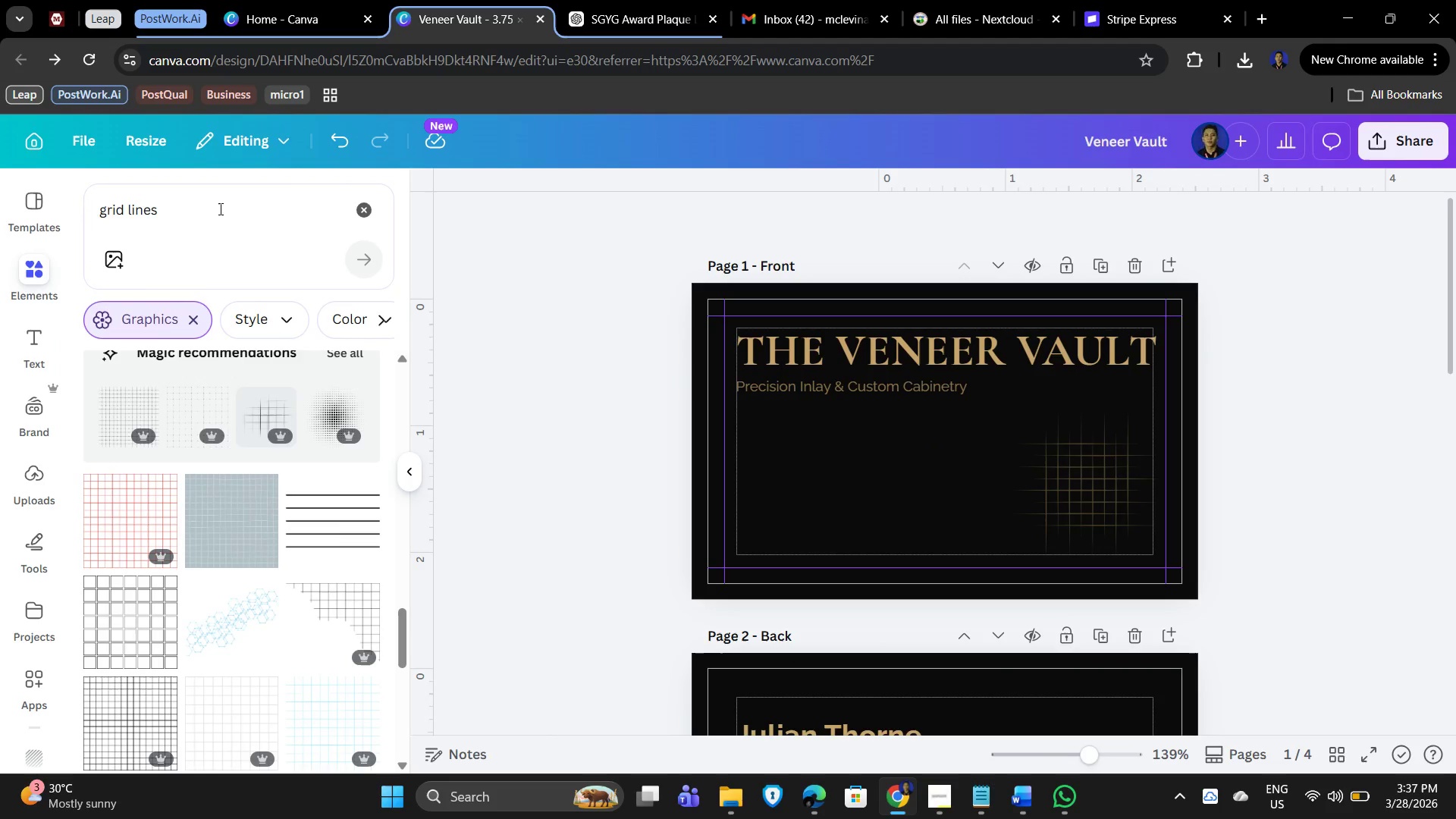 
double_click([272, 206])
 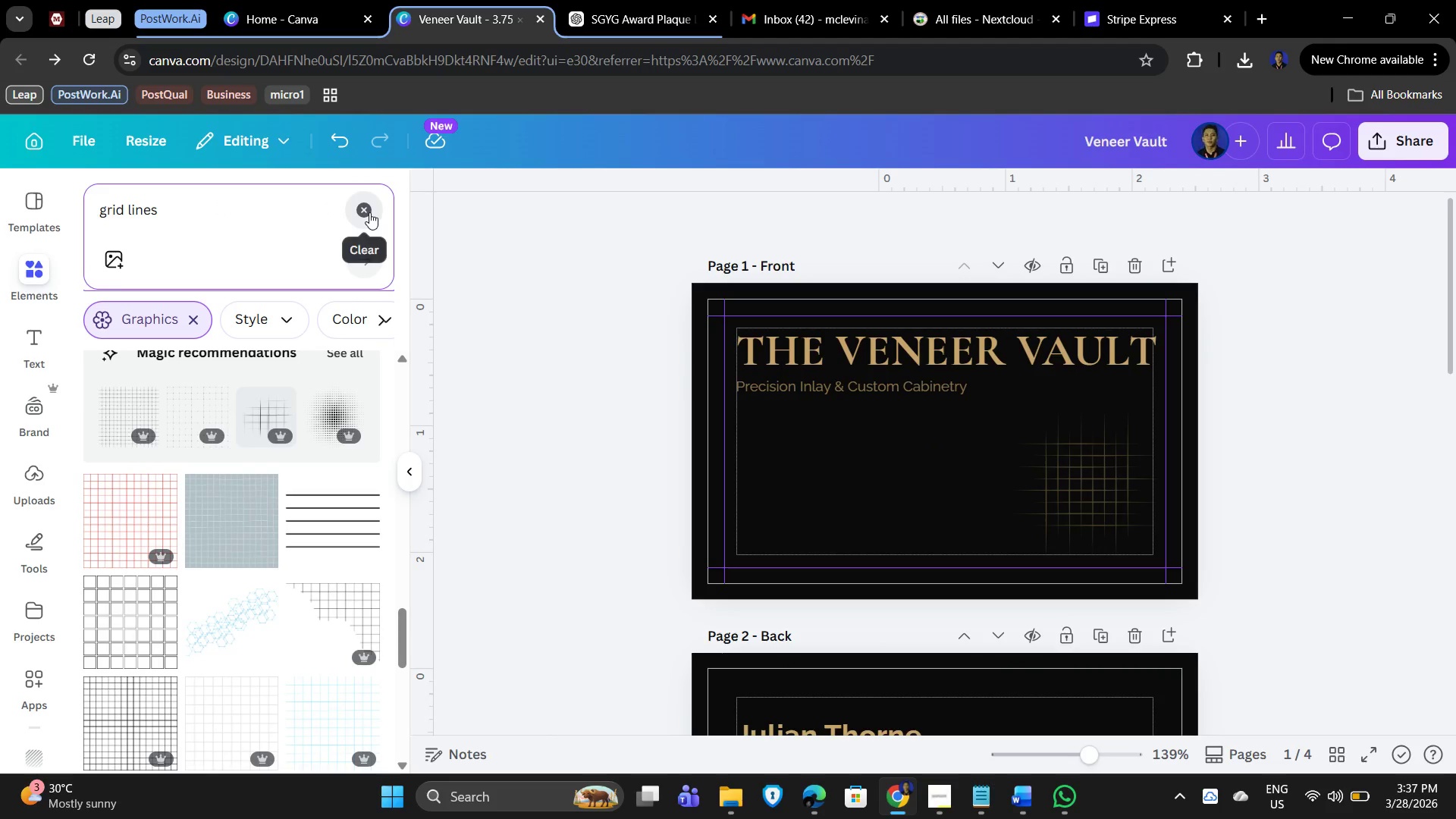 
double_click([123, 206])
 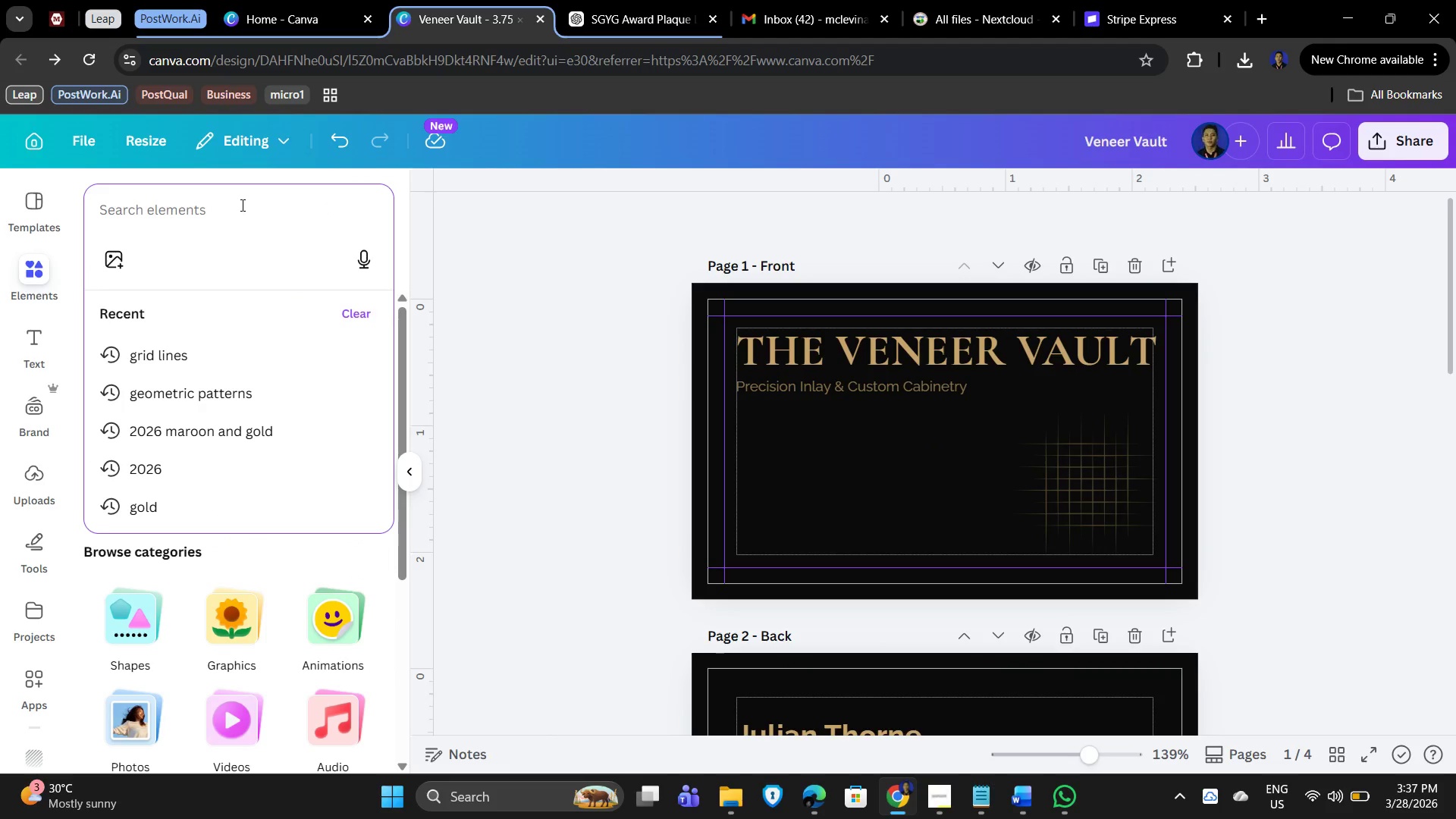 
type(geomt)
key(Backspace)
type(etric lines)
 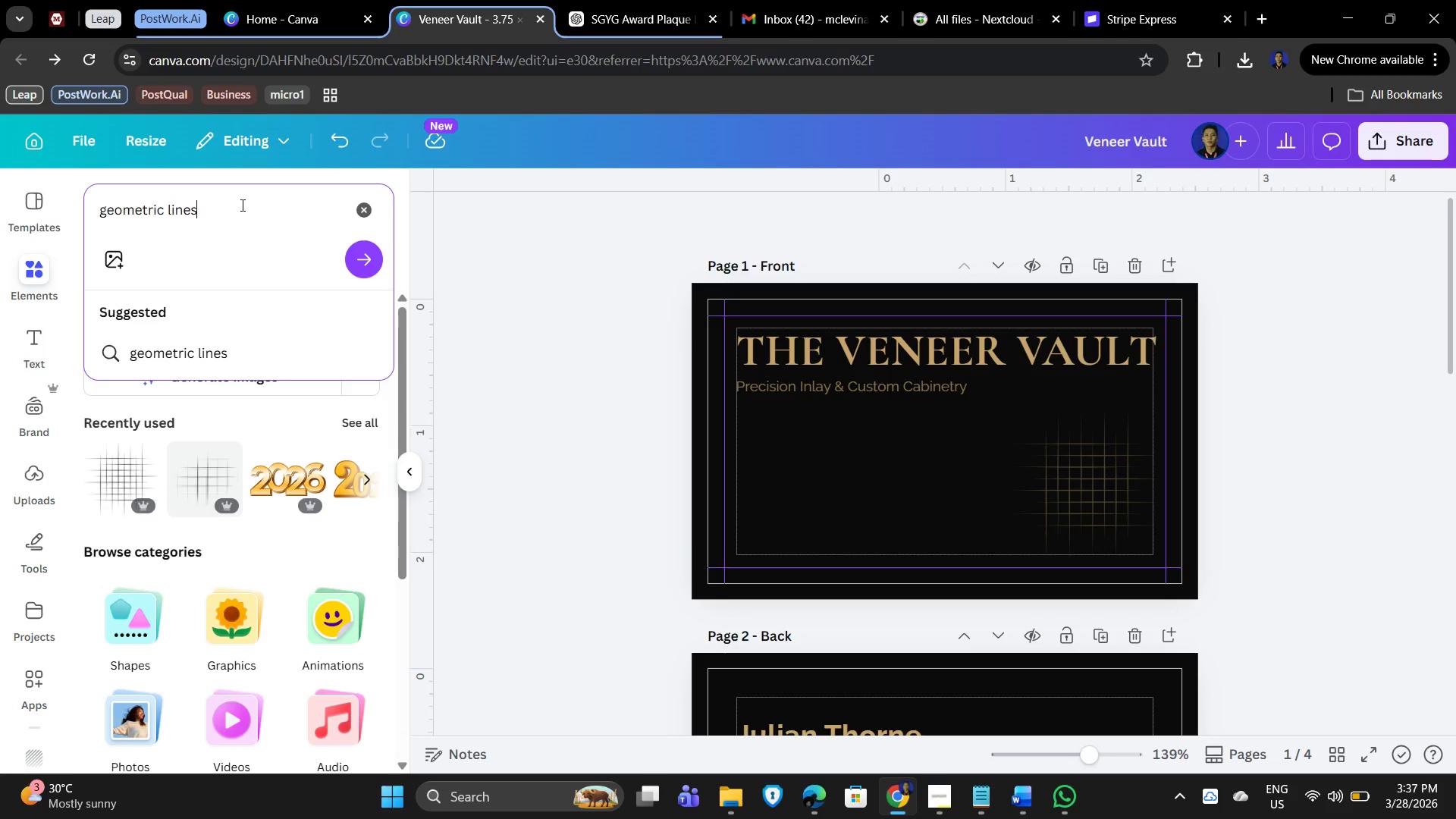 
key(Enter)
 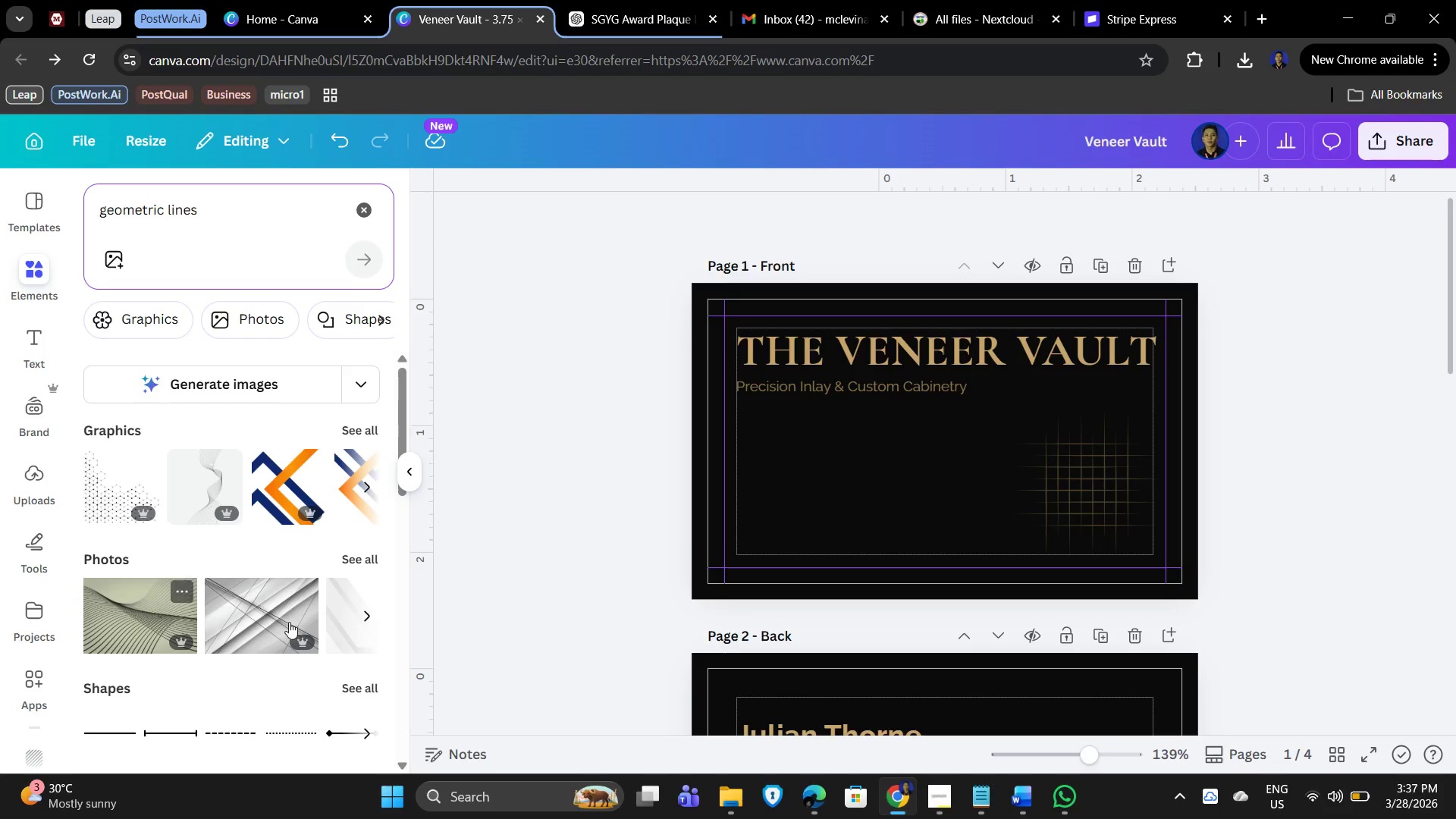 
scroll: coordinate [277, 605], scroll_direction: down, amount: 6.0
 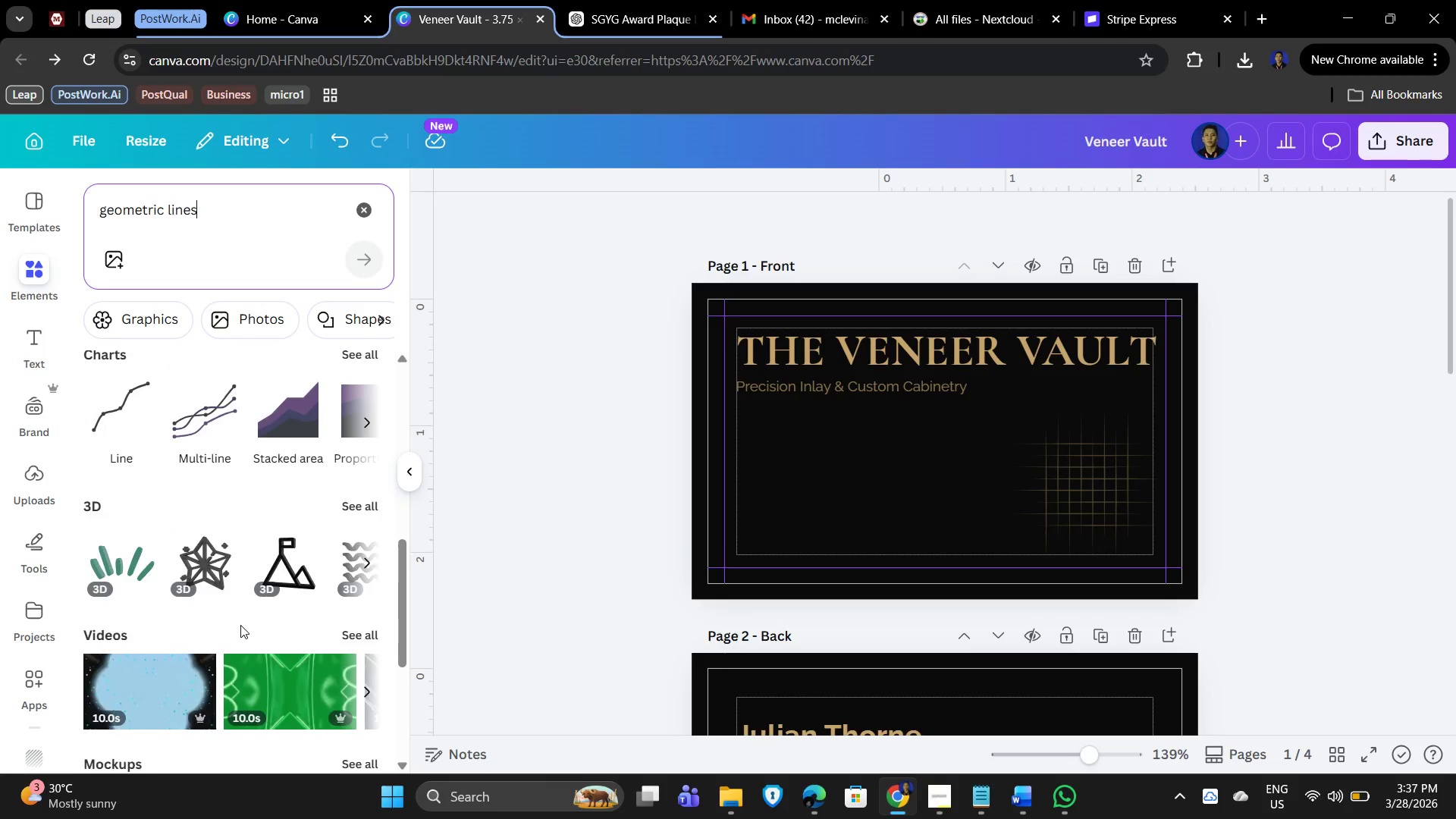 
scroll: coordinate [236, 609], scroll_direction: up, amount: 4.0
 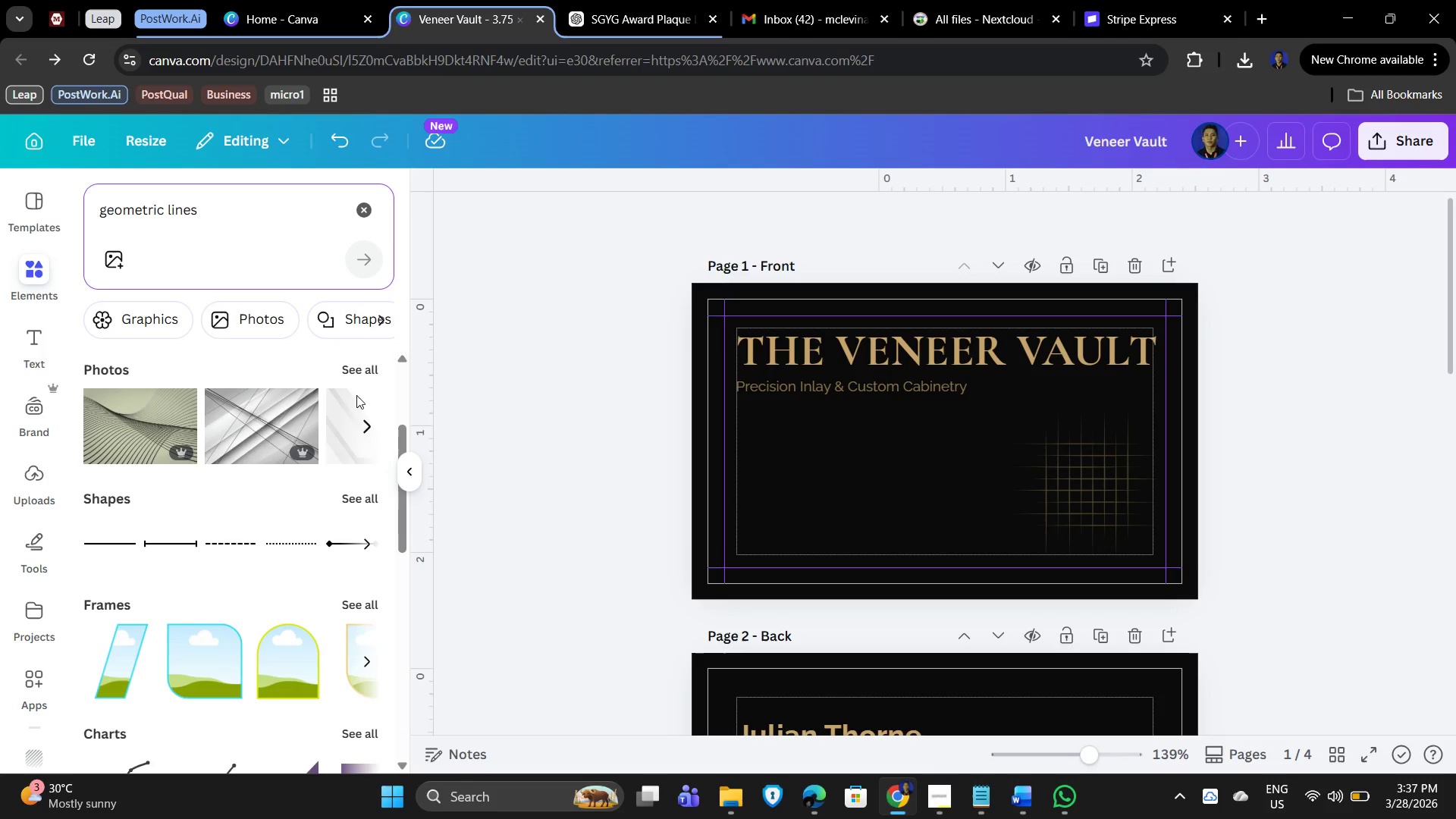 
left_click([359, 366])
 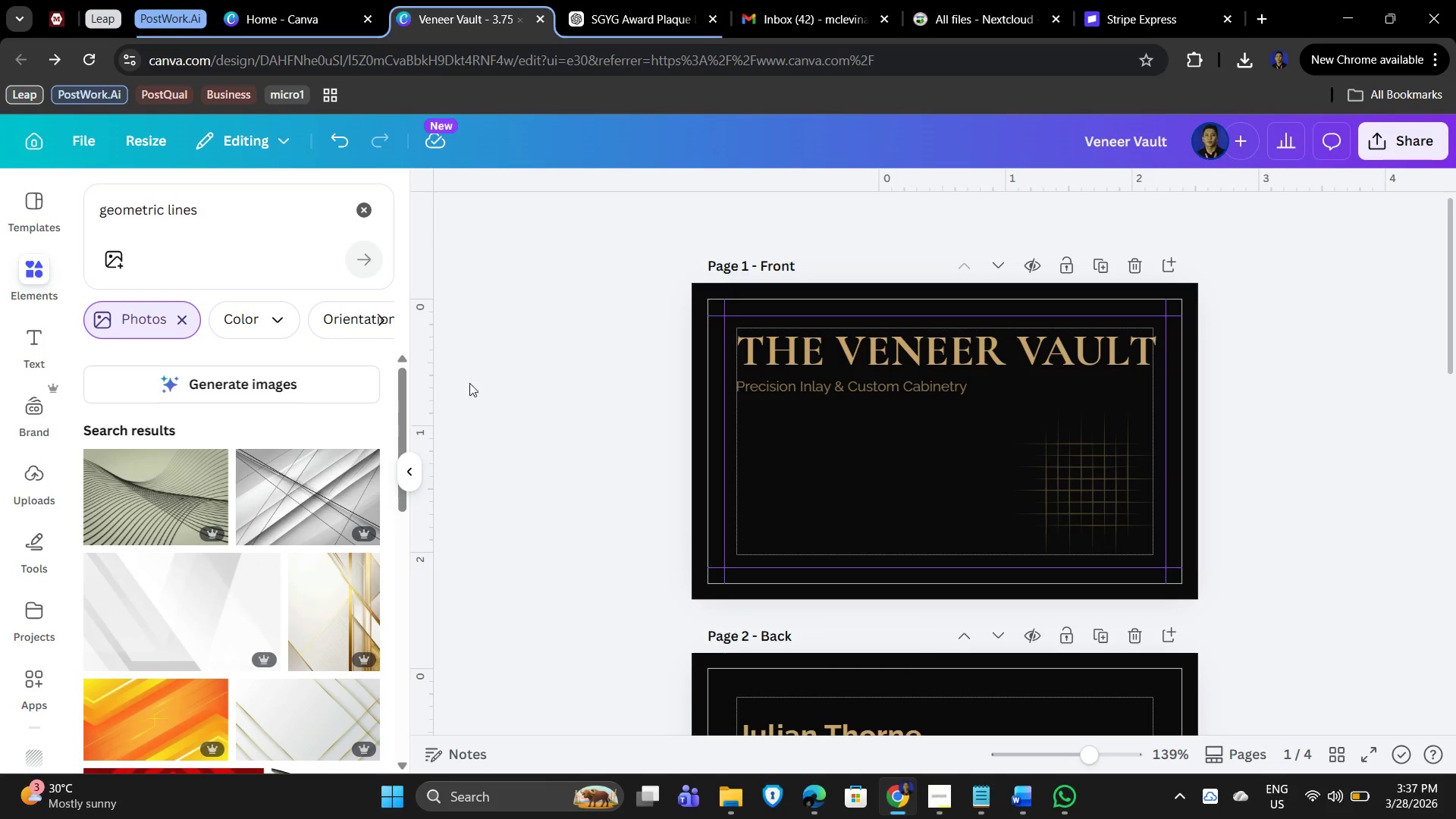 
scroll: coordinate [283, 541], scroll_direction: down, amount: 3.0
 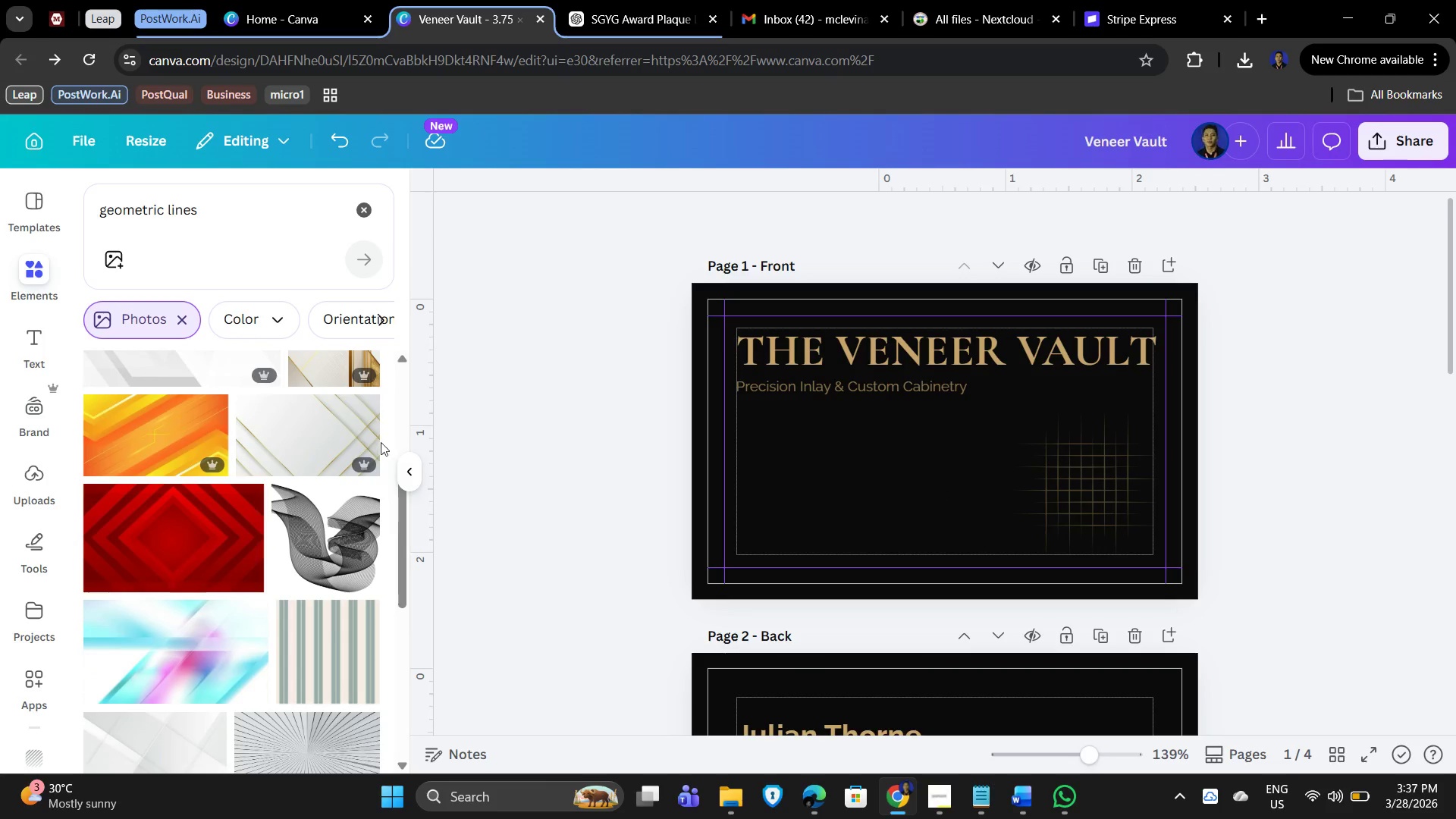 
wait(5.96)
 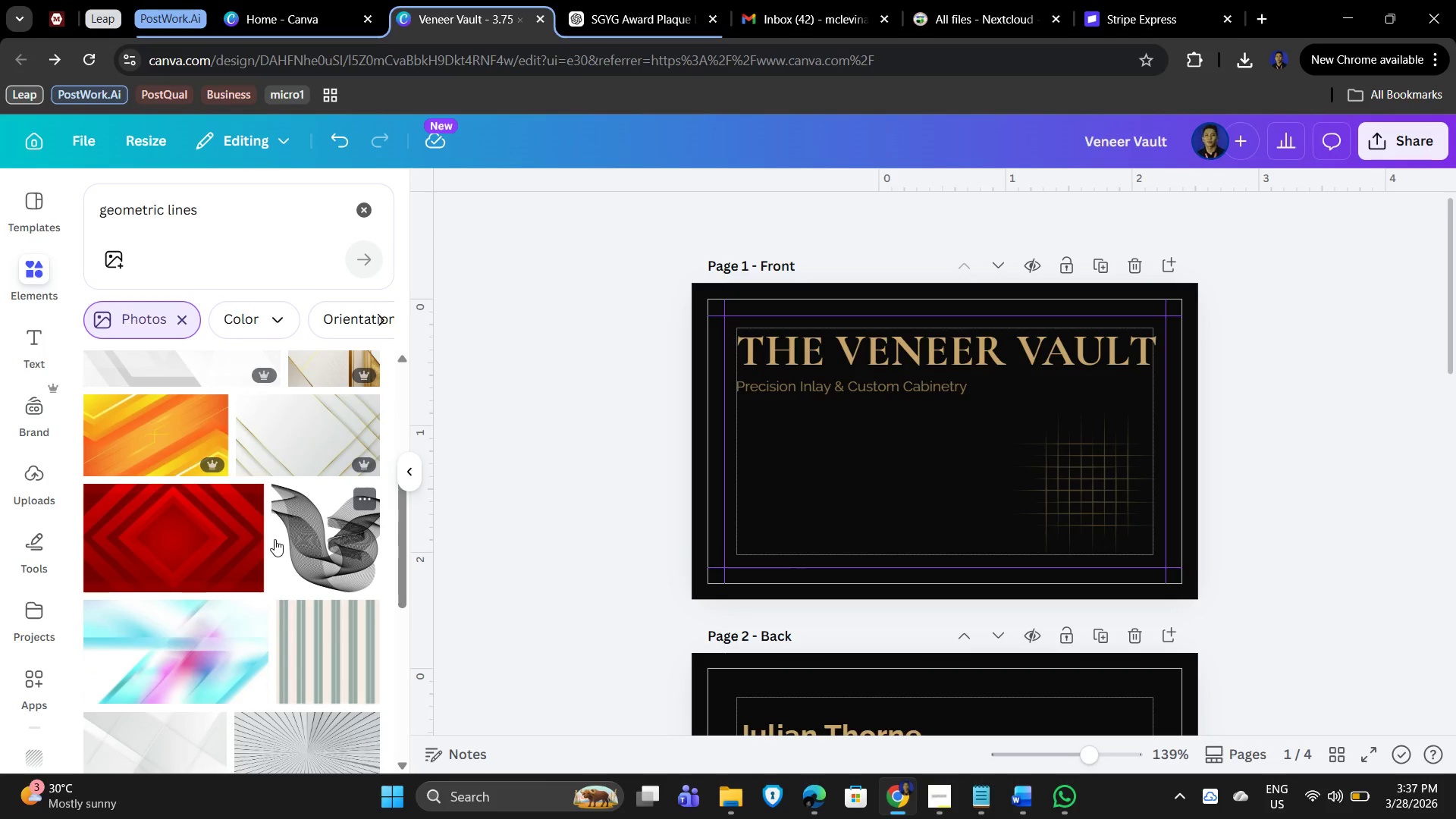 
left_click([346, 442])
 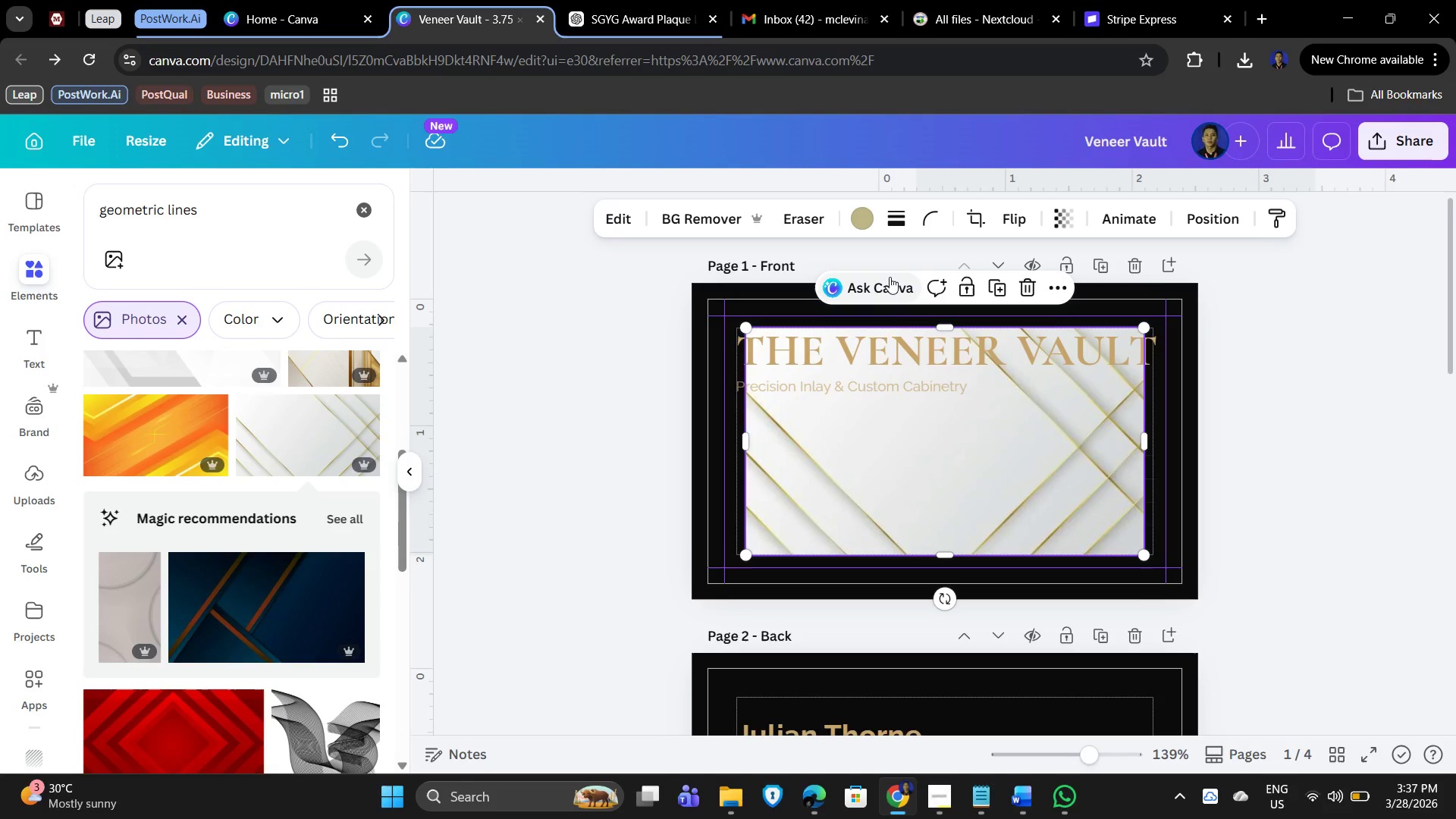 
left_click([701, 219])
 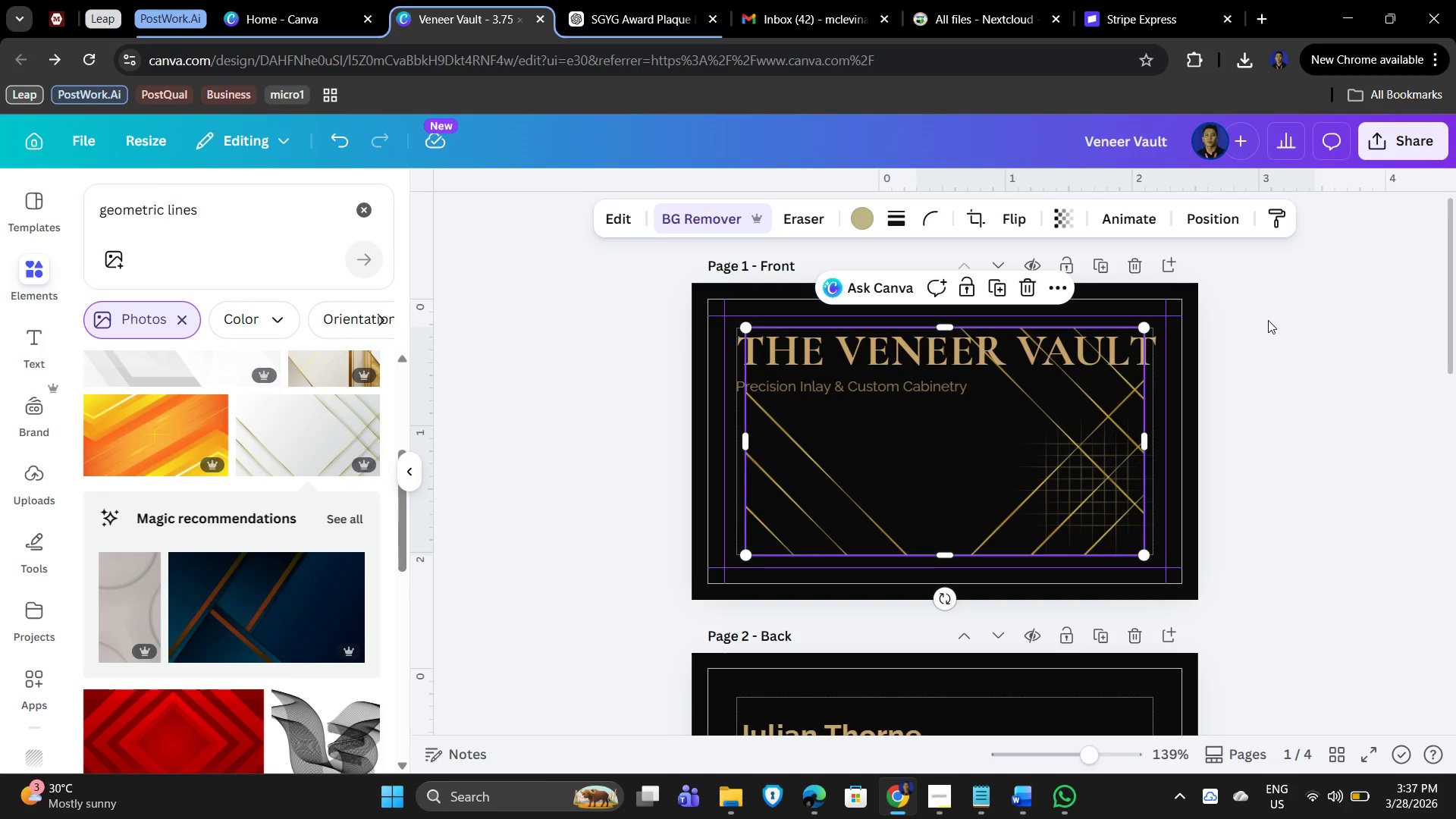 
left_click([927, 490])
 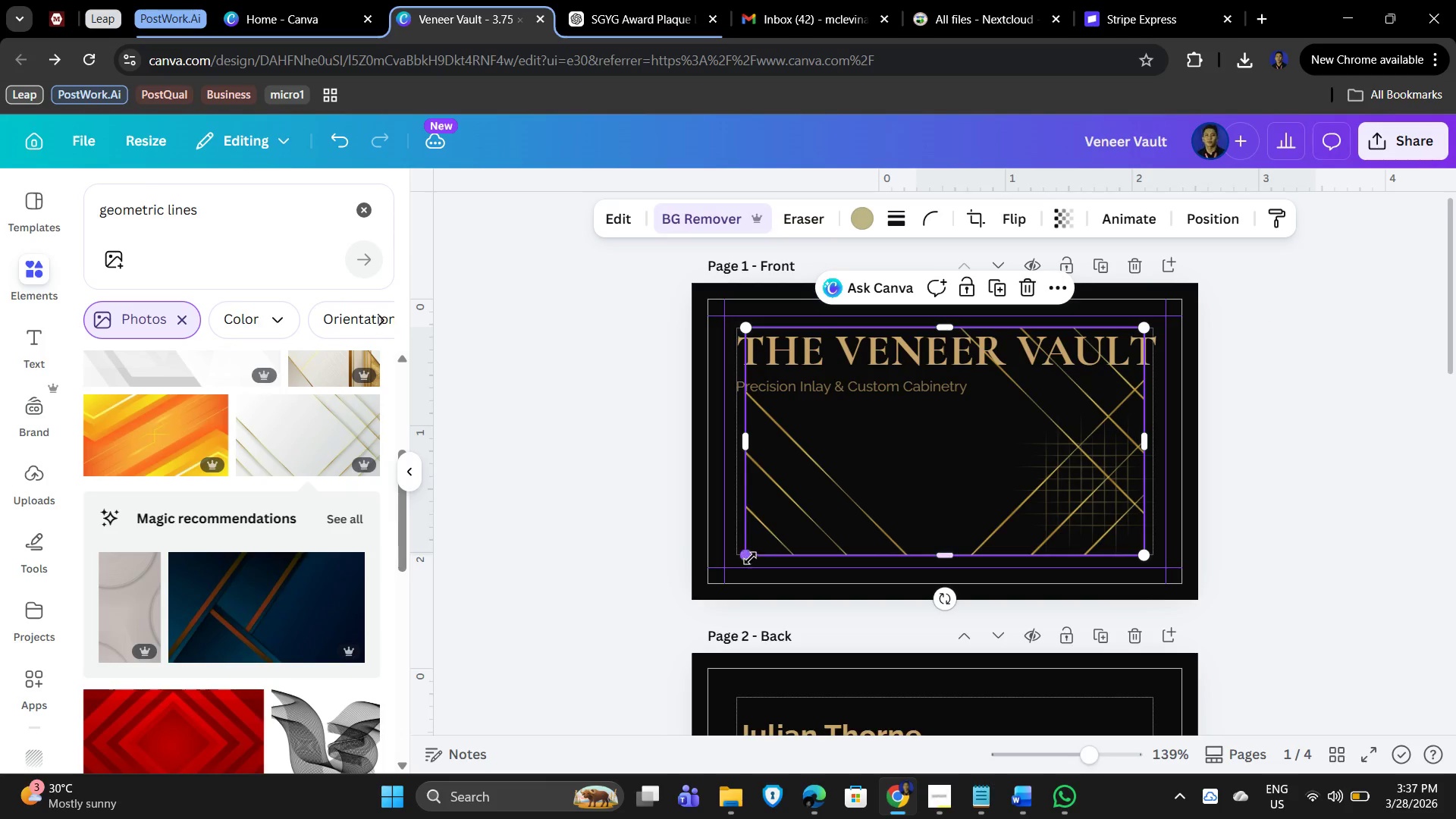 
left_click_drag(start_coordinate=[748, 557], to_coordinate=[969, 493])
 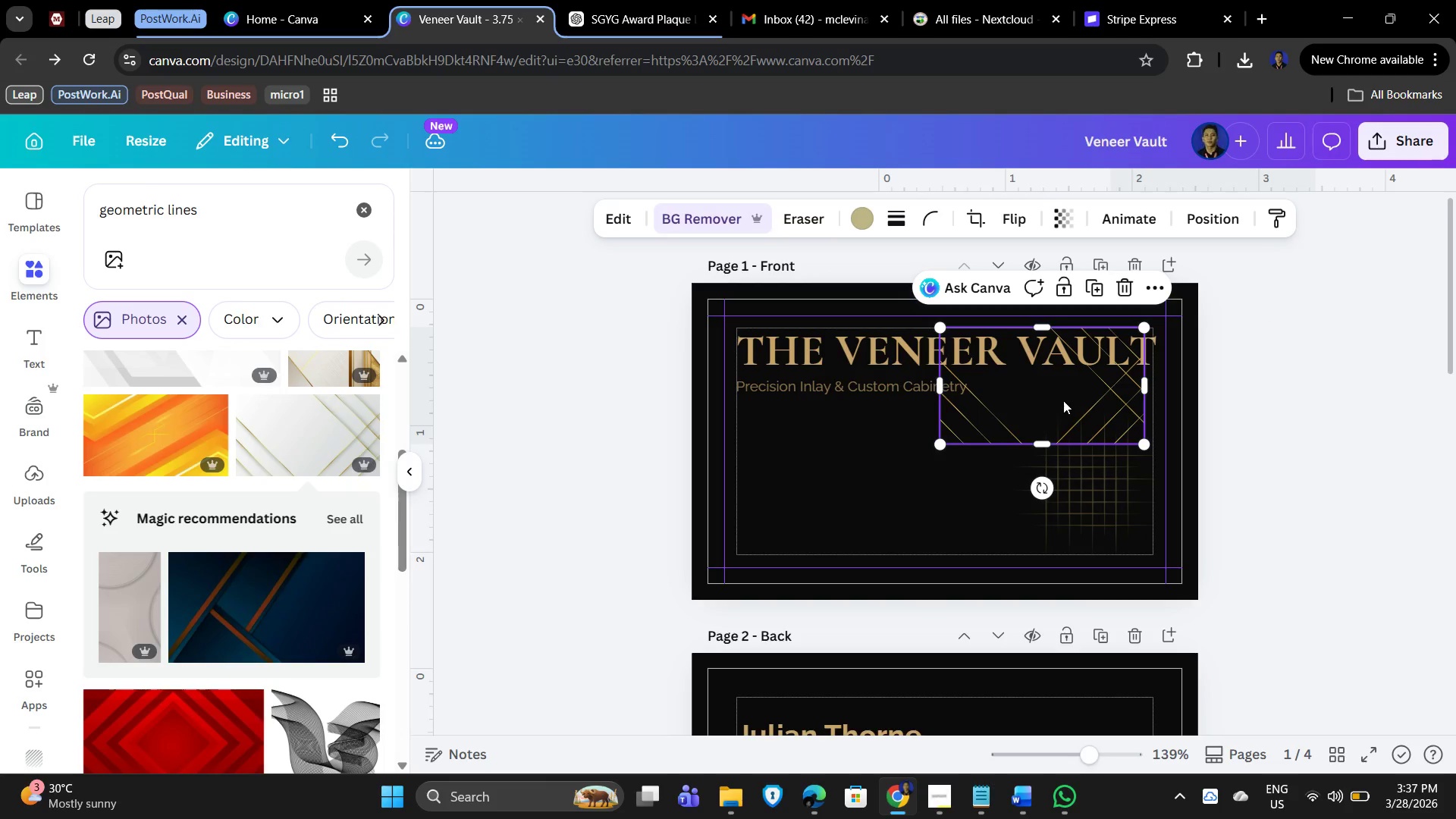 
left_click_drag(start_coordinate=[1063, 400], to_coordinate=[964, 508])
 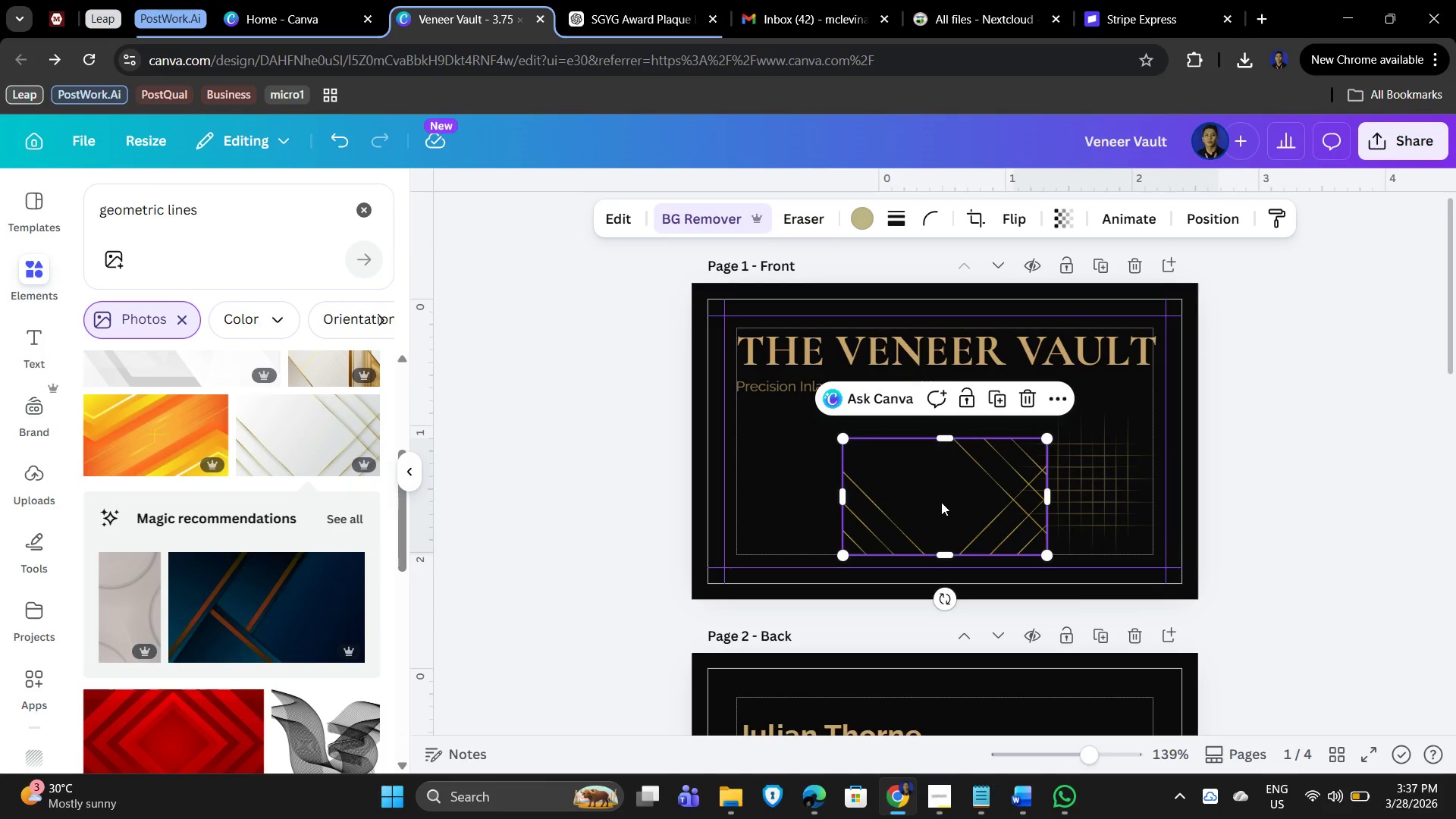 
left_click_drag(start_coordinate=[941, 502], to_coordinate=[900, 486])
 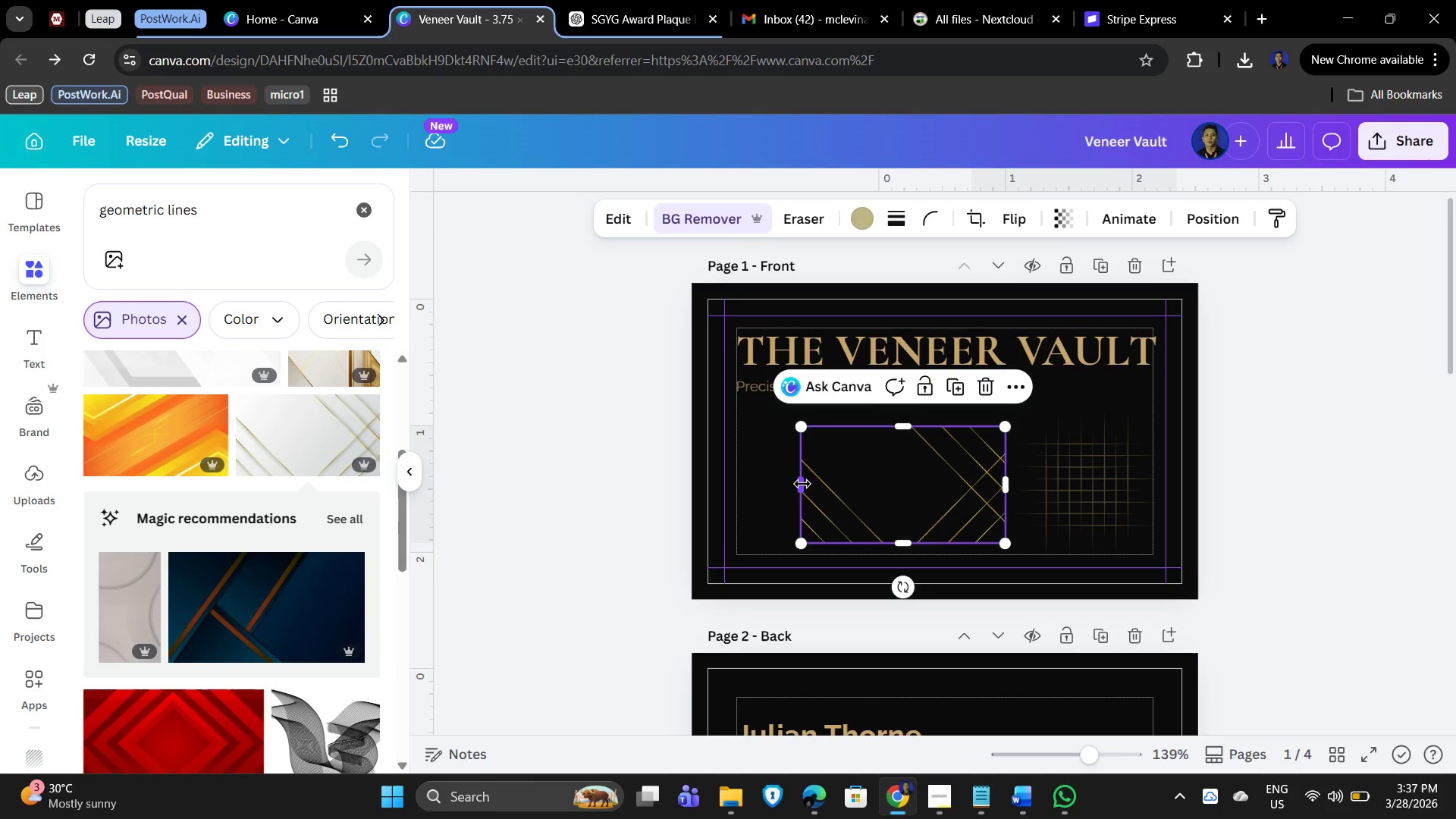 
left_click_drag(start_coordinate=[801, 484], to_coordinate=[888, 479])
 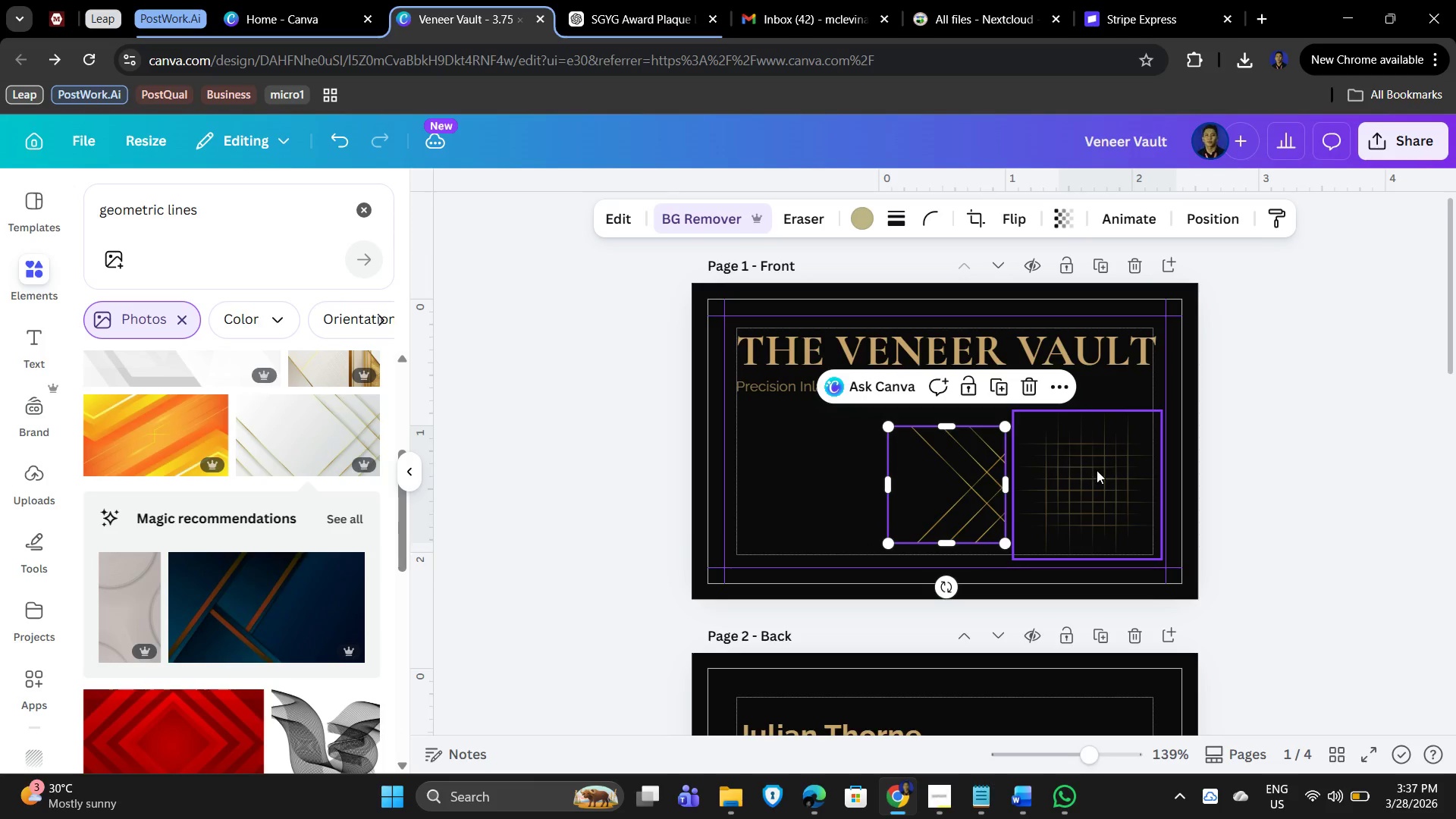 
left_click([1097, 469])
 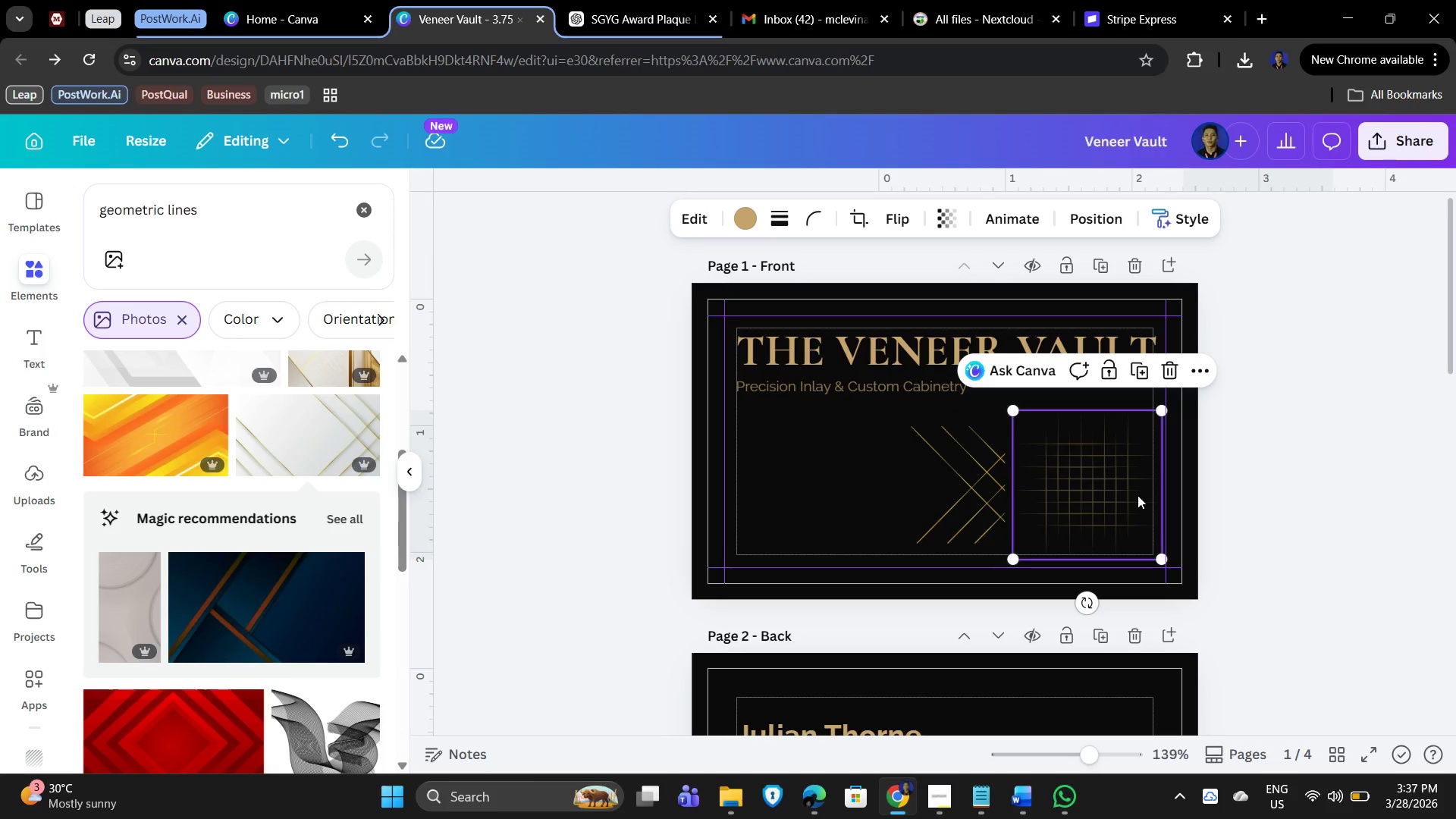 
key(Delete)
 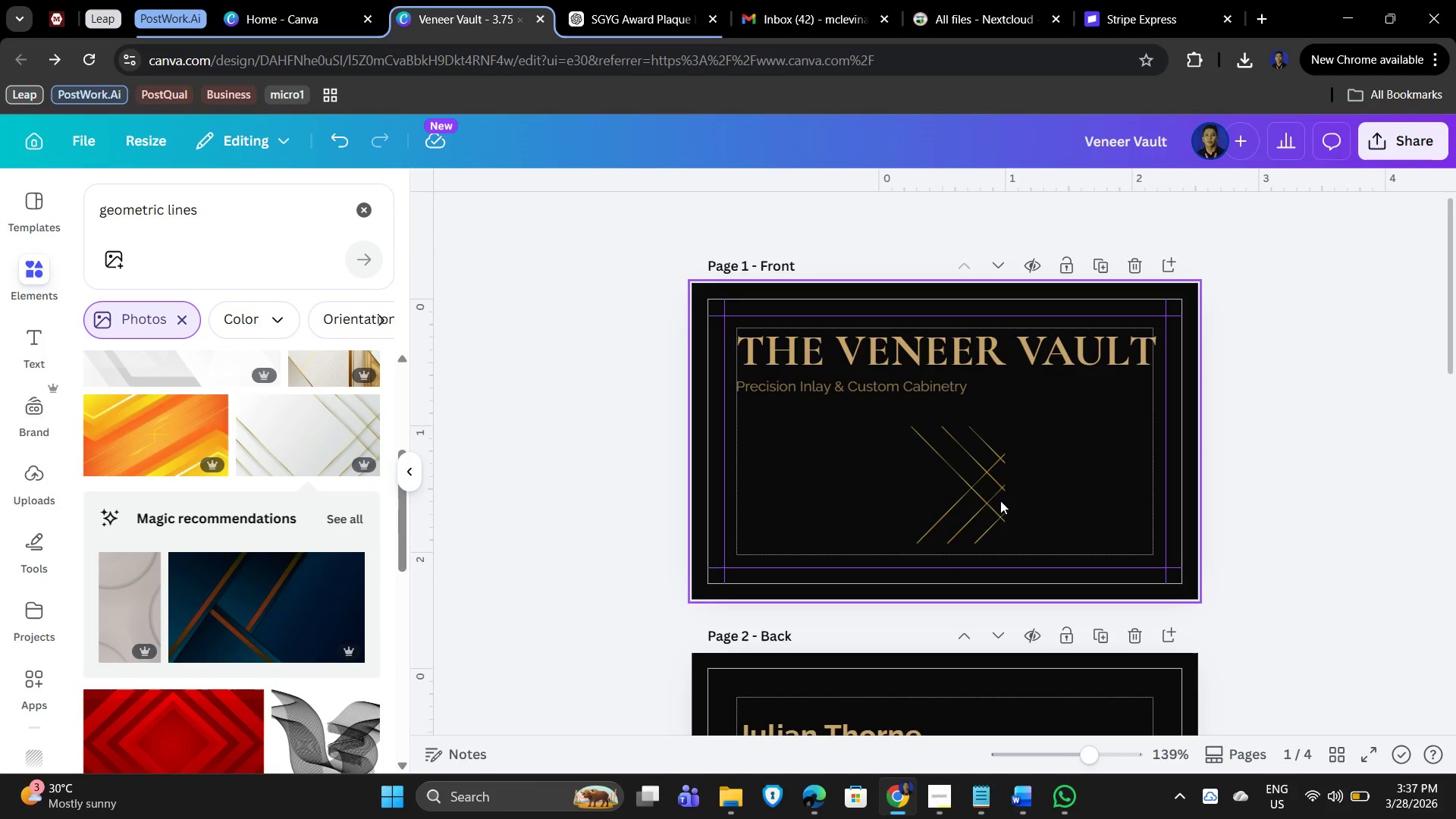 
left_click_drag(start_coordinate=[979, 498], to_coordinate=[1124, 489])
 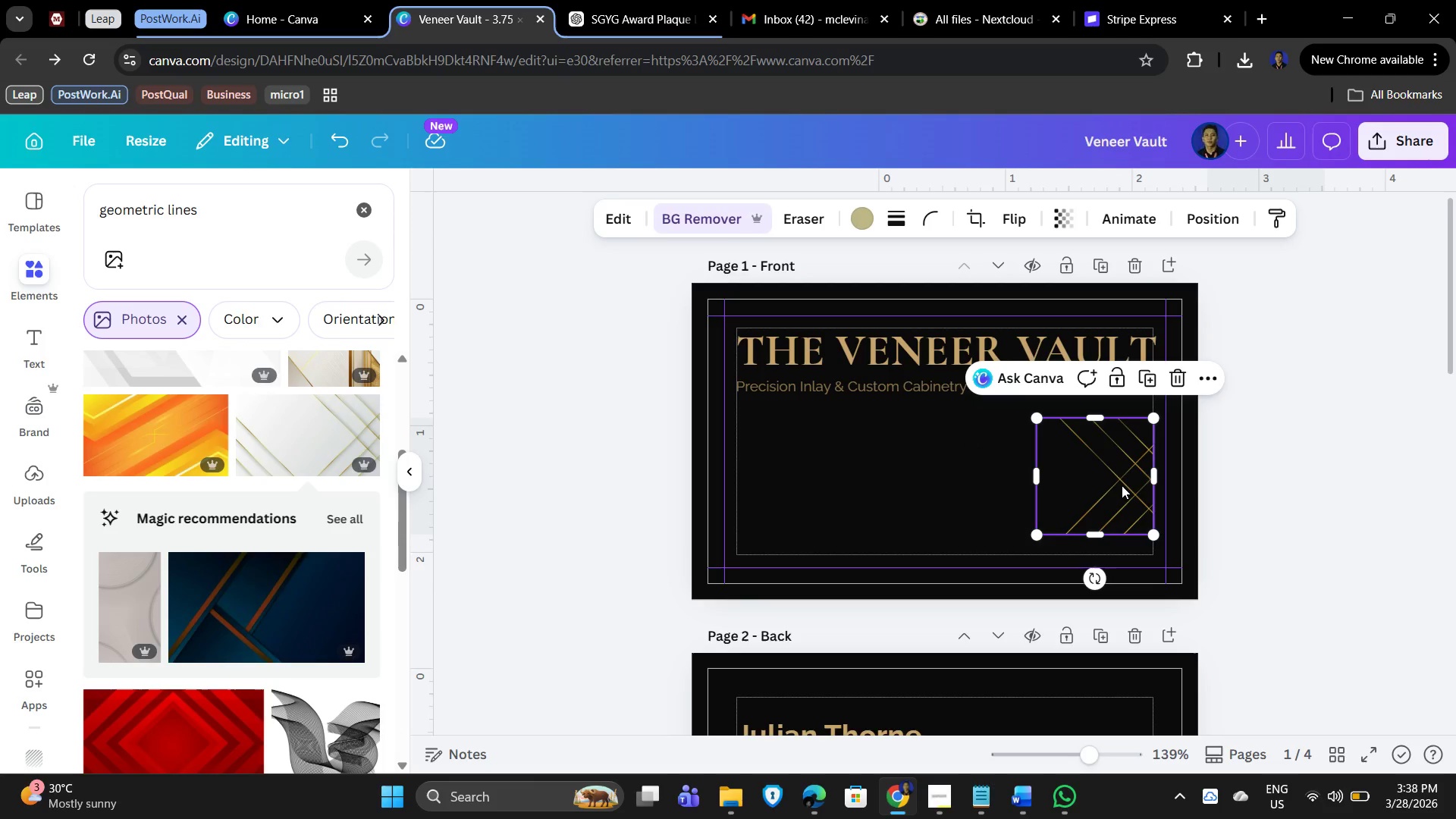 
left_click_drag(start_coordinate=[1122, 485], to_coordinate=[1124, 504])
 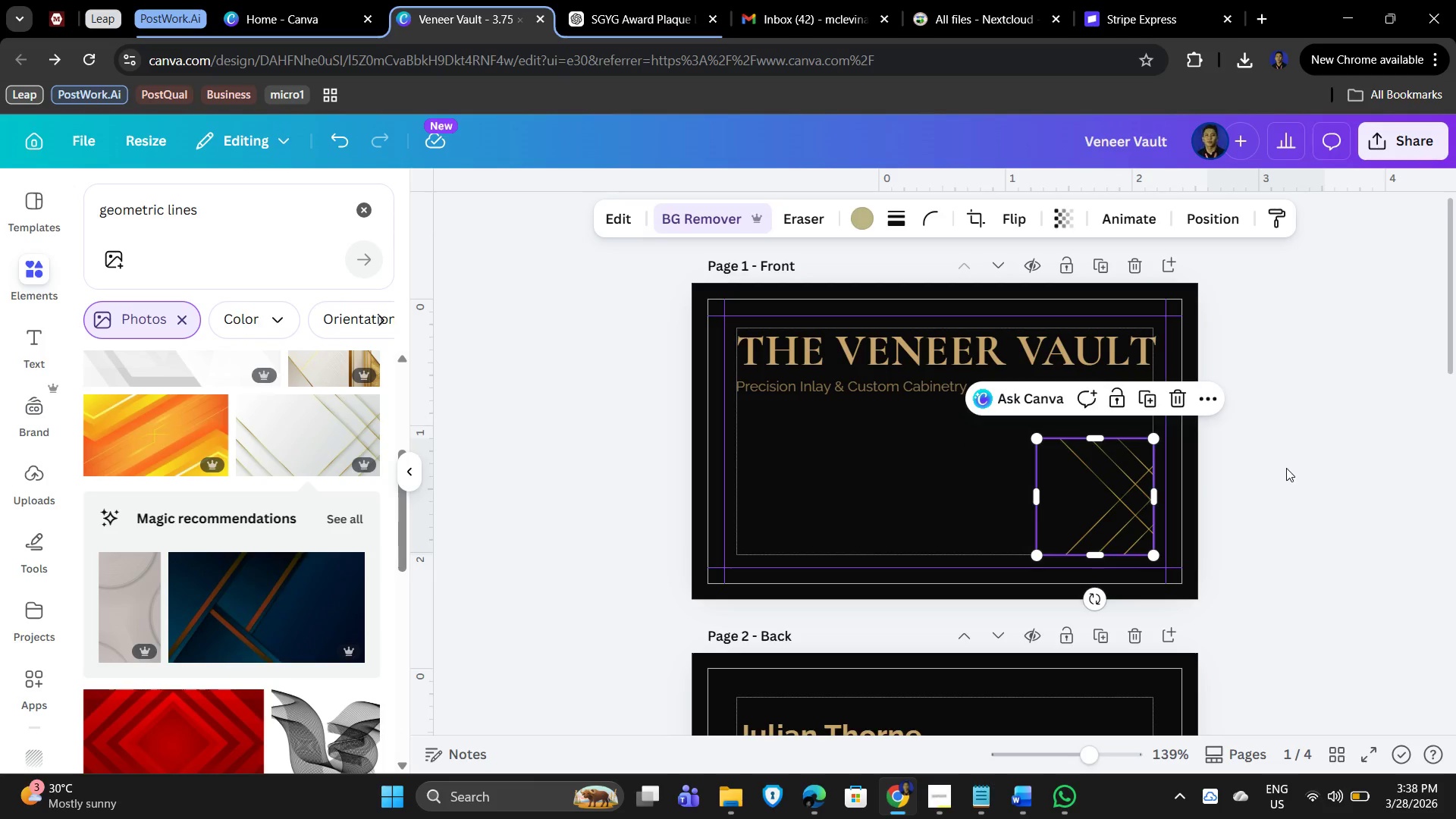 
left_click([1286, 468])
 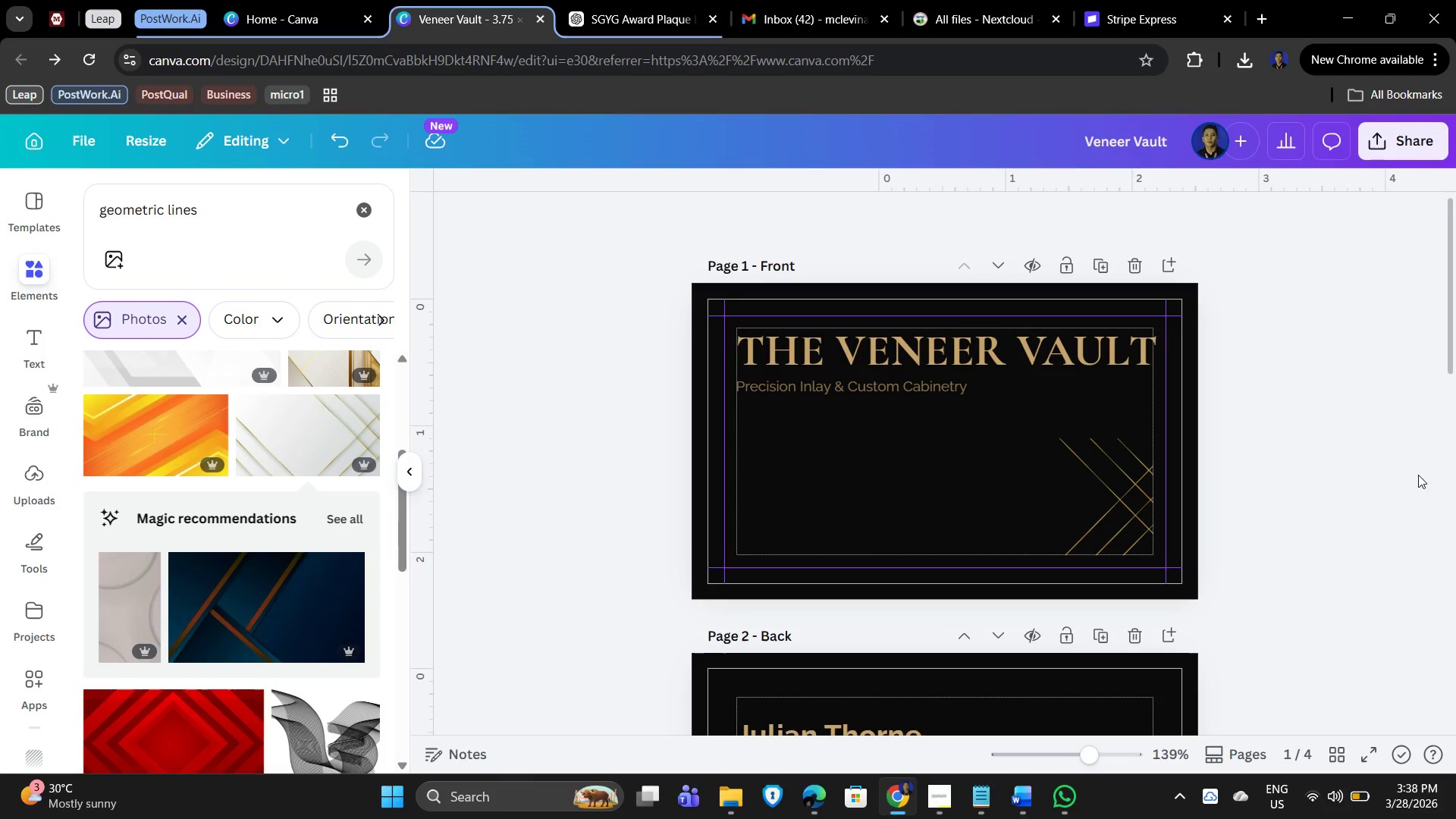 
left_click([1126, 527])
 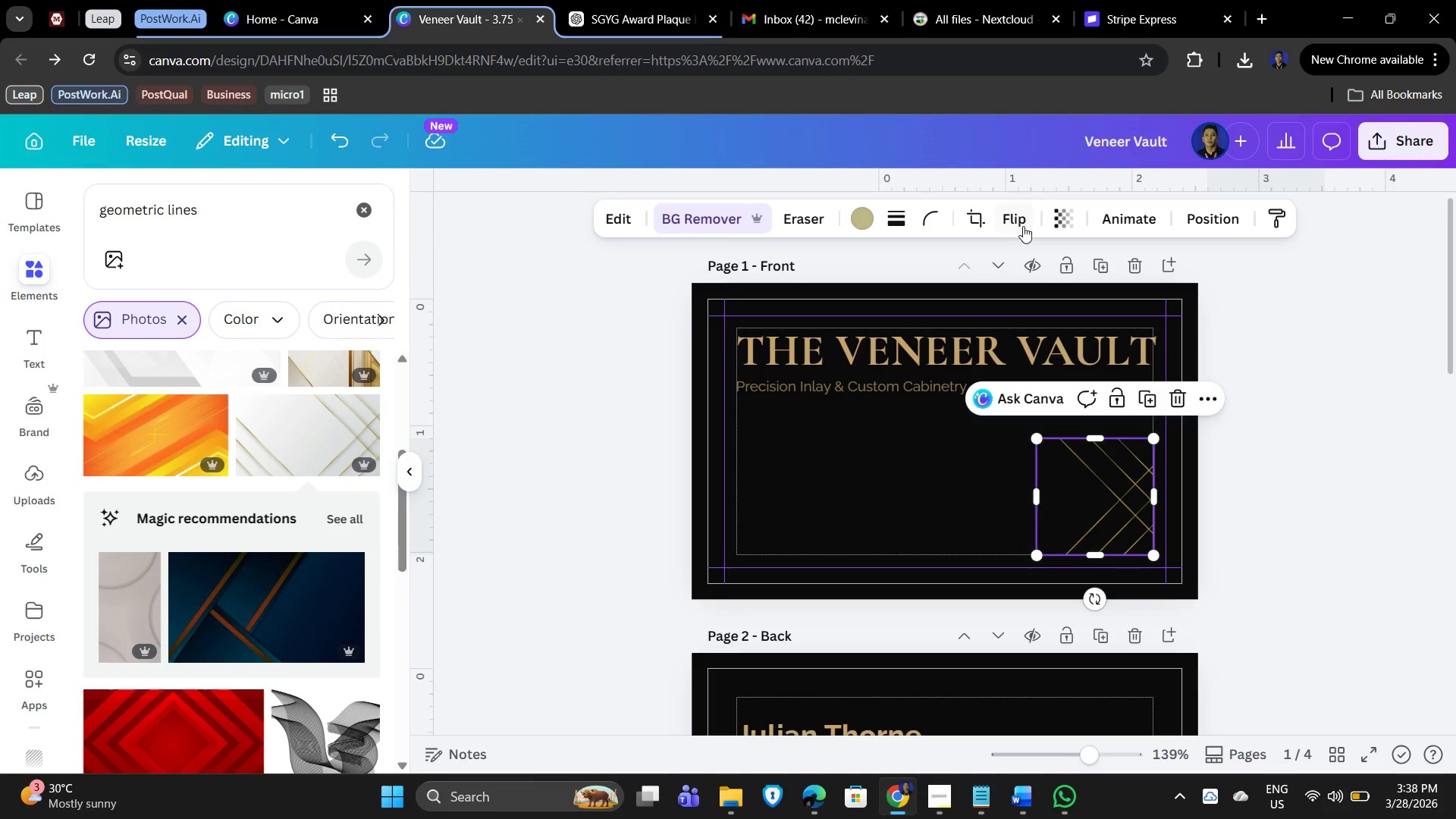 
left_click([1061, 212])
 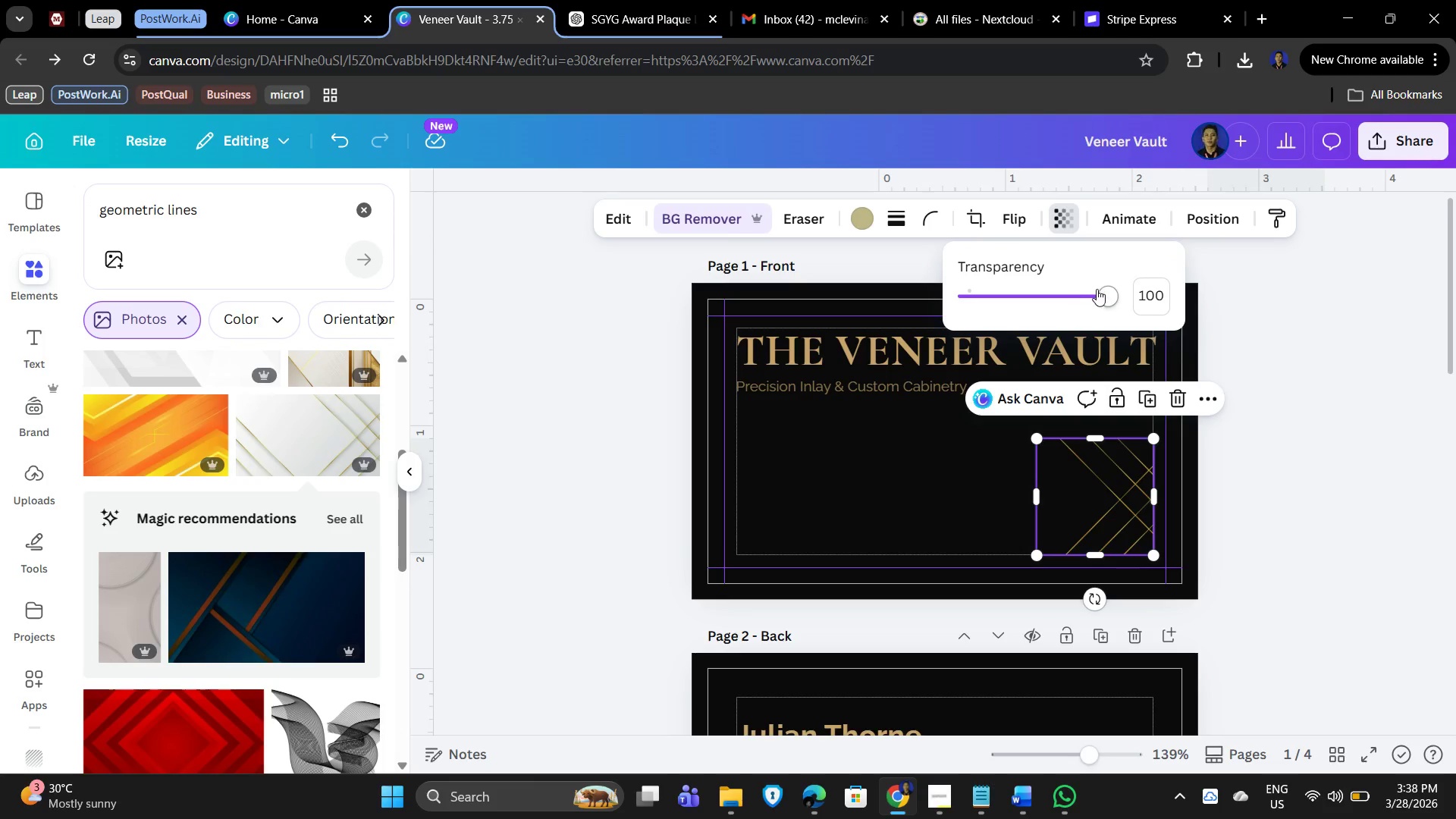 
left_click_drag(start_coordinate=[1104, 290], to_coordinate=[1025, 296])
 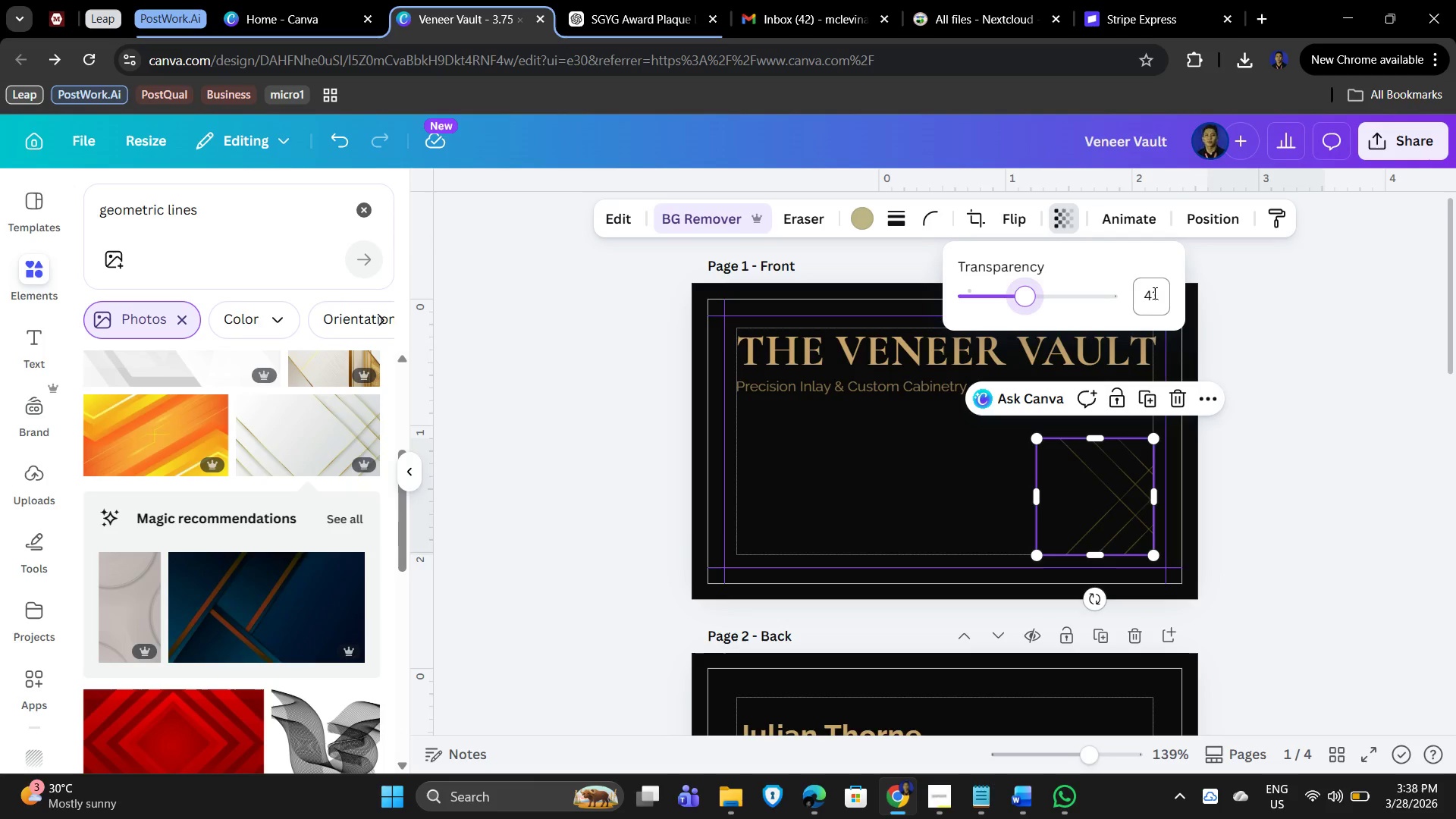 
left_click([1152, 294])
 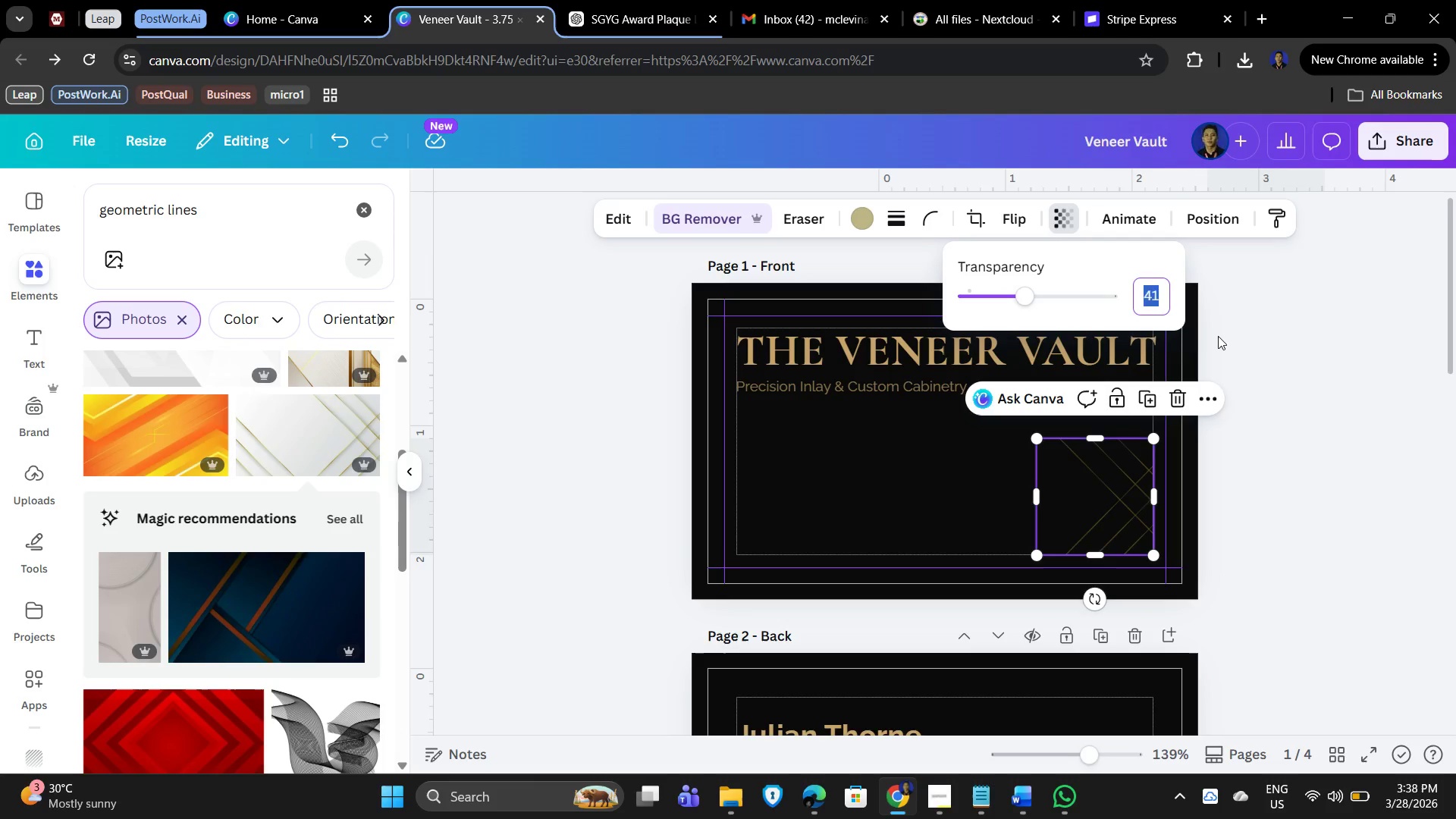 
key(Numpad4)
 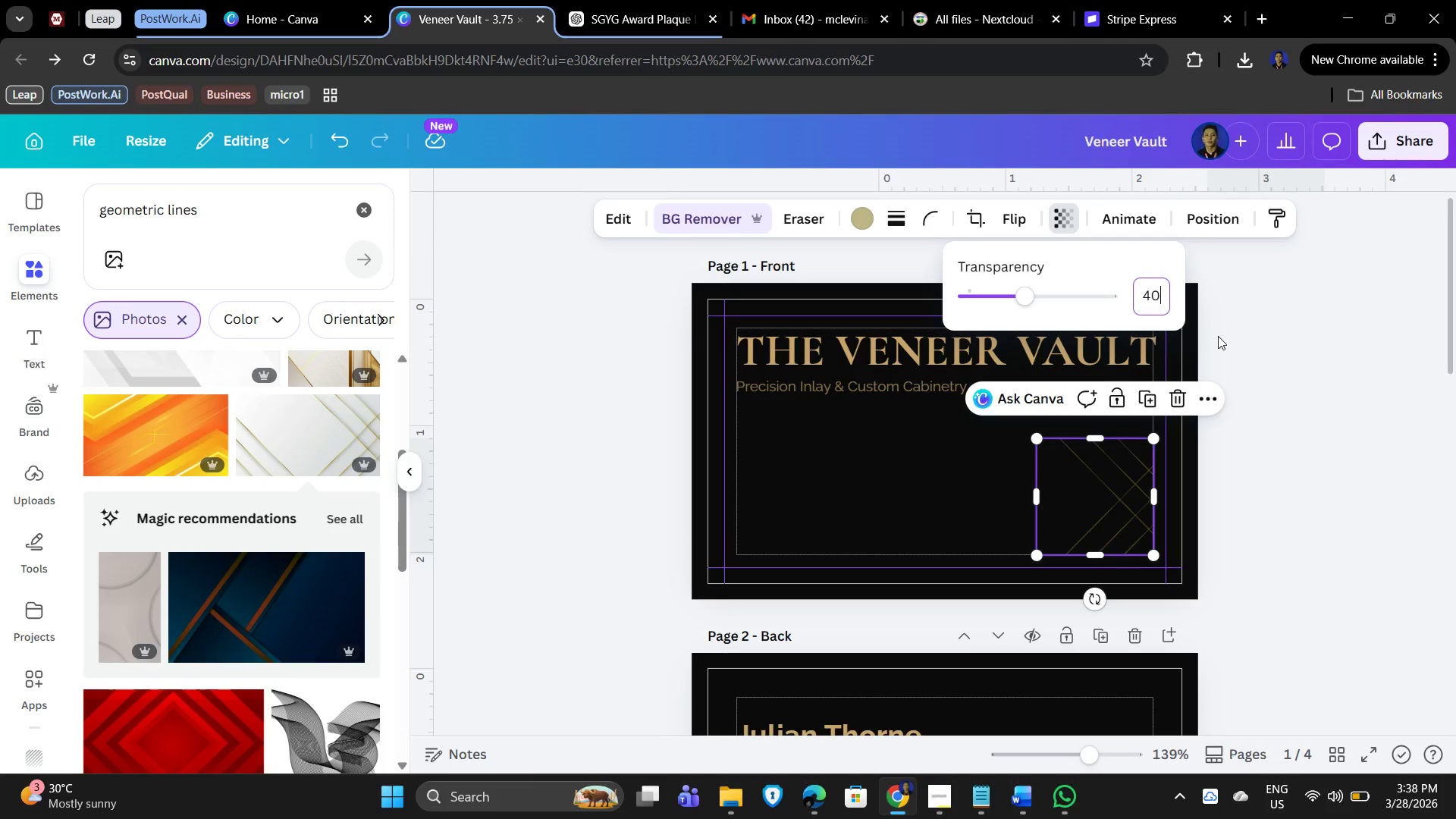 
key(Numpad0)
 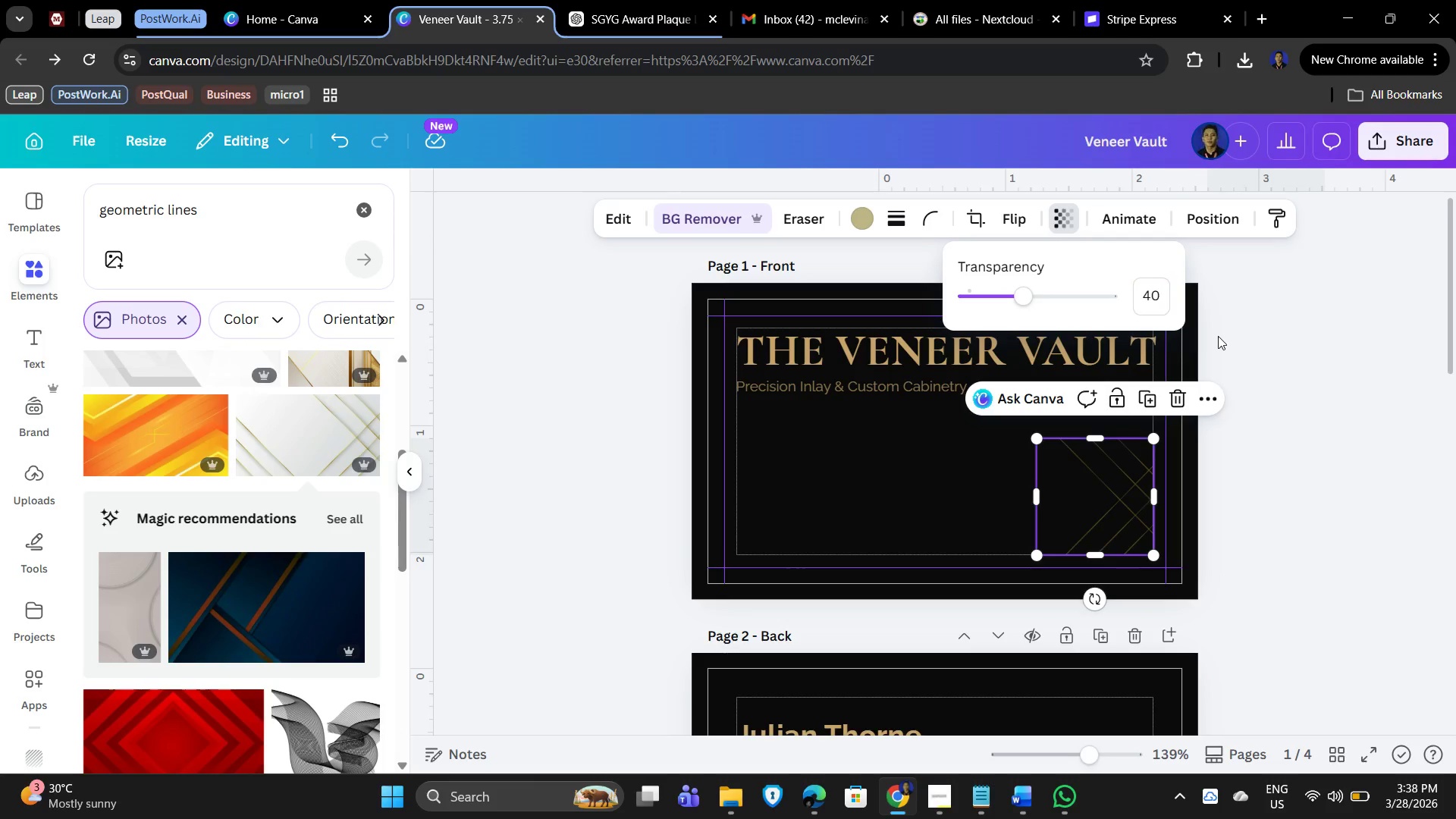 
key(NumpadEnter)
 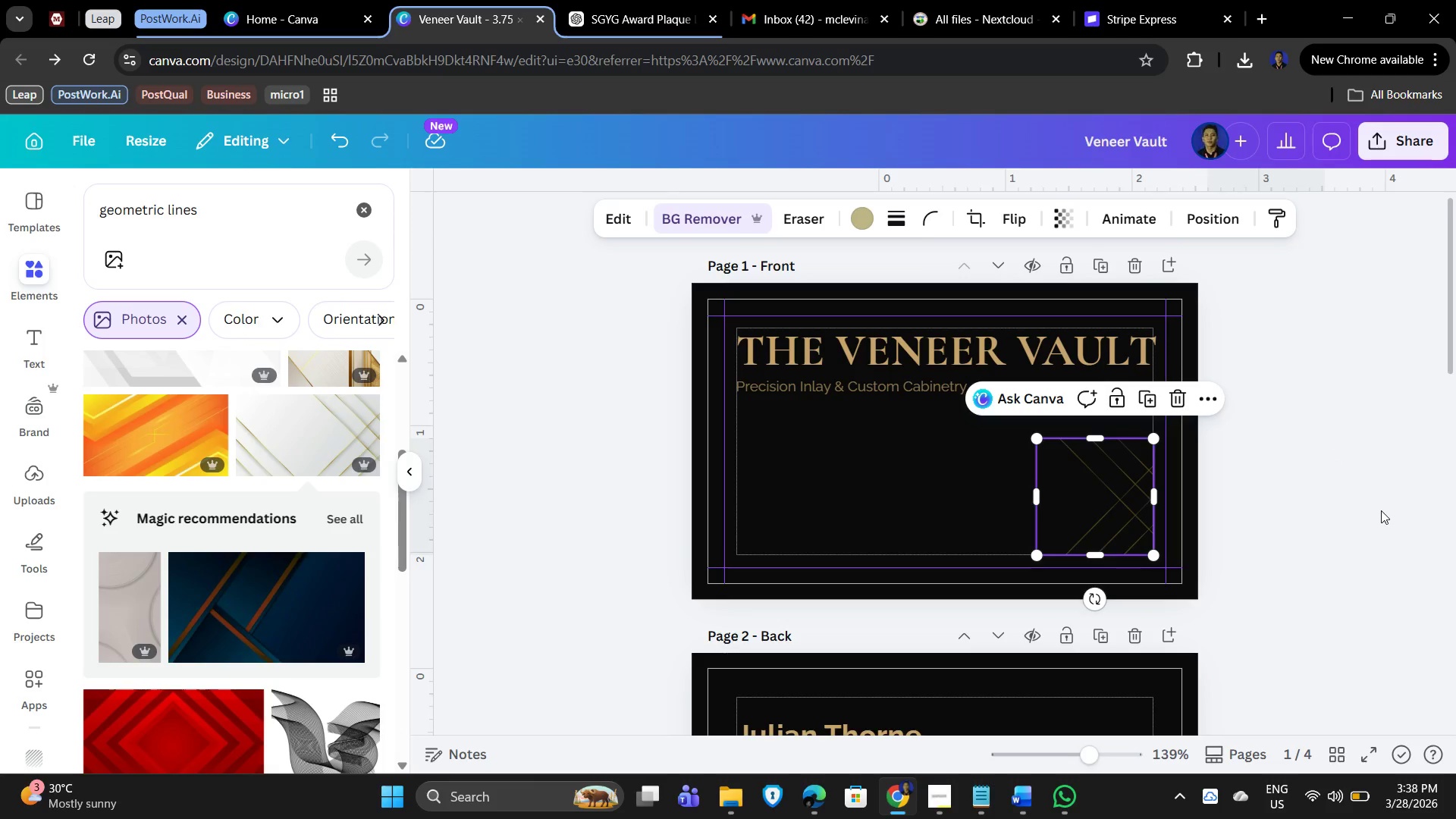 
scroll: coordinate [1381, 509], scroll_direction: down, amount: 4.0
 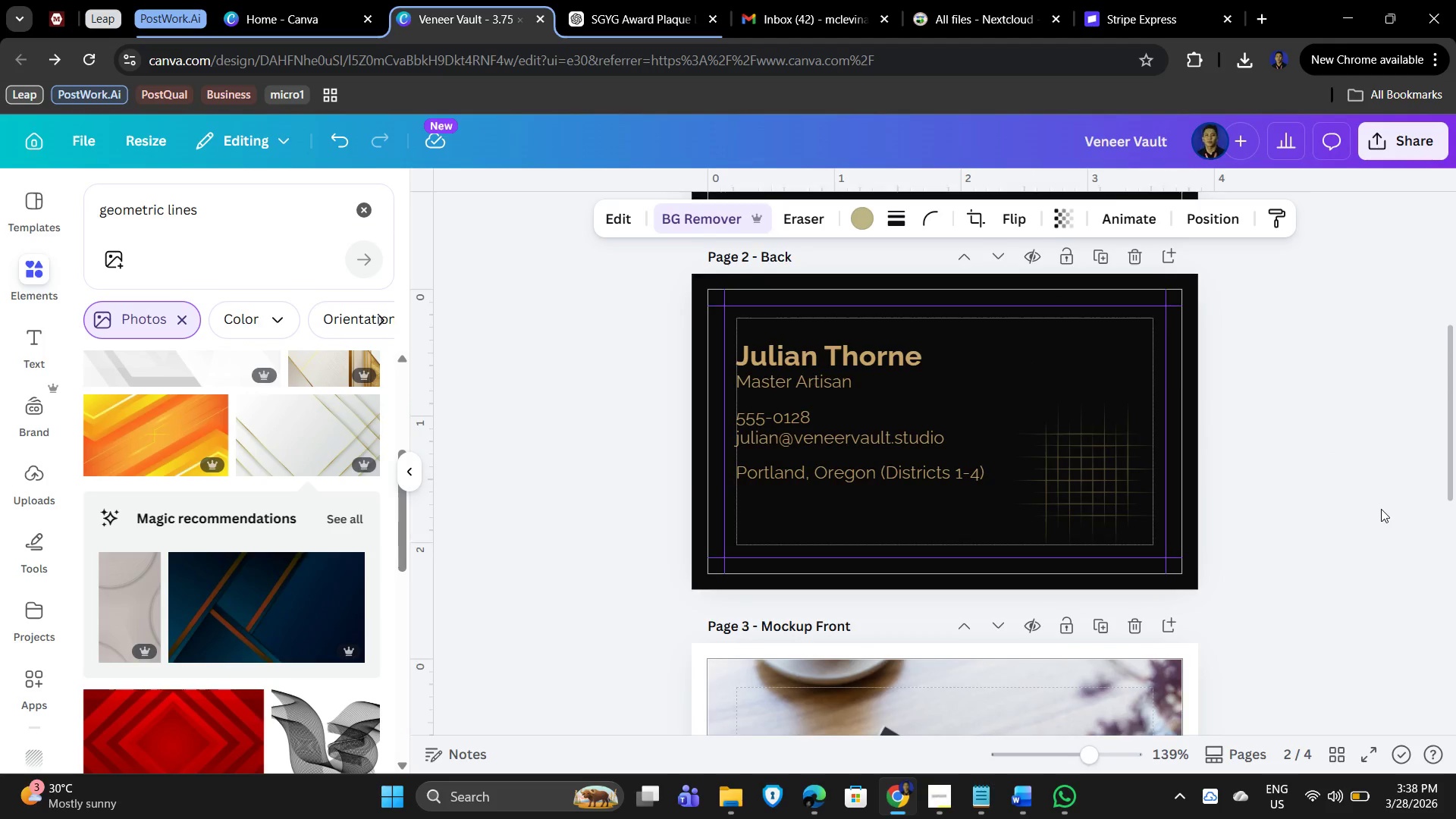 
scroll: coordinate [1306, 494], scroll_direction: up, amount: 3.0
 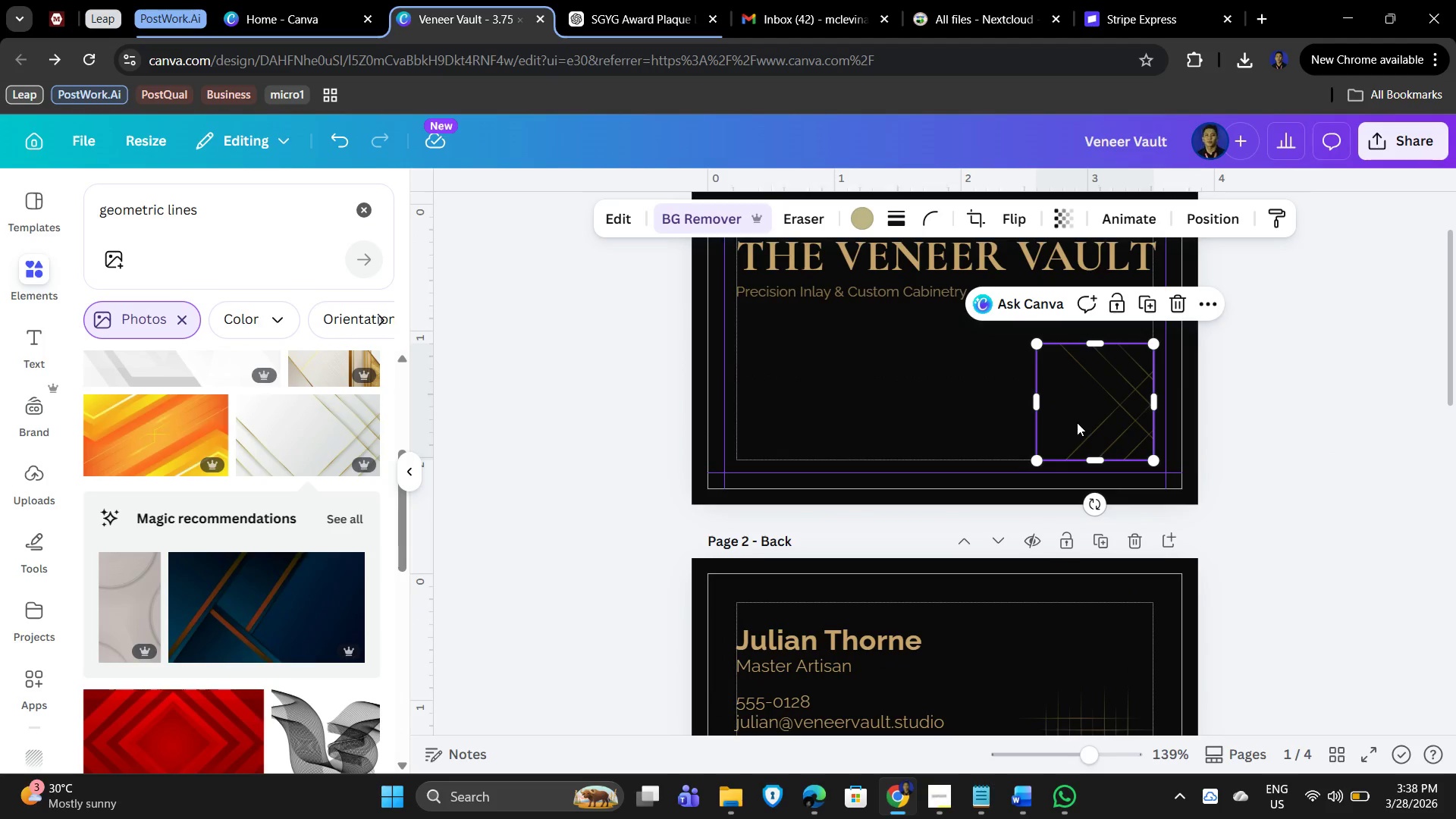 
key(Control+C)
 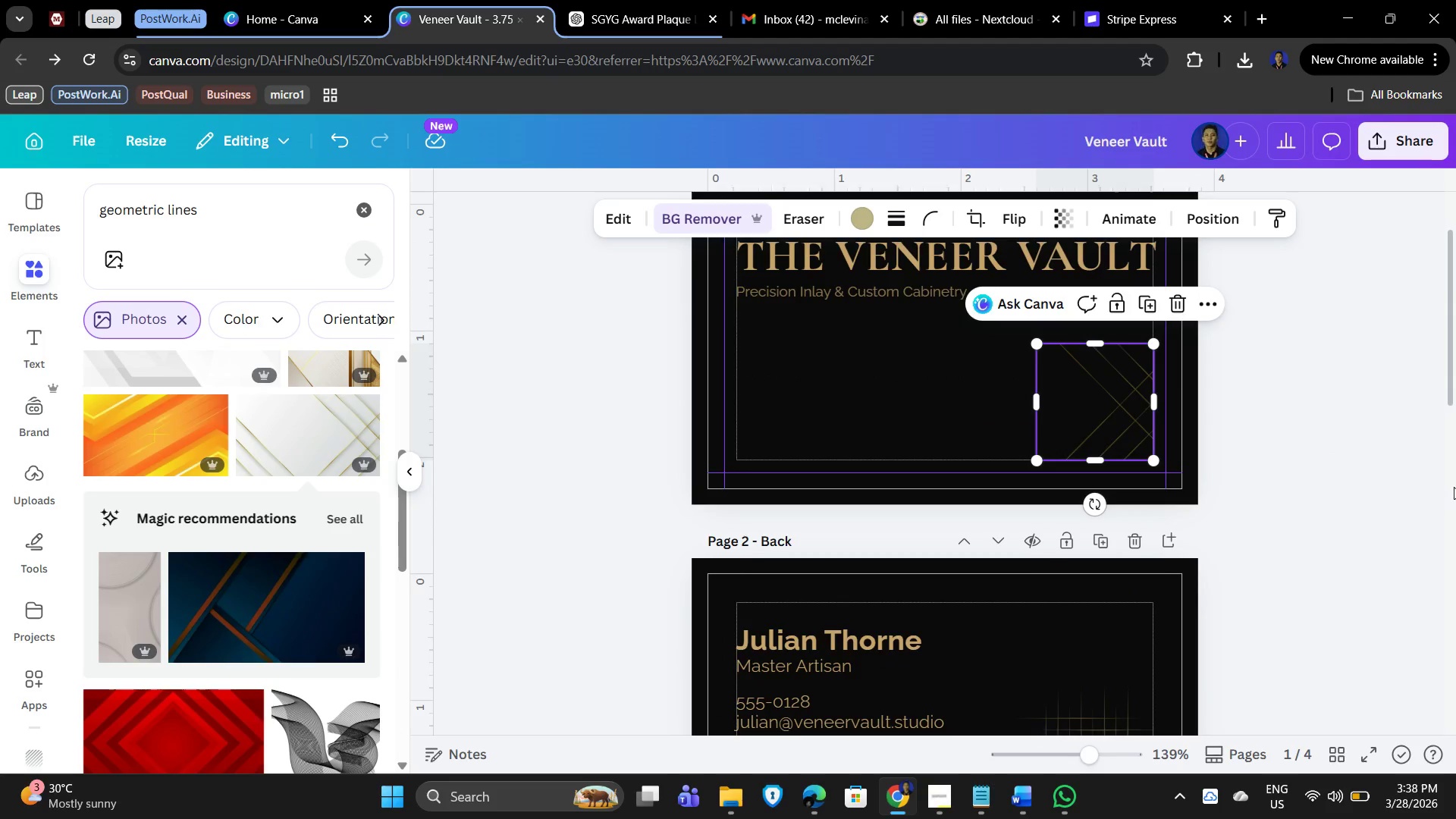 
left_click([1451, 487])
 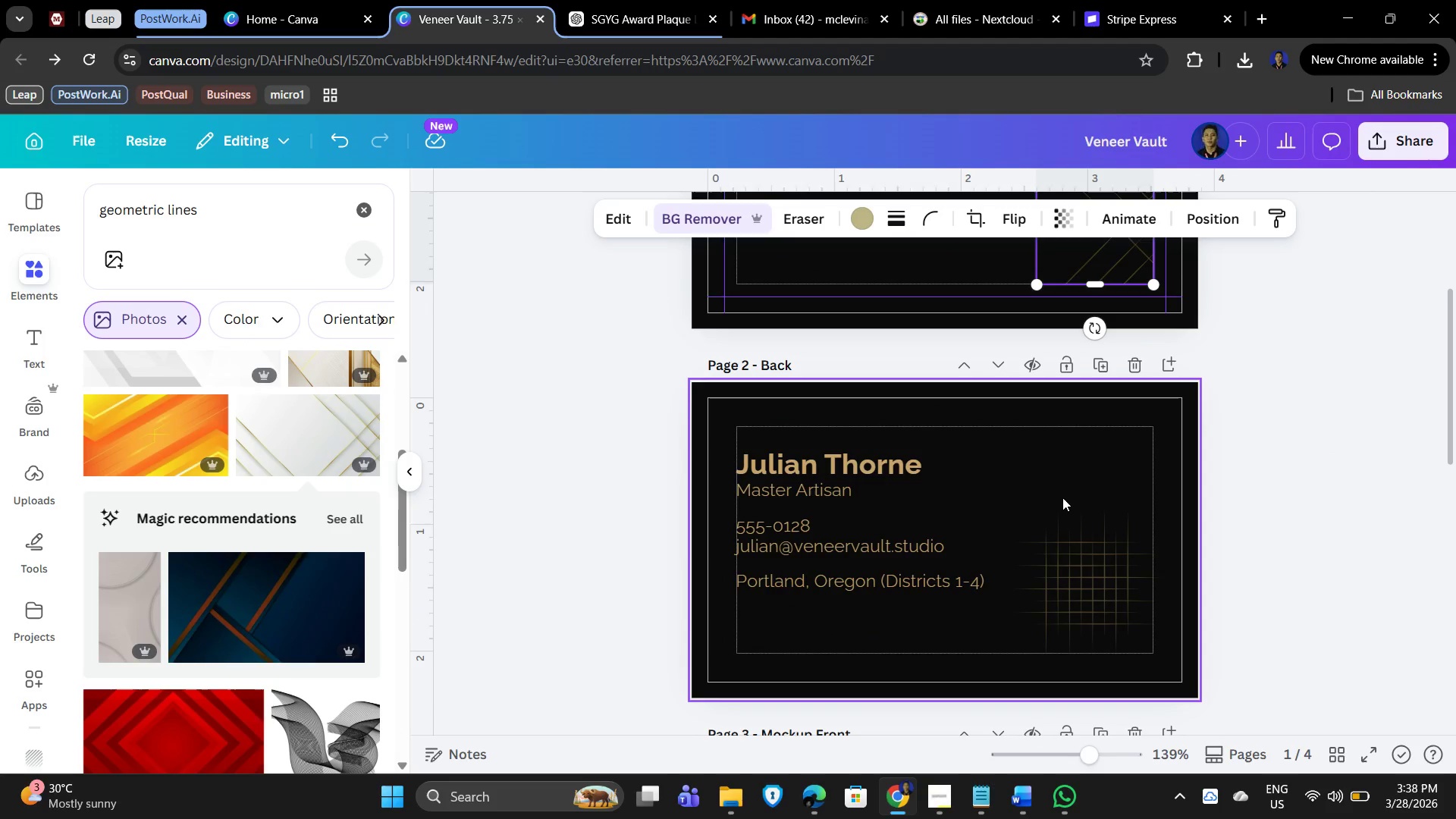 
left_click([1061, 497])
 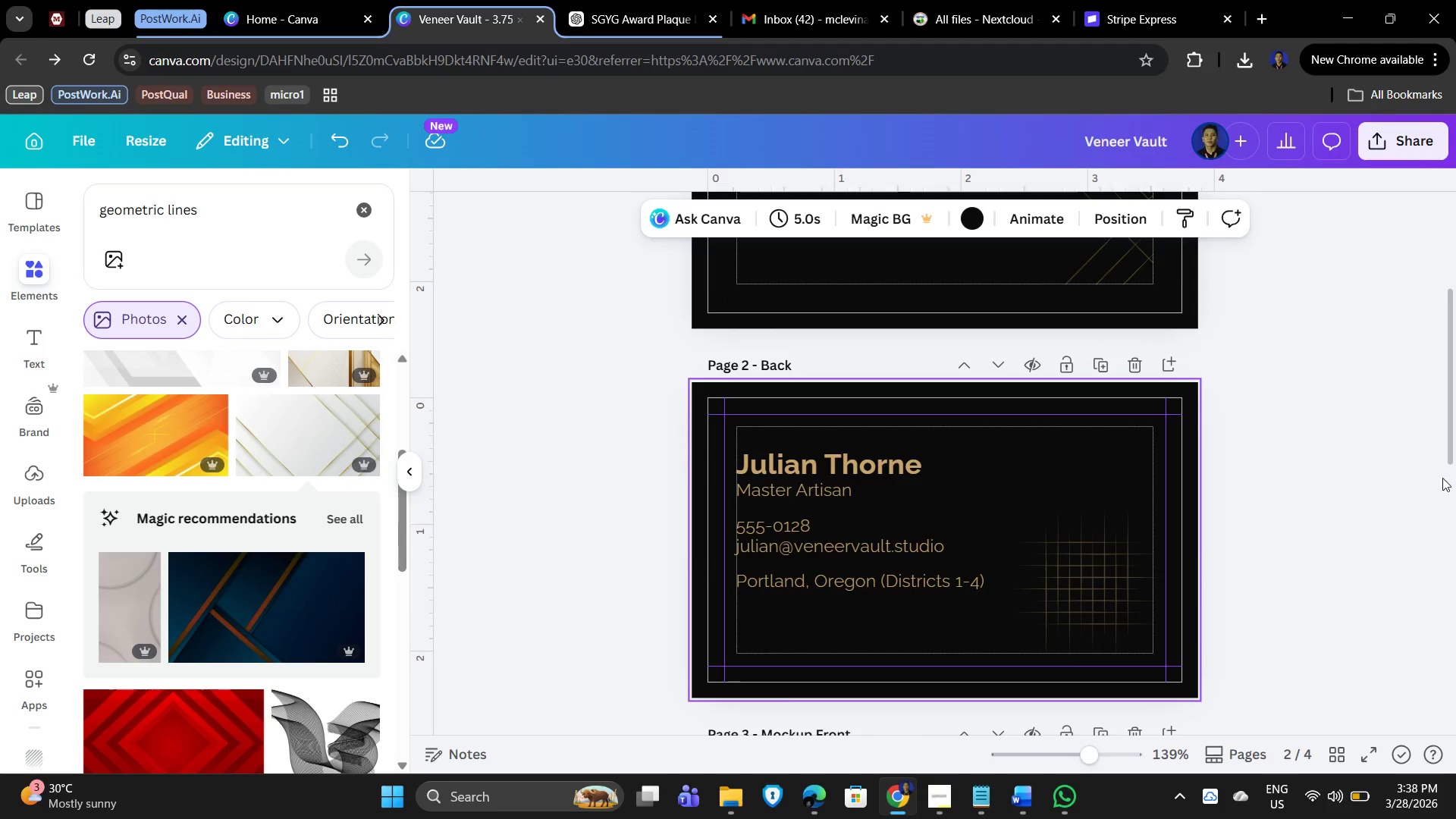 
scroll: coordinate [1444, 497], scroll_direction: up, amount: 3.0
 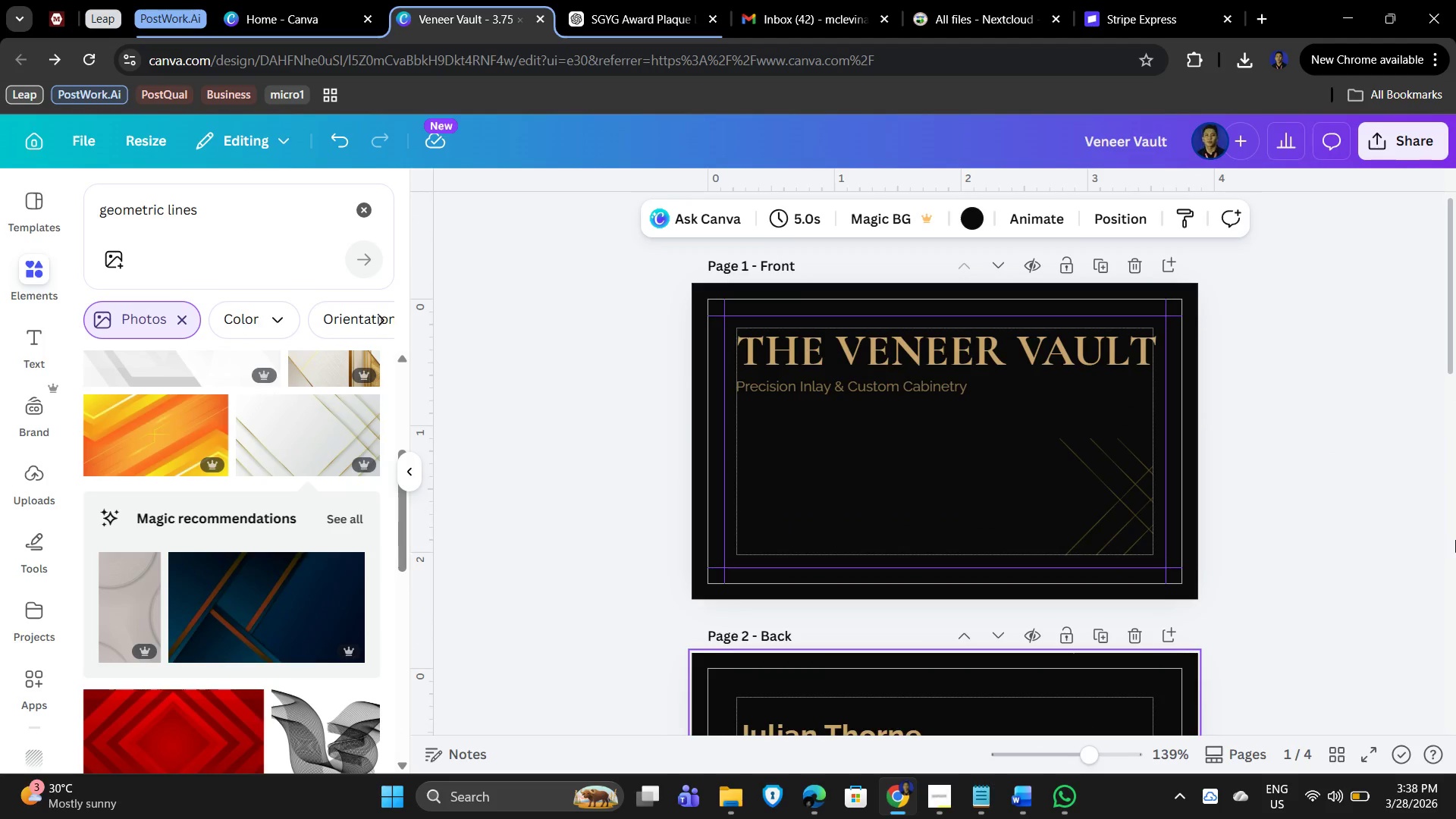 
scroll: coordinate [1454, 540], scroll_direction: down, amount: 2.0
 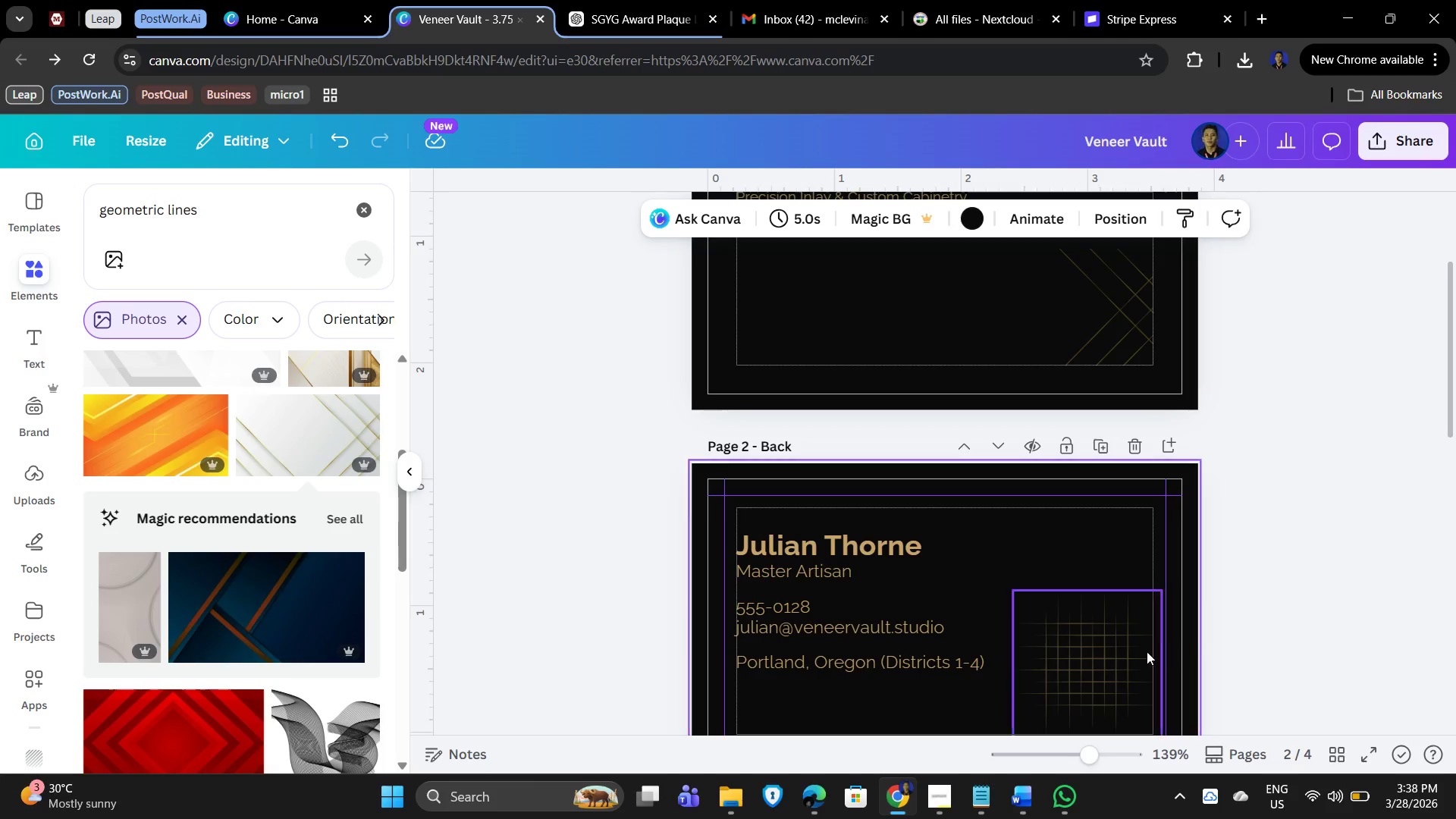 
left_click([1082, 565])
 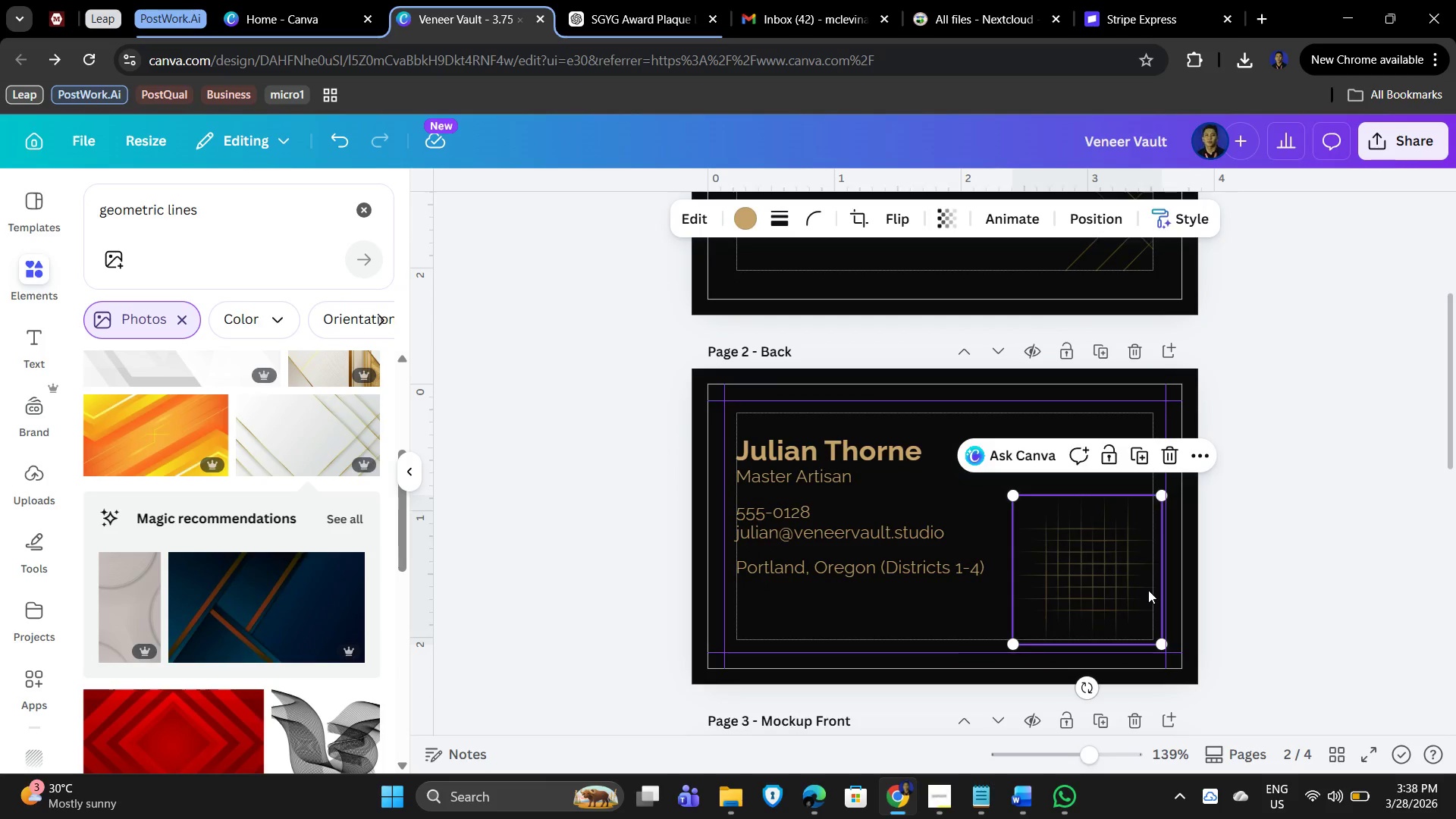 
scroll: coordinate [1340, 636], scroll_direction: down, amount: 1.0
 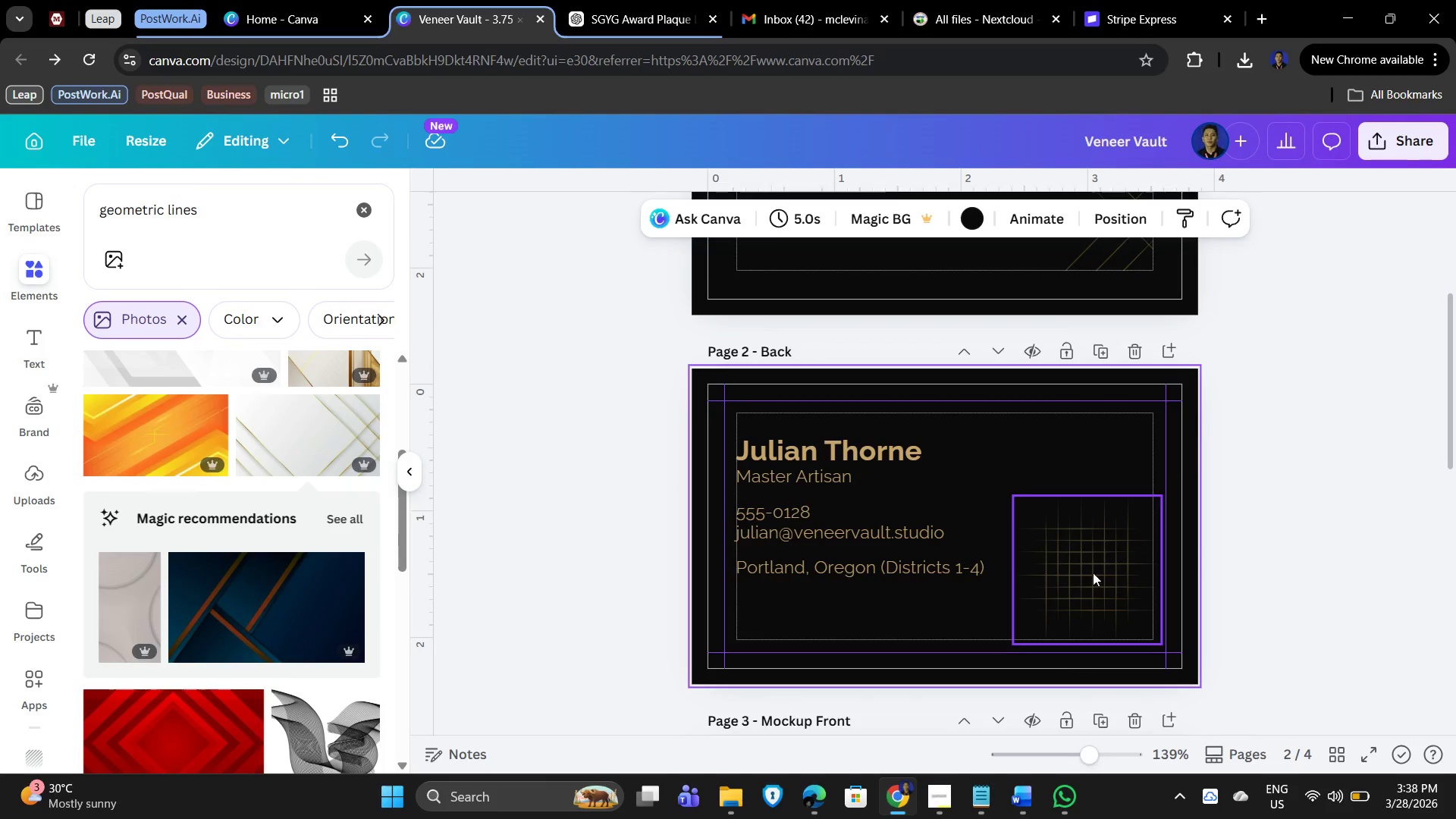 
key(Delete)
 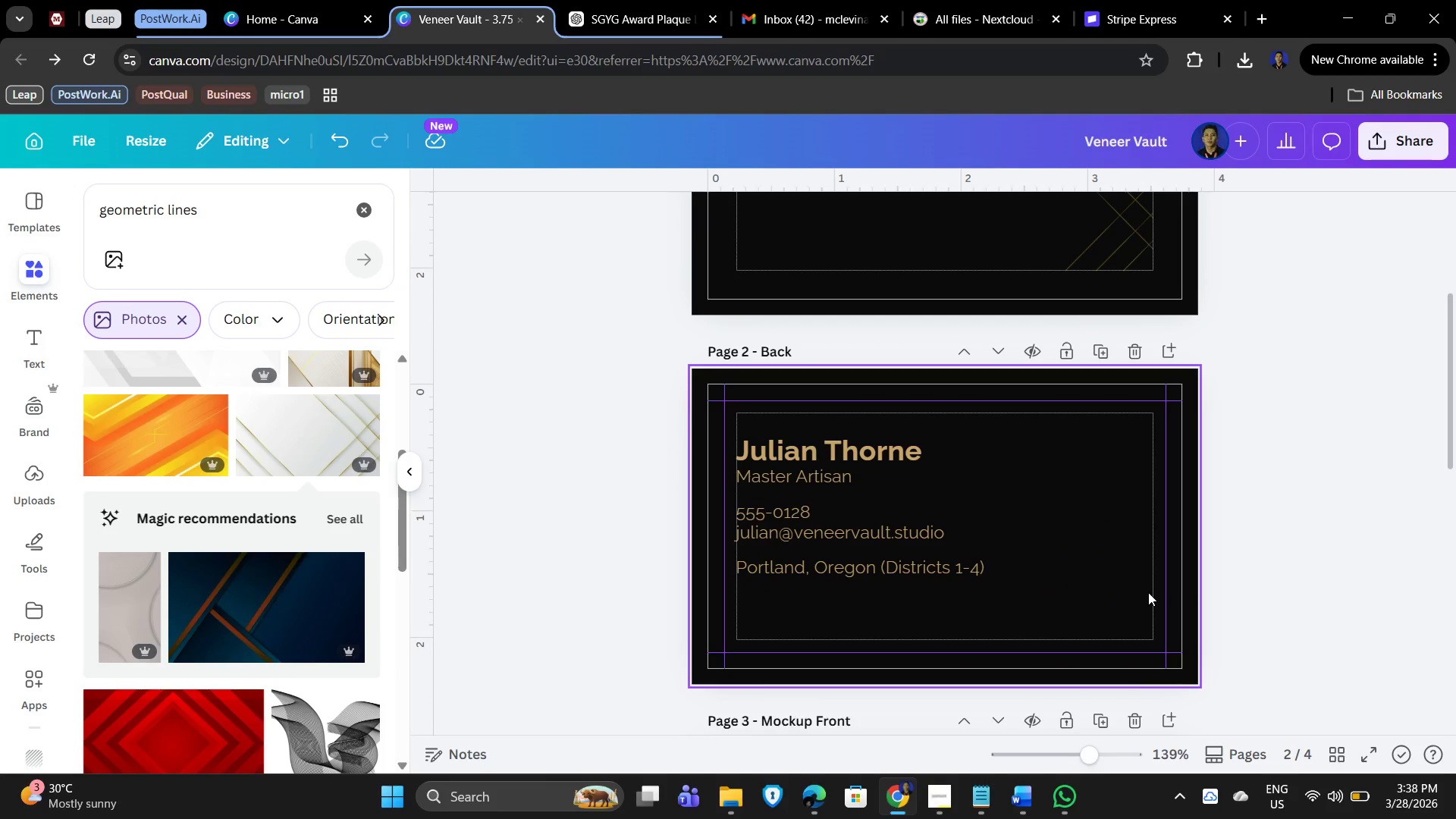 
key(Control+V)
 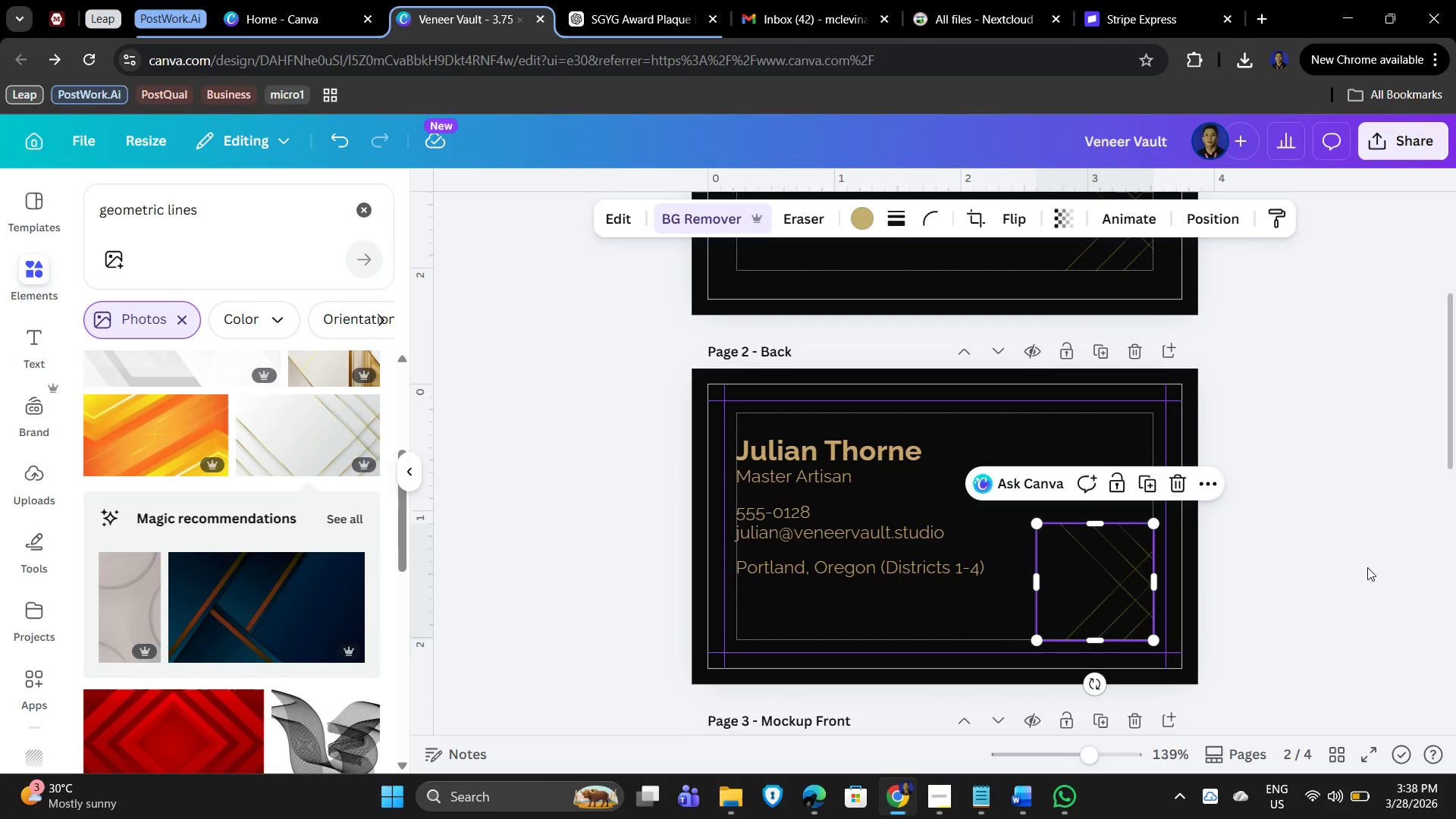 
left_click([1378, 564])
 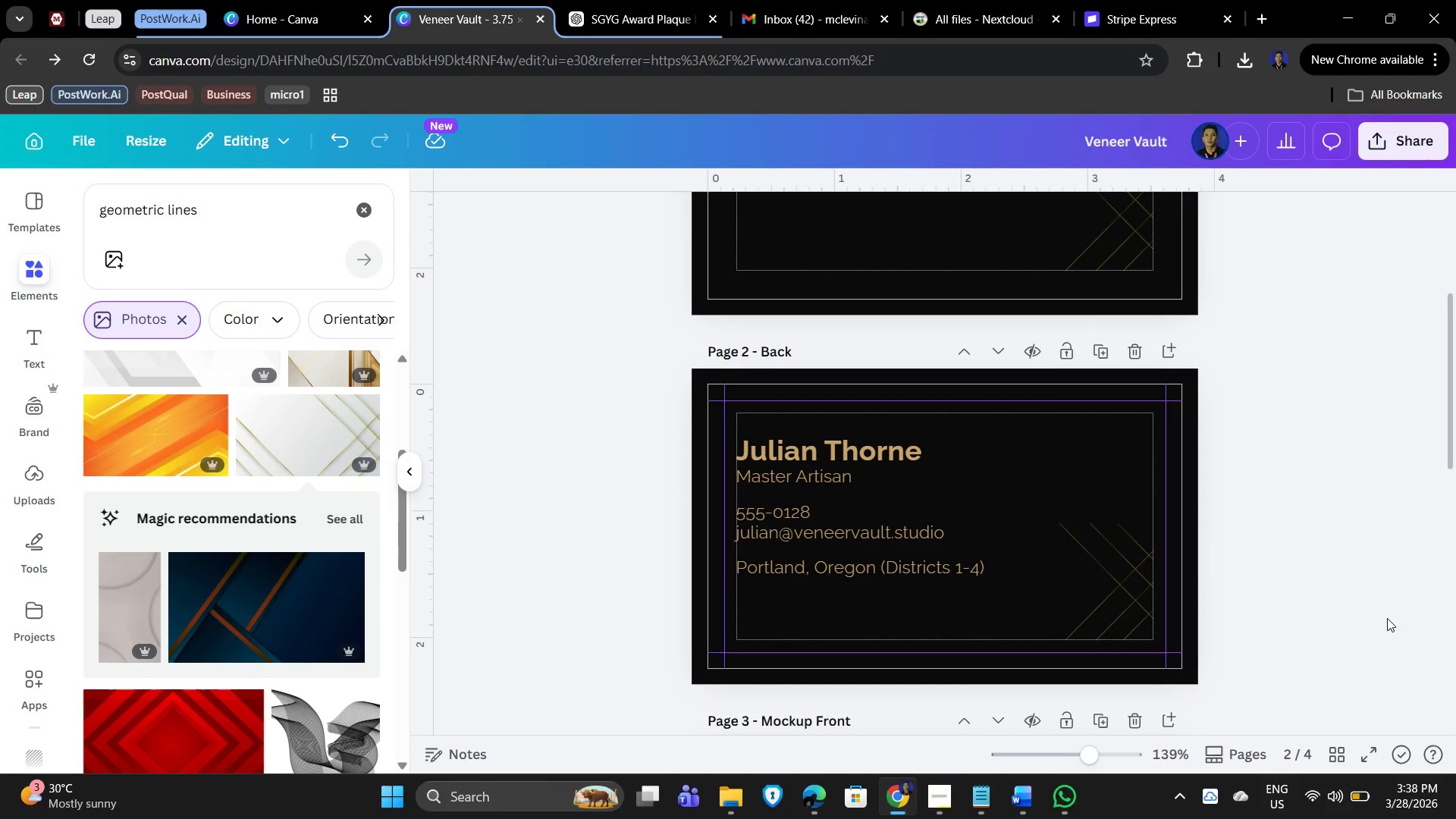 
scroll: coordinate [1387, 617], scroll_direction: up, amount: 3.0
 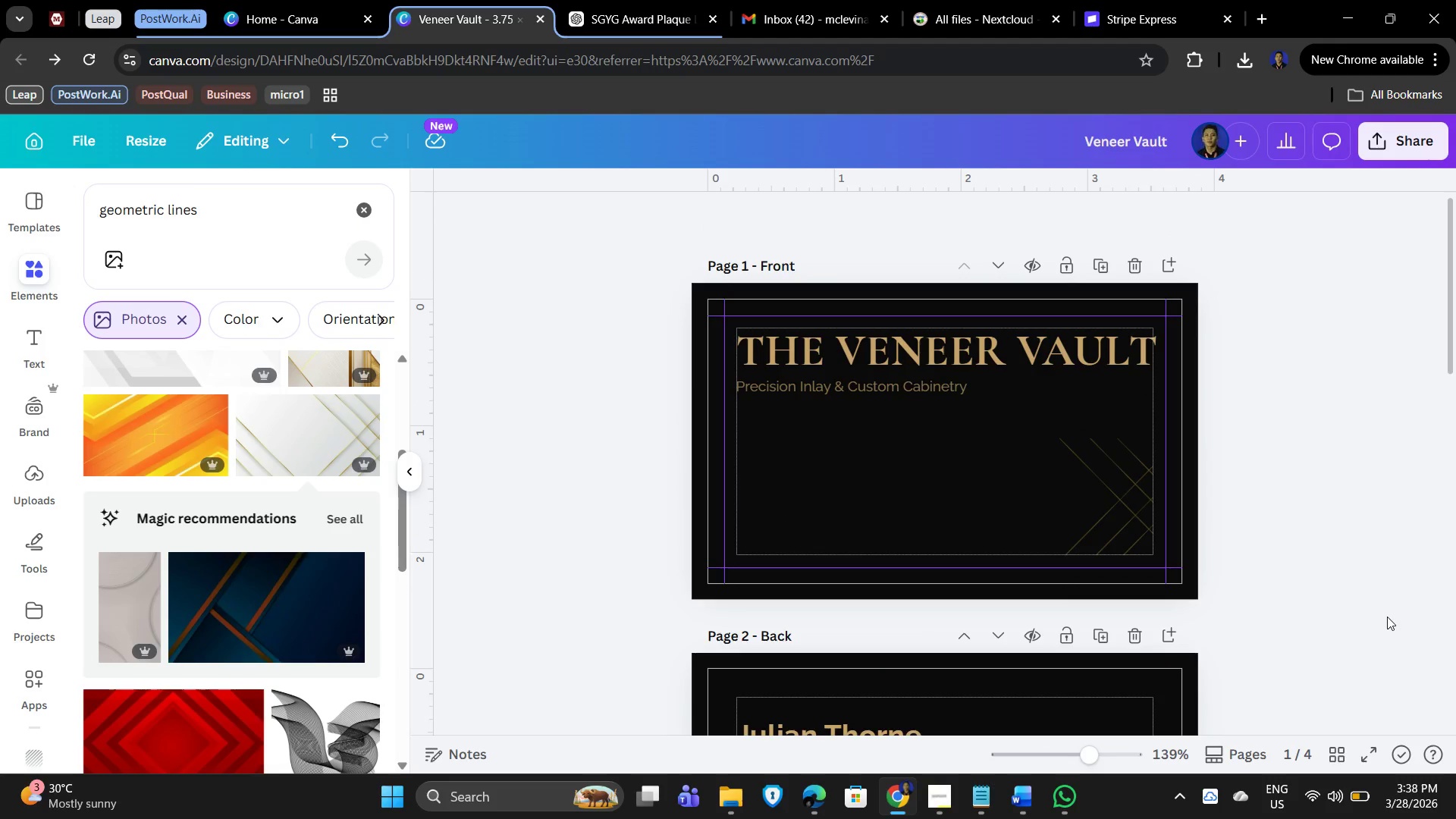 
scroll: coordinate [1387, 617], scroll_direction: down, amount: 7.0
 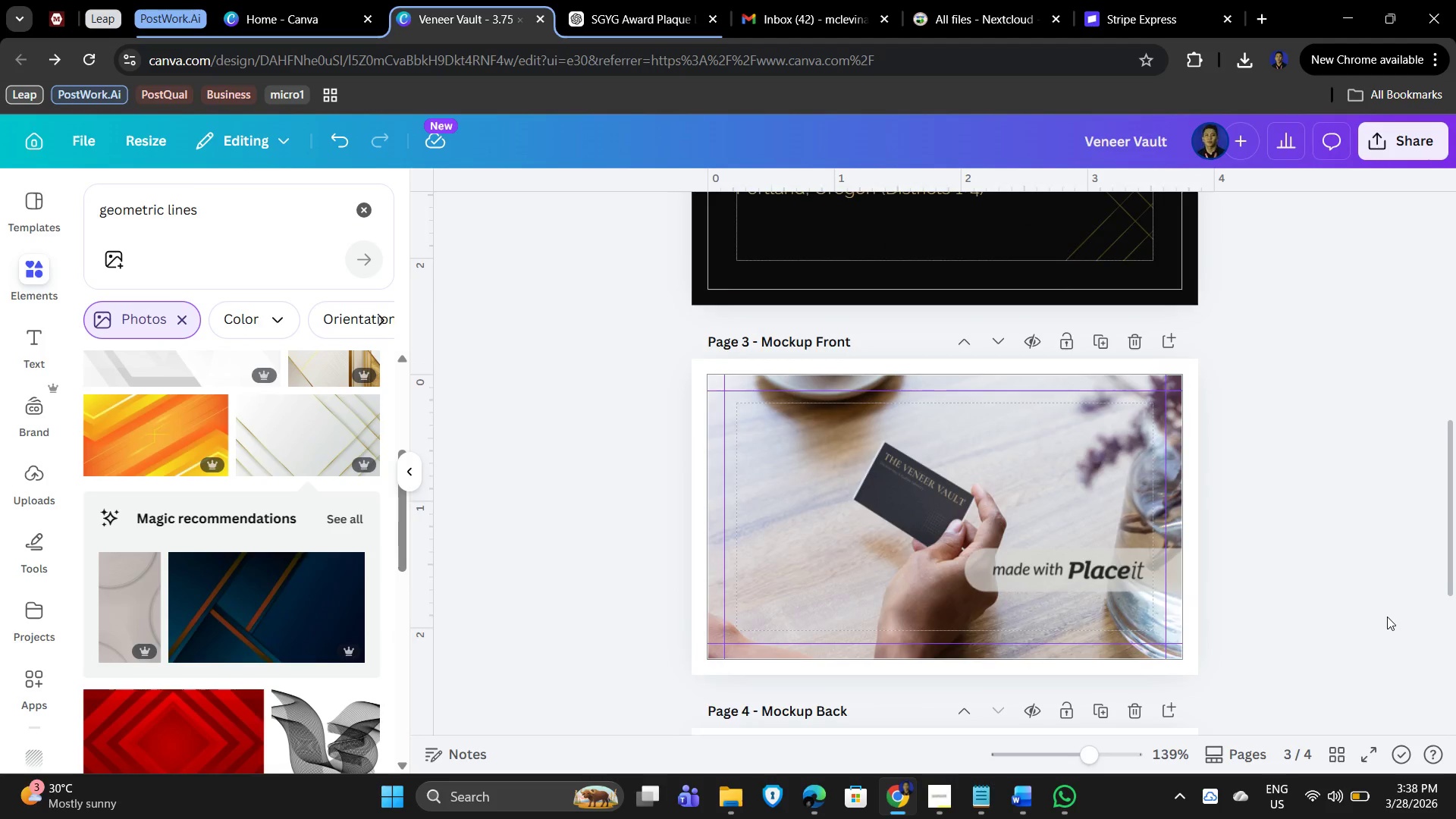 
scroll: coordinate [1385, 617], scroll_direction: up, amount: 6.0
 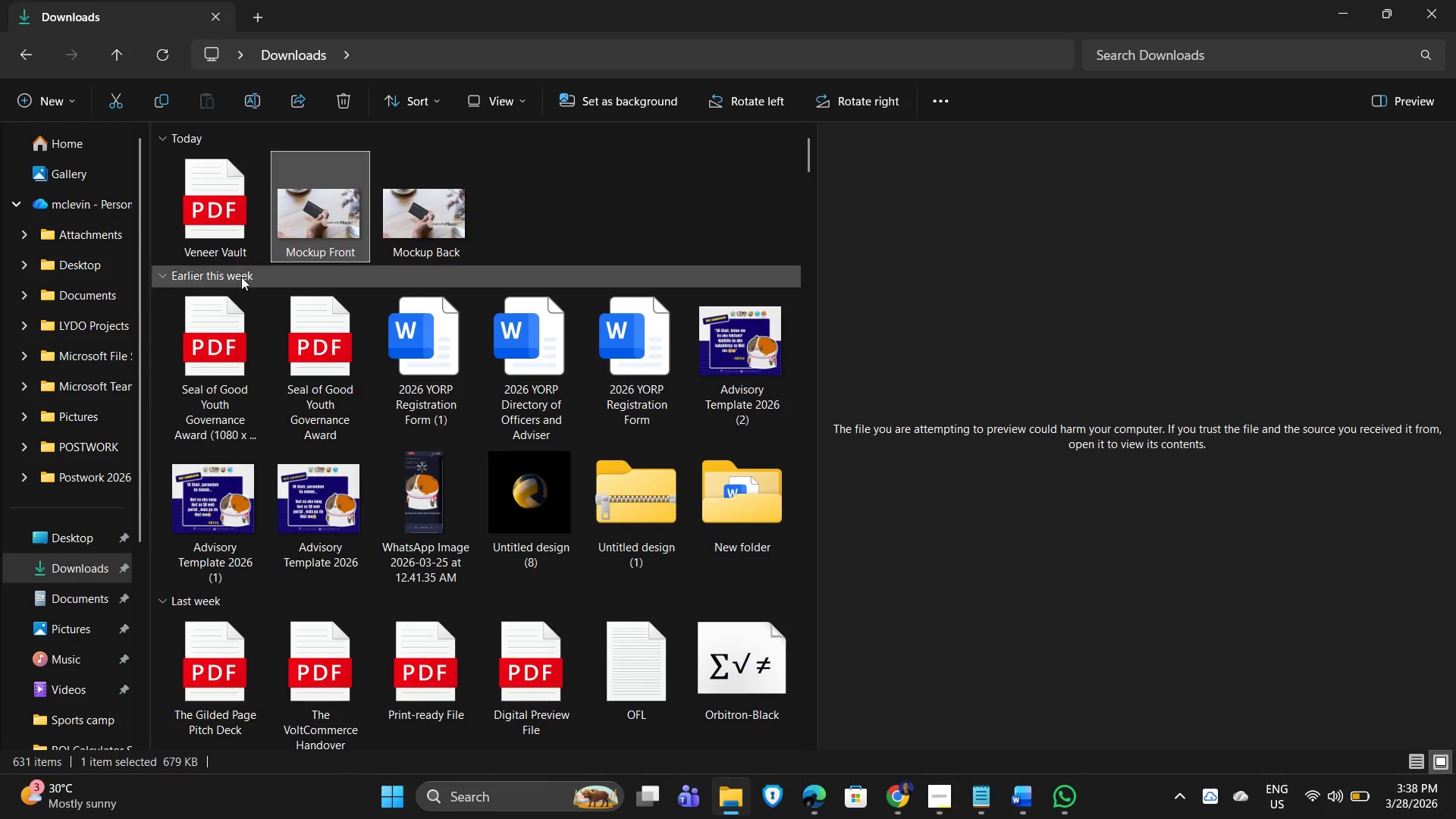 
left_click_drag(start_coordinate=[545, 190], to_coordinate=[236, 252])
 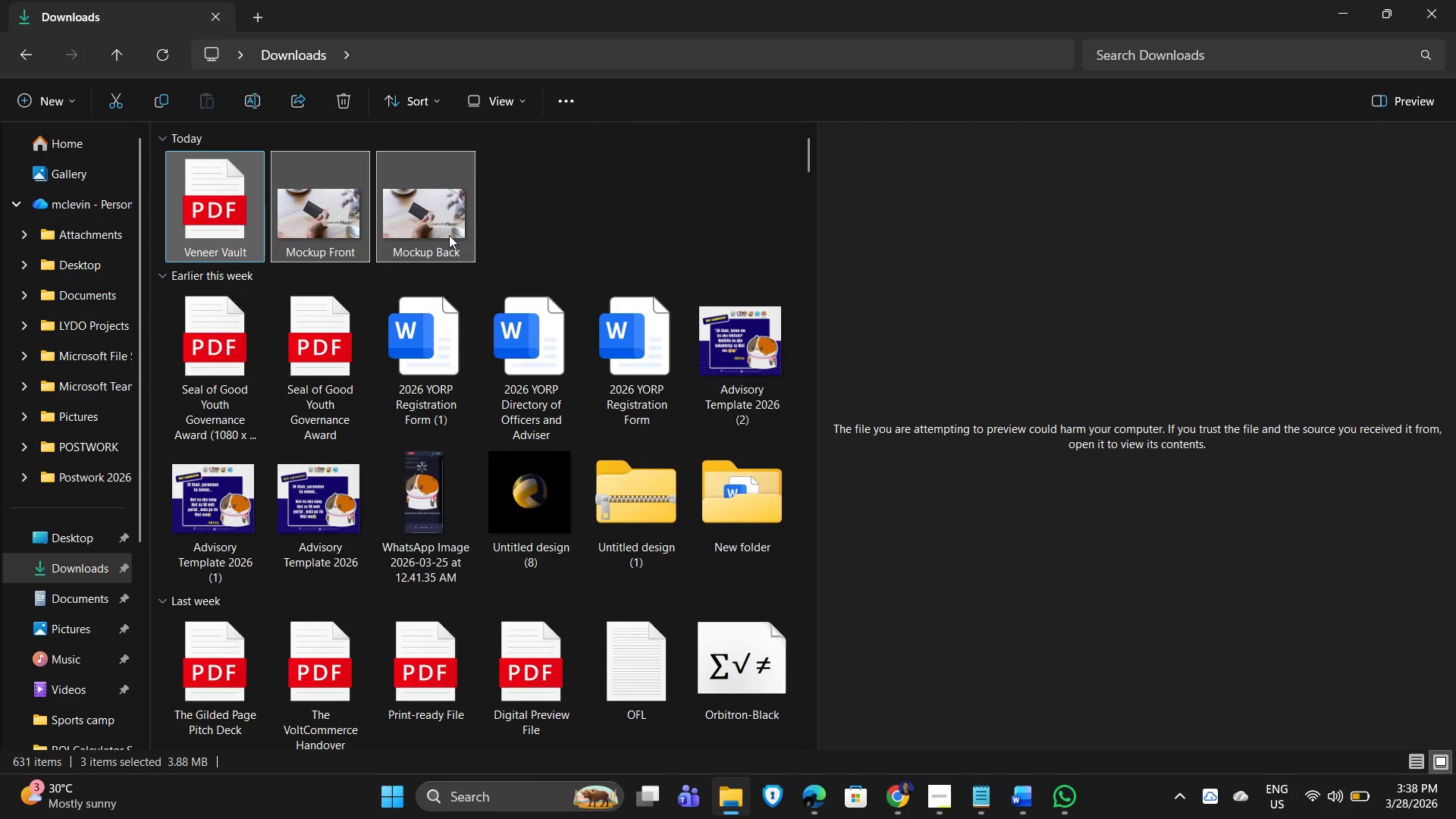 
key(Delete)
 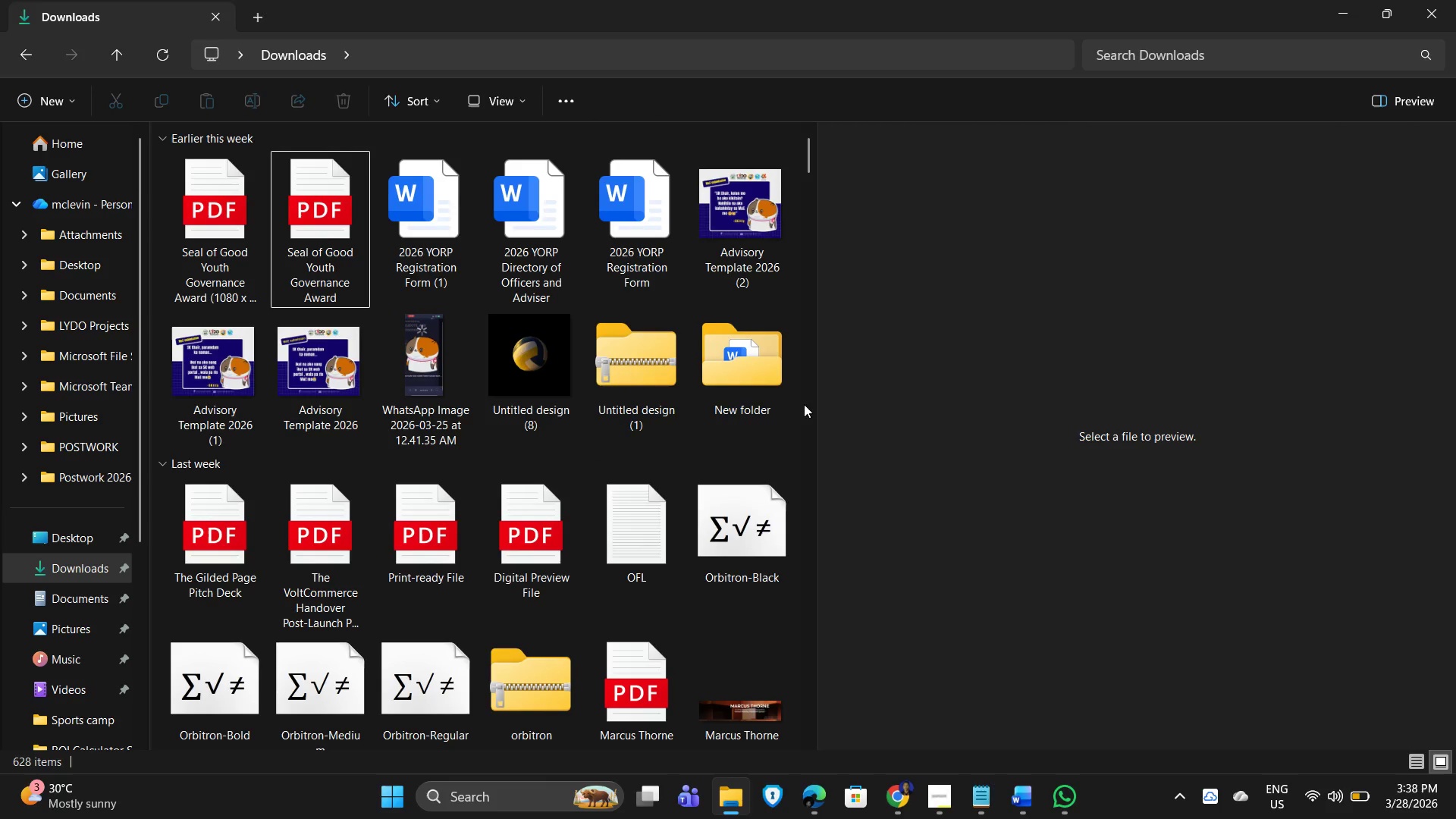 
key(Alt+AltLeft)
 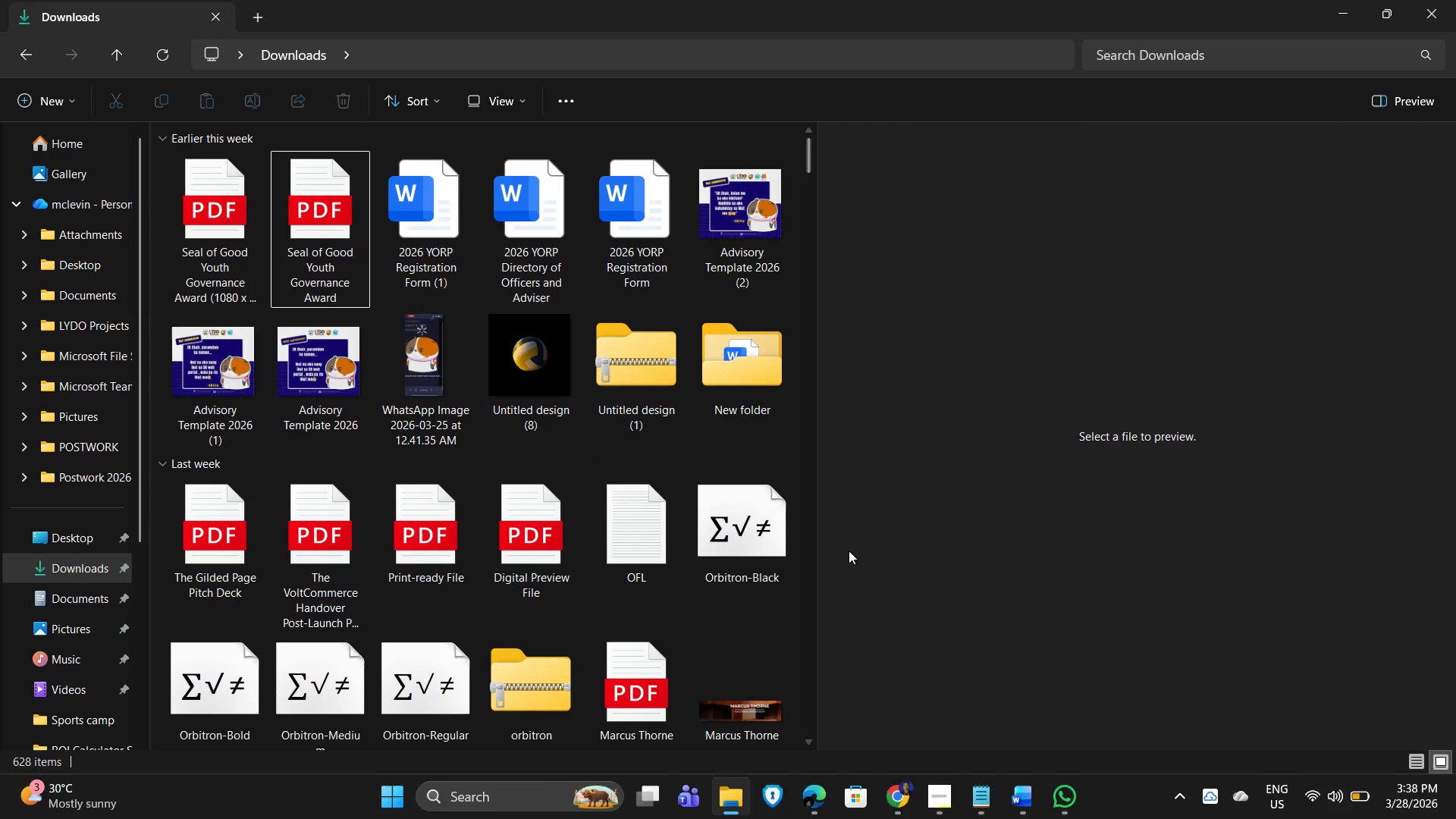 
key(Alt+Tab)
 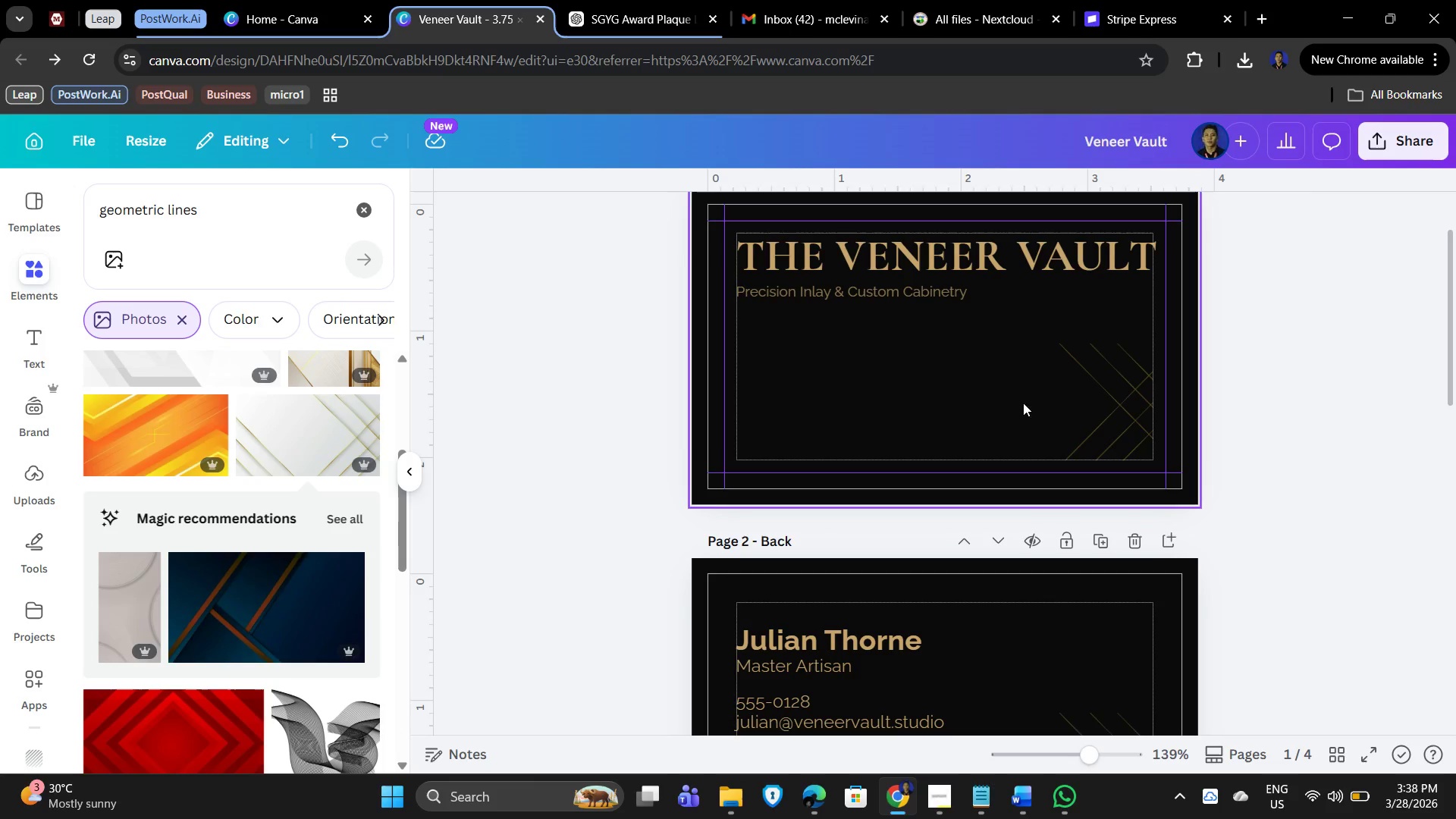 
left_click([1015, 387])
 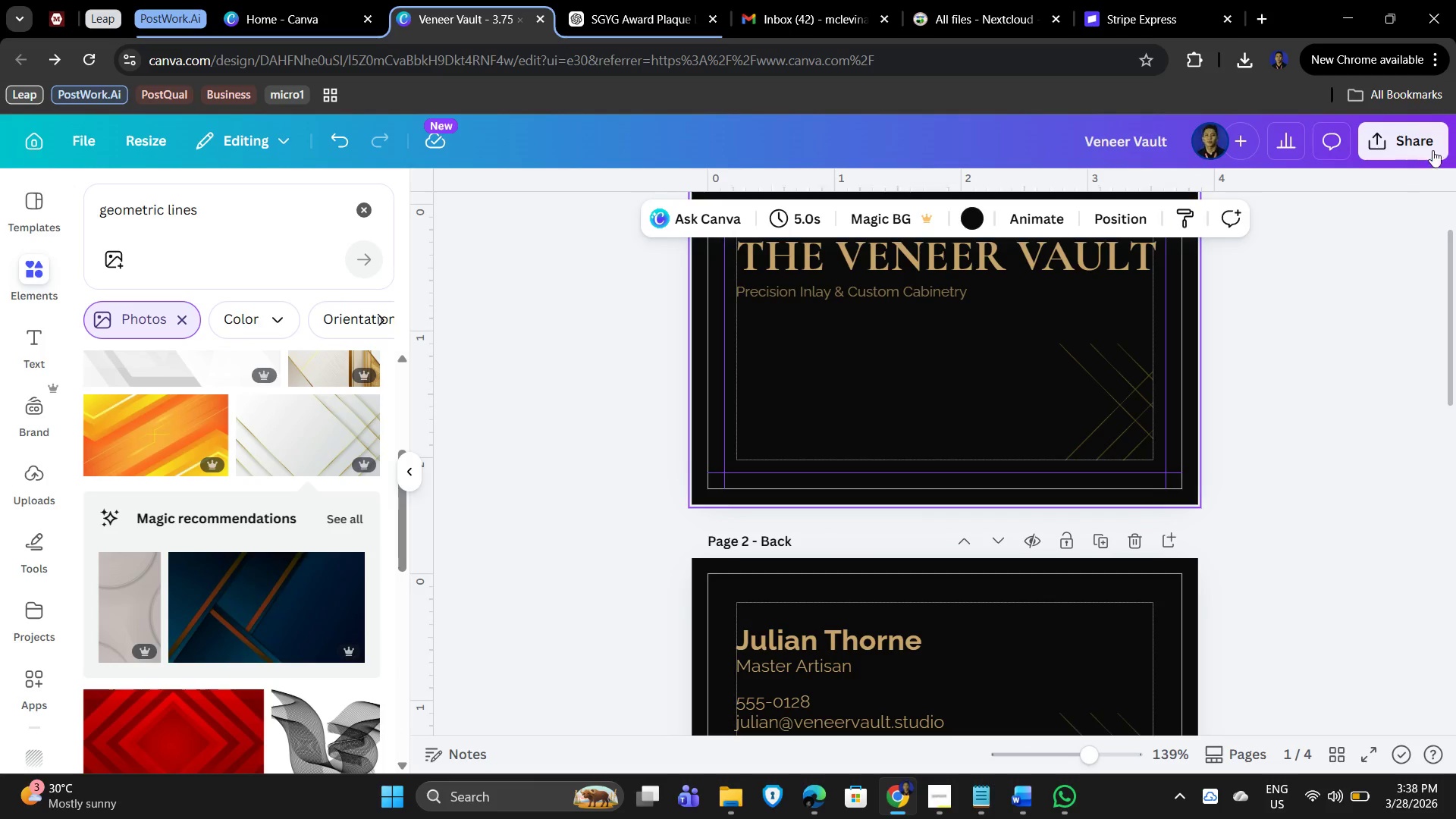 
left_click([1426, 136])
 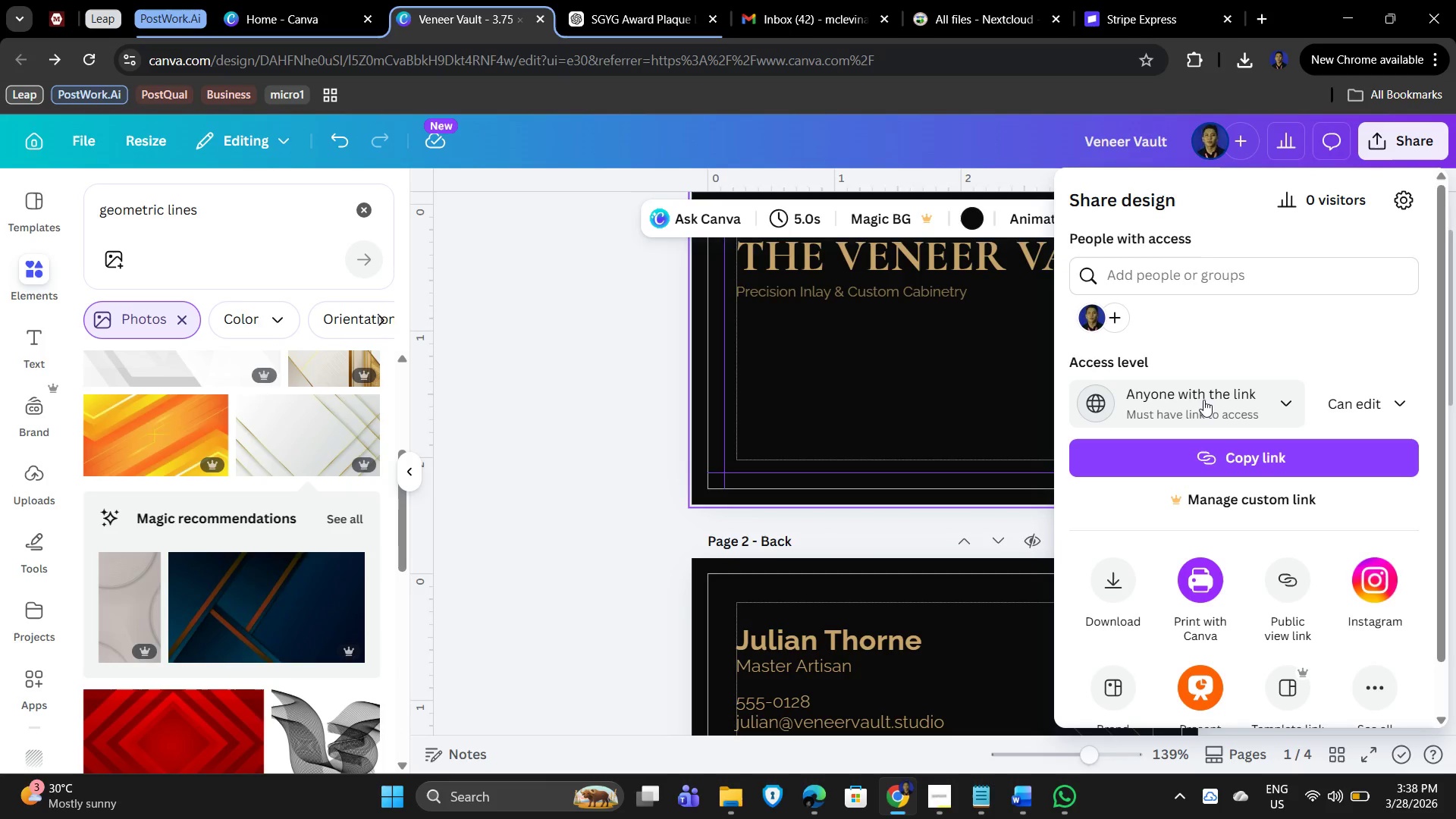 
wait(5.95)
 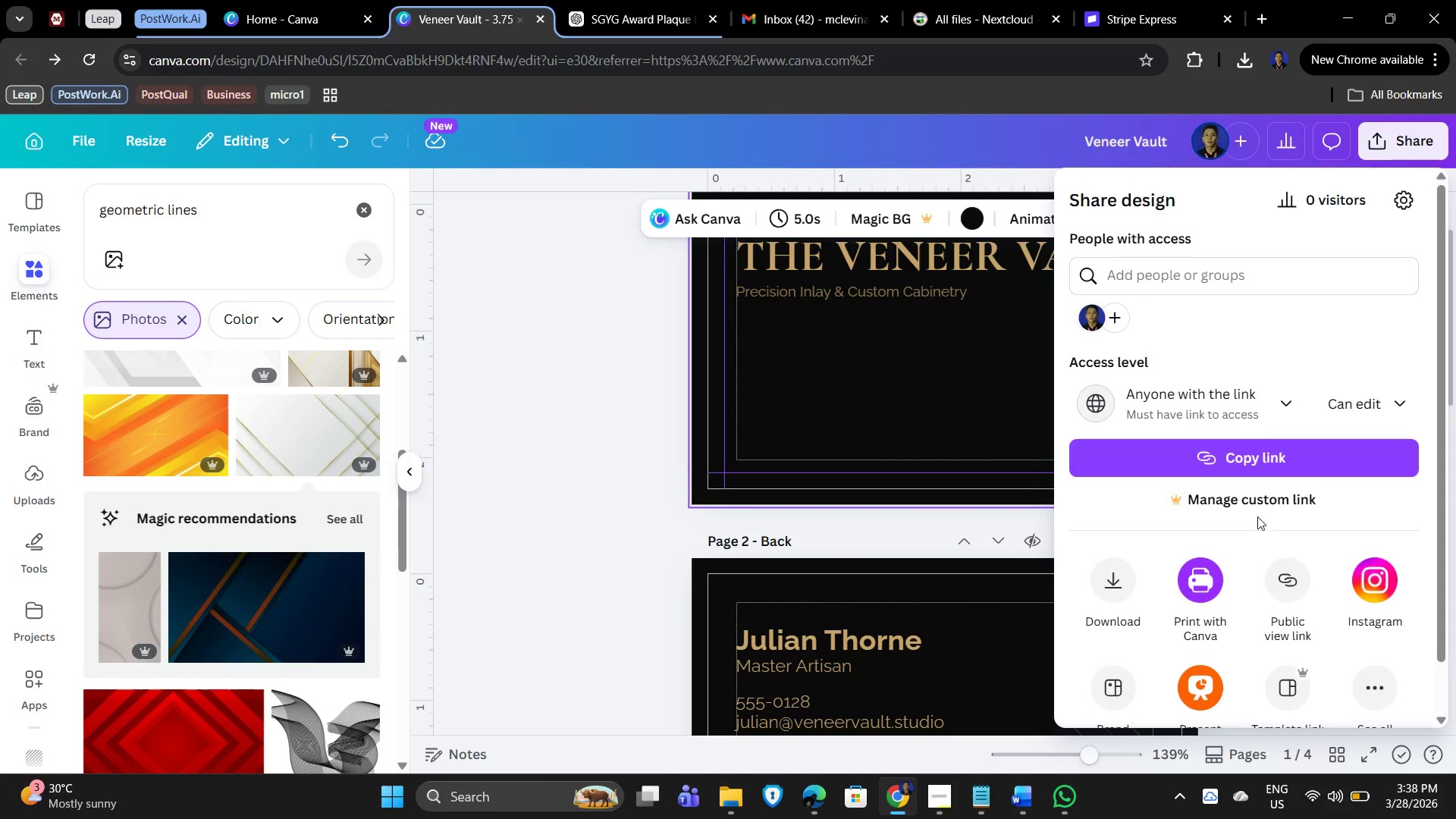 
scroll: coordinate [1254, 340], scroll_direction: down, amount: 3.0
 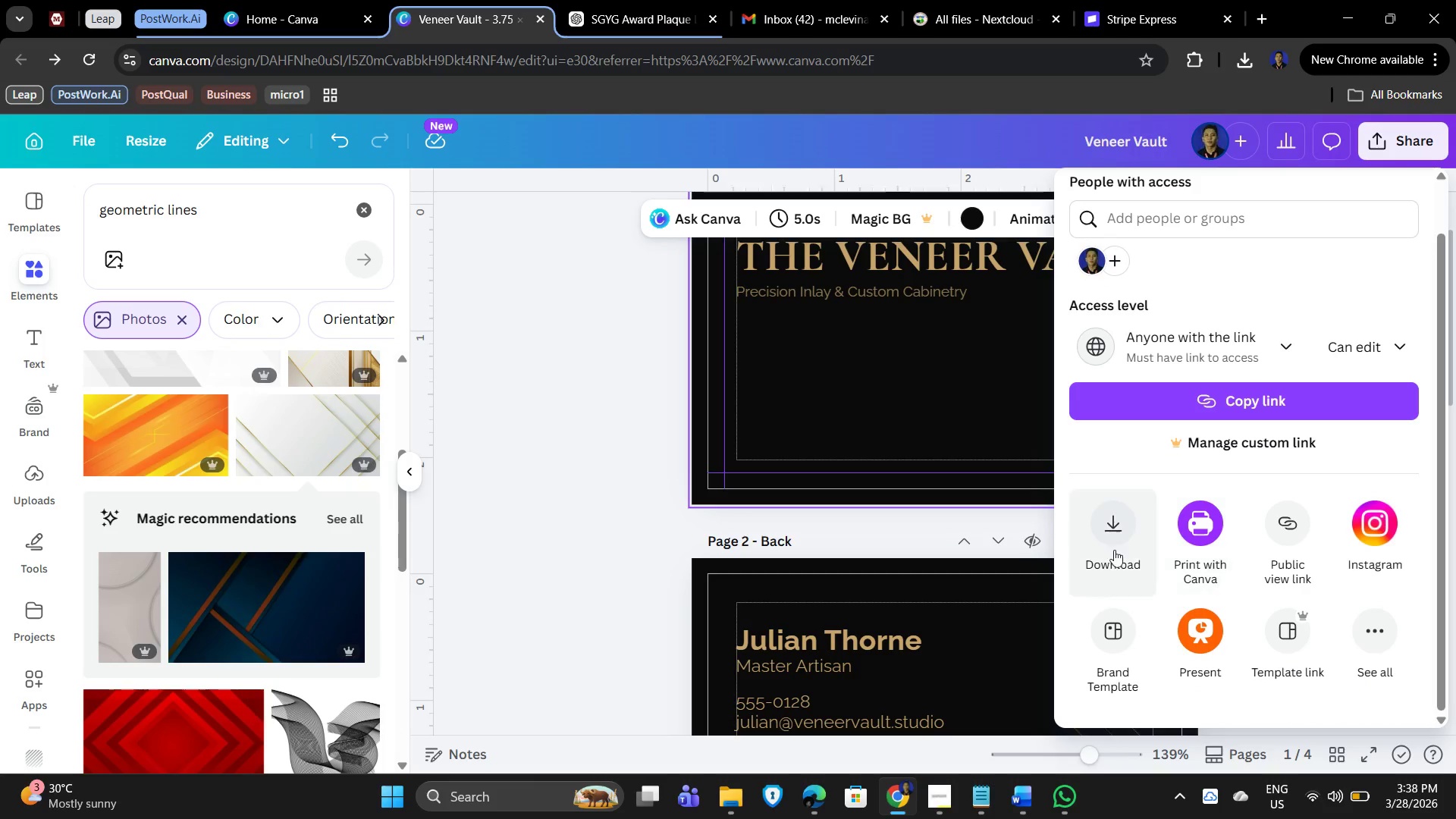 
left_click([1108, 538])
 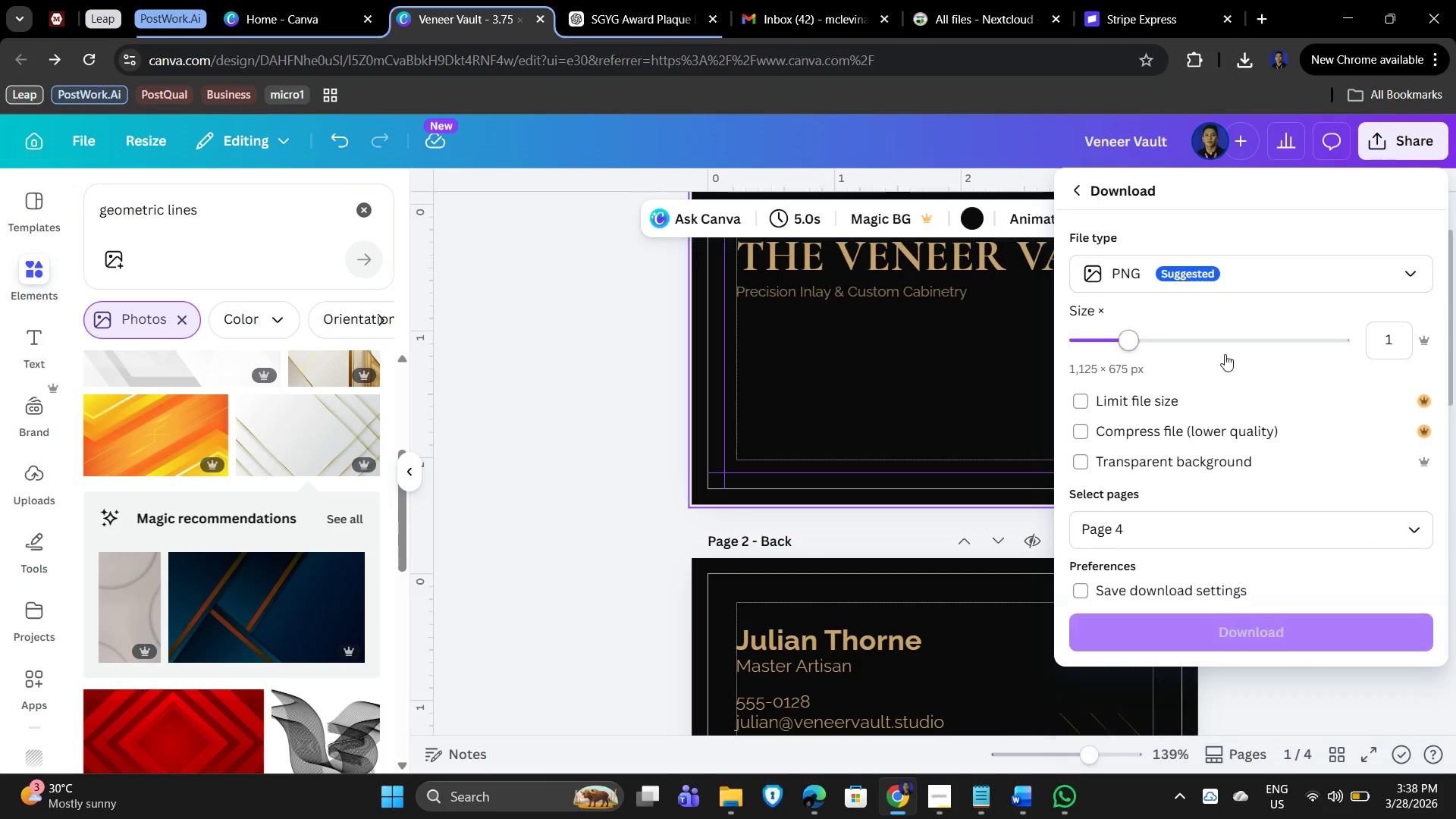 
left_click([1144, 529])
 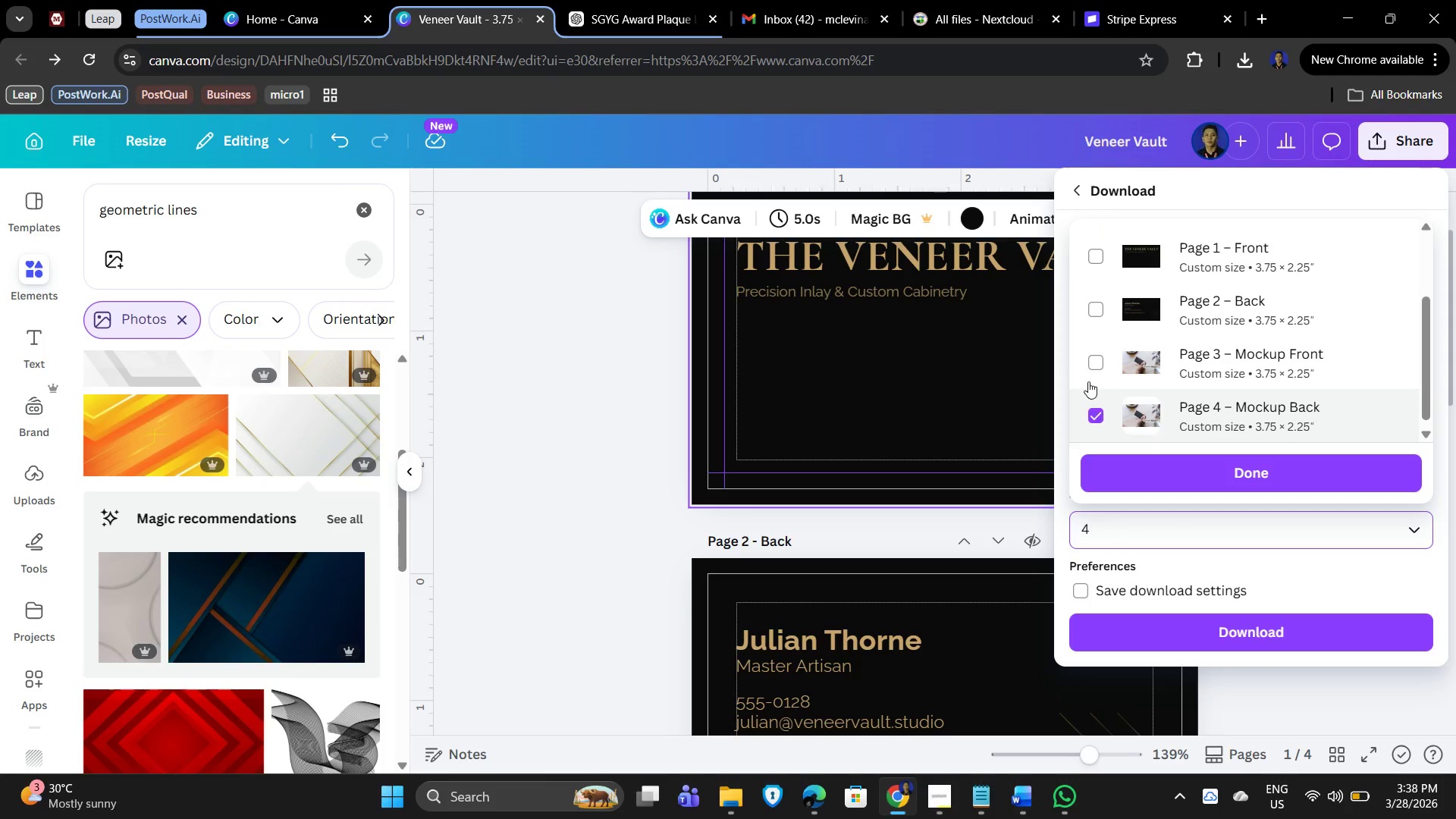 
left_click([1100, 364])
 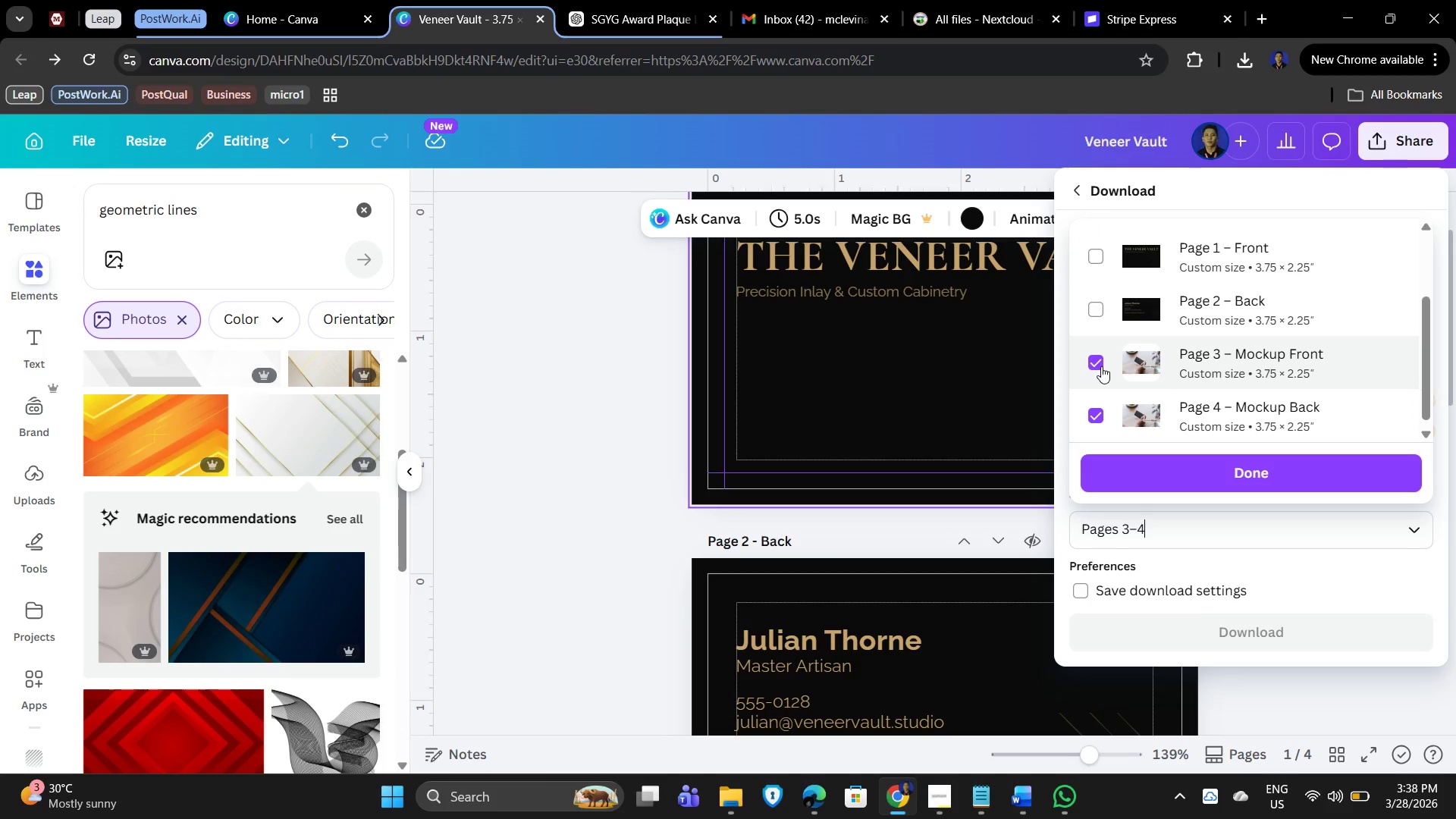 
left_click([1101, 366])
 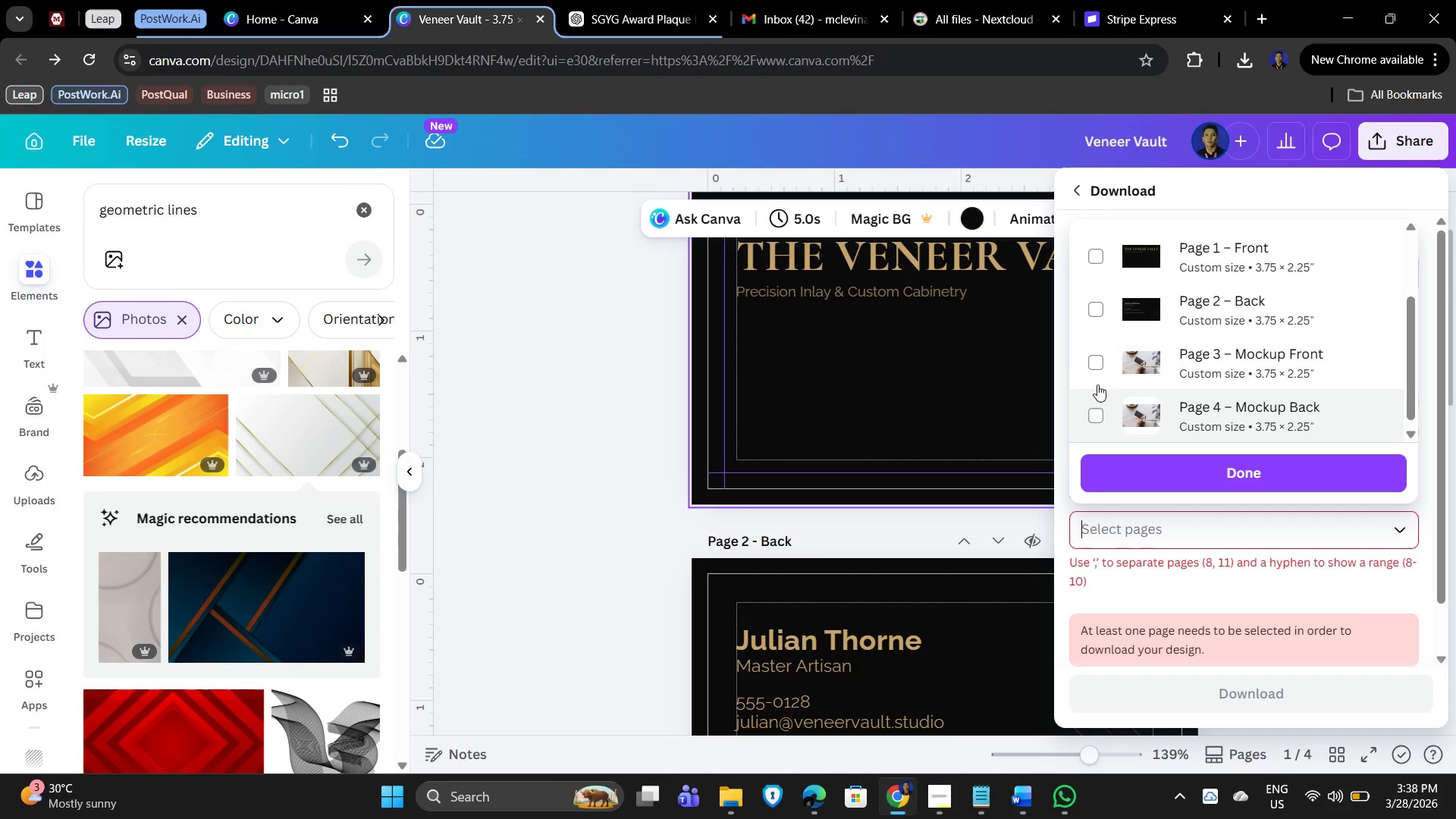 
left_click([1089, 366])
 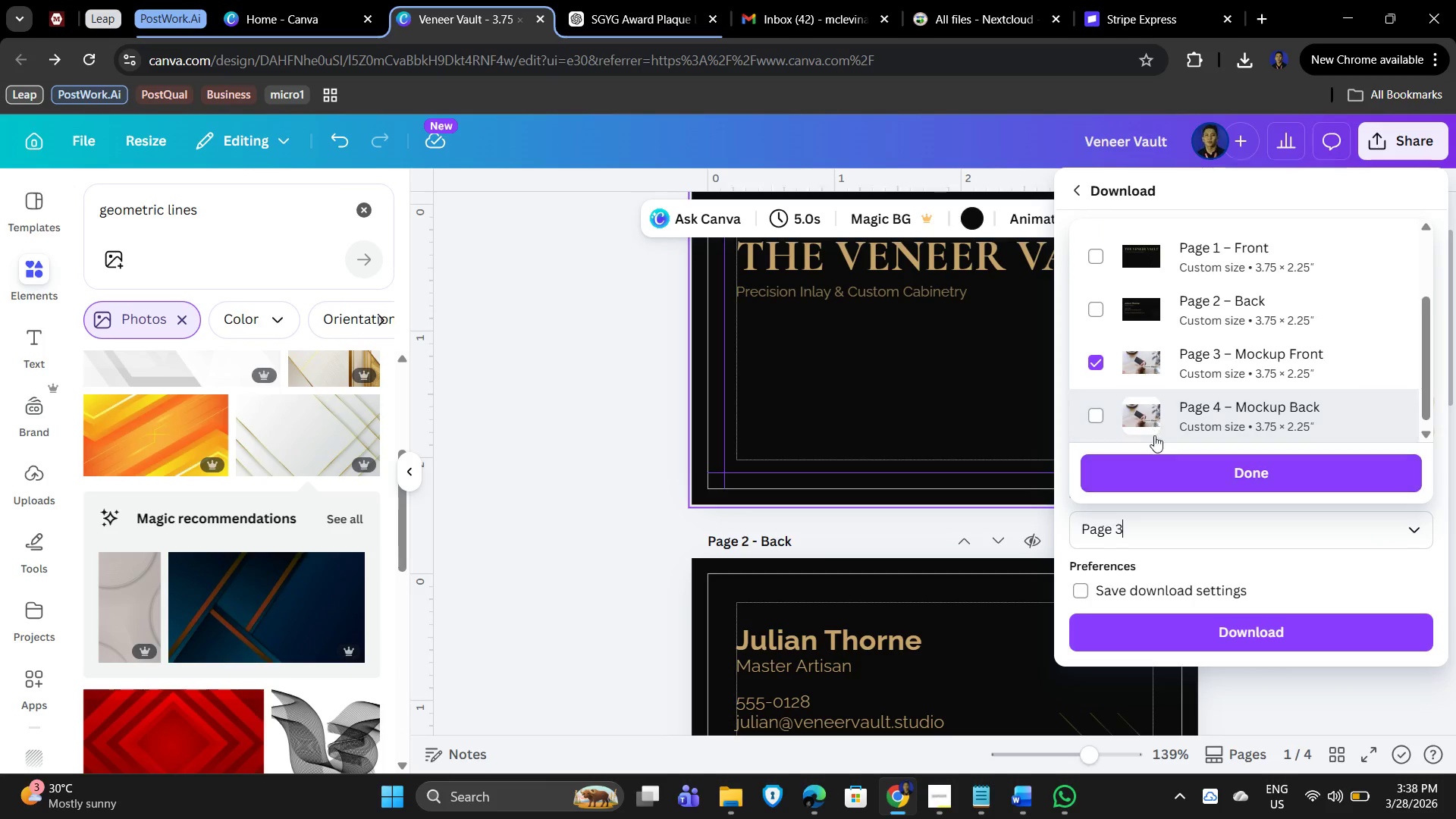 
left_click([1266, 476])
 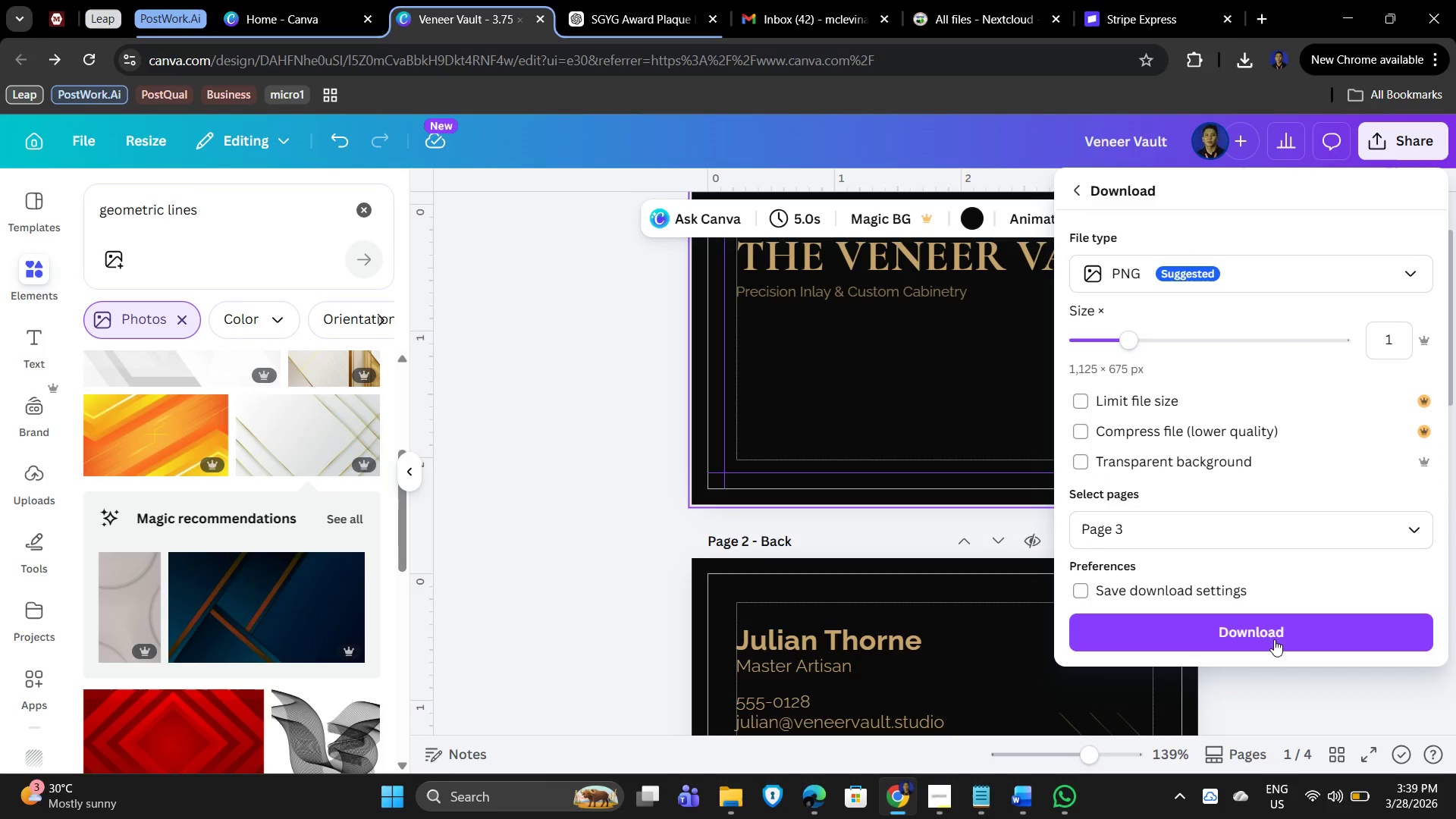 
left_click([1261, 627])
 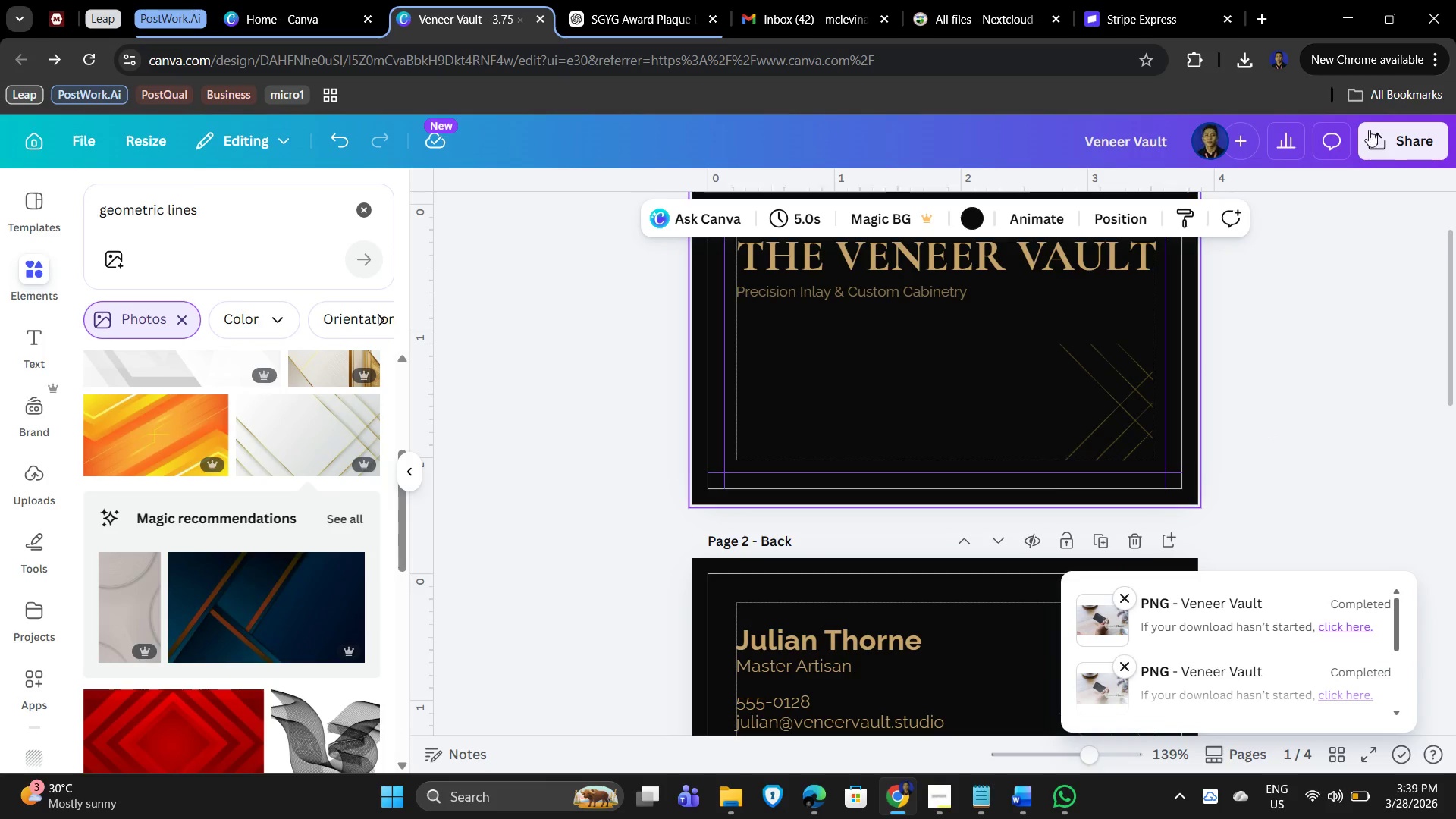 
left_click([1386, 147])
 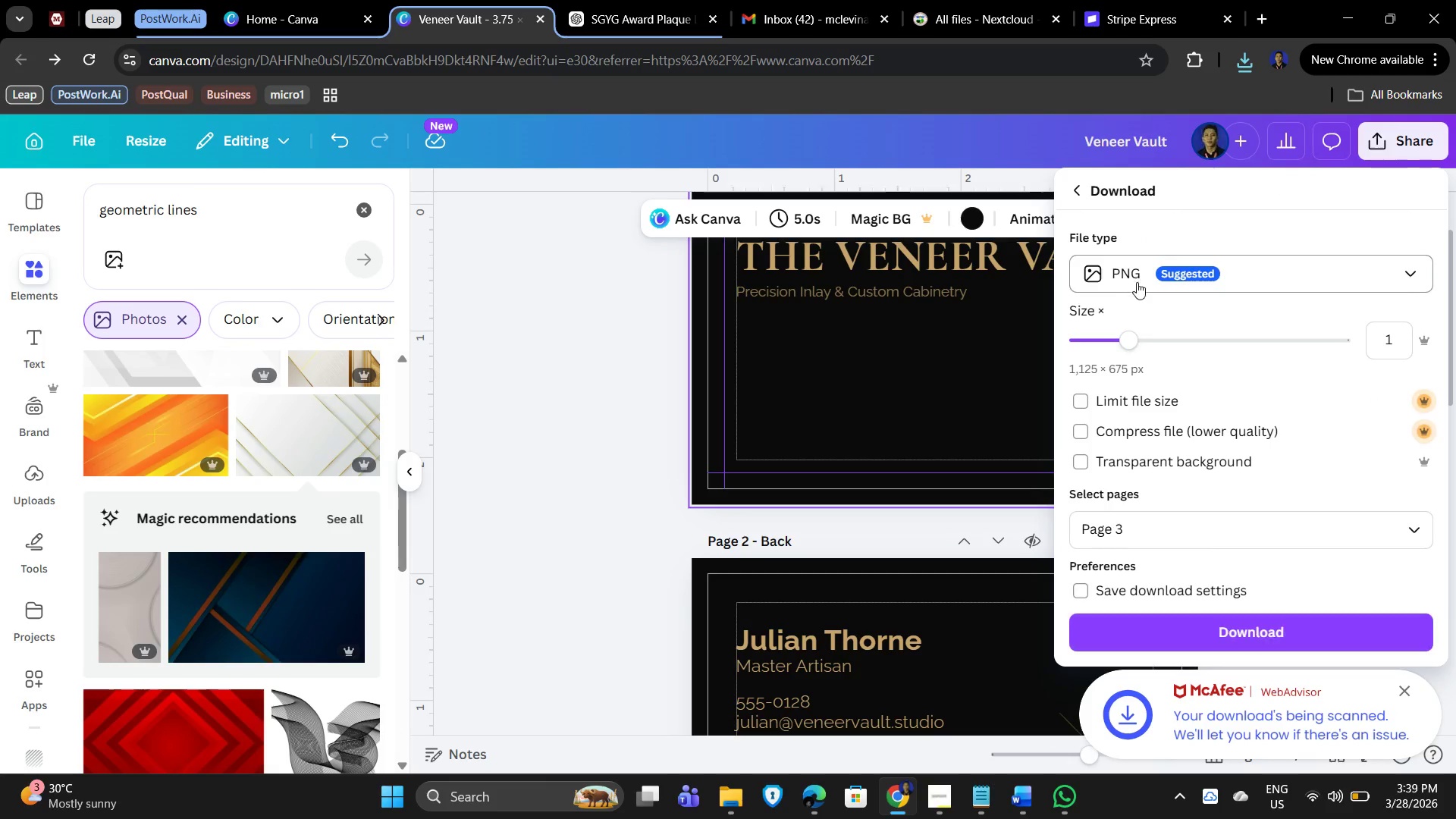 
left_click([1172, 523])
 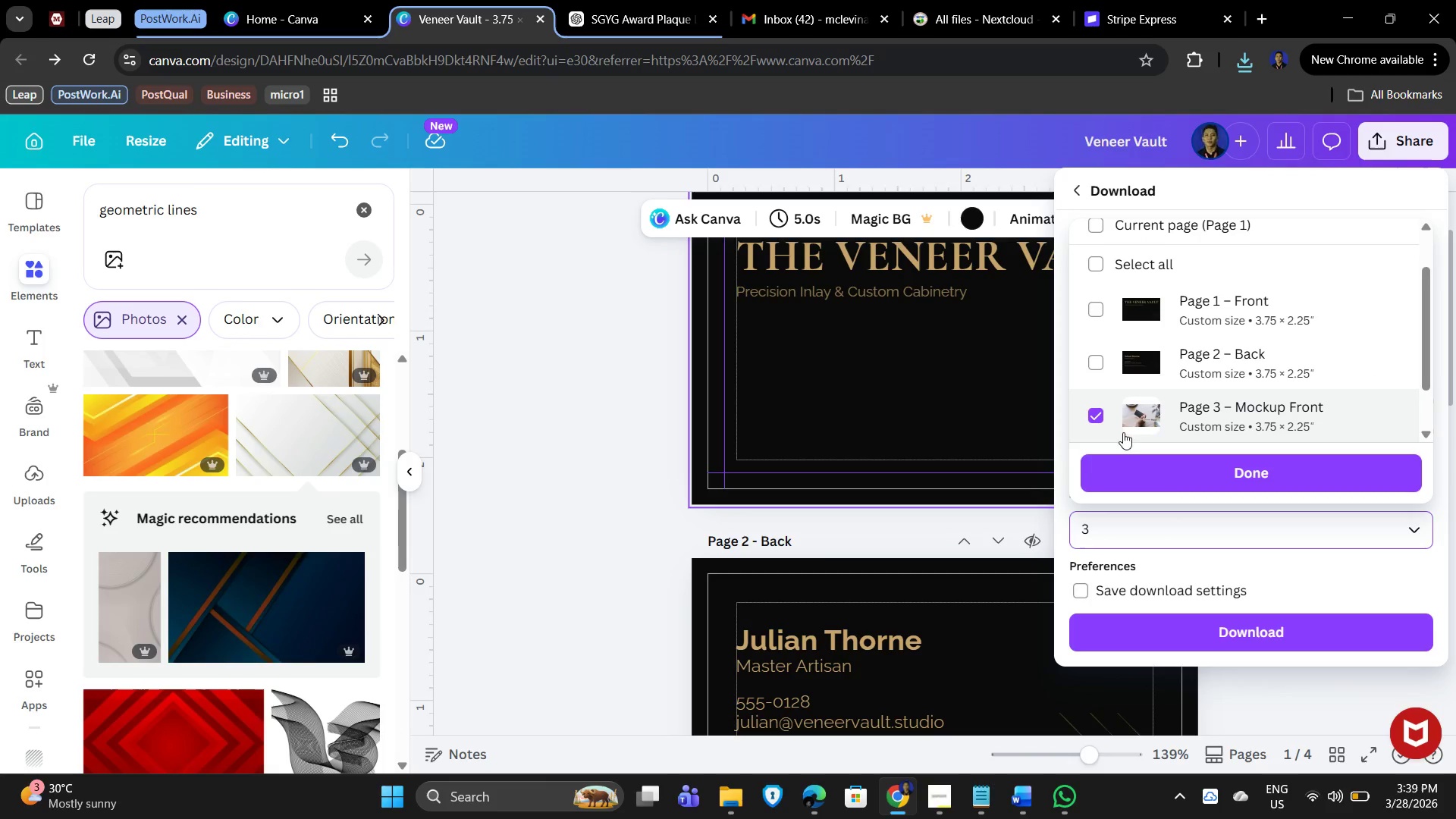 
scroll: coordinate [1137, 395], scroll_direction: down, amount: 1.0
 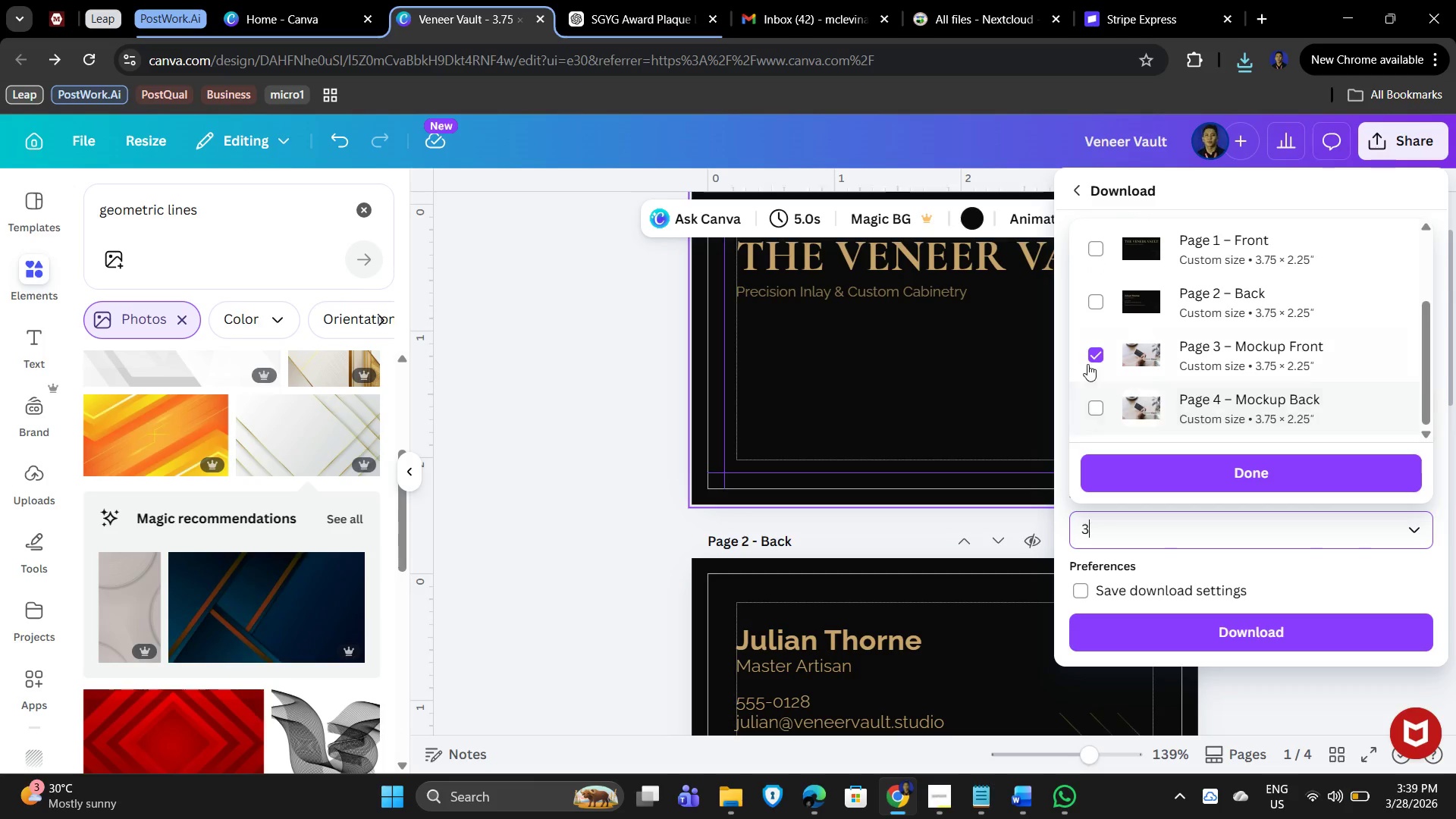 
left_click([1087, 361])
 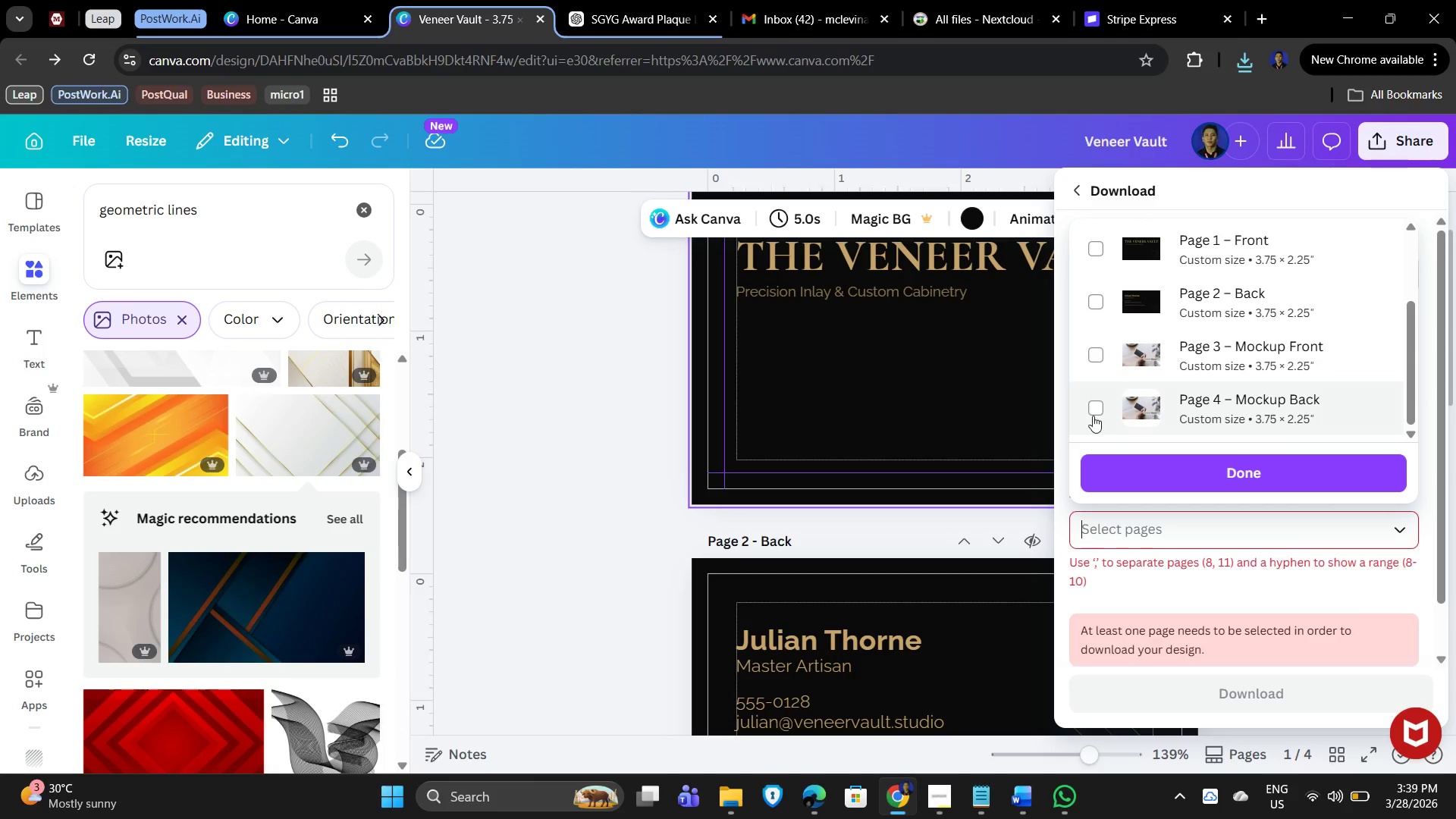 
left_click([1093, 408])
 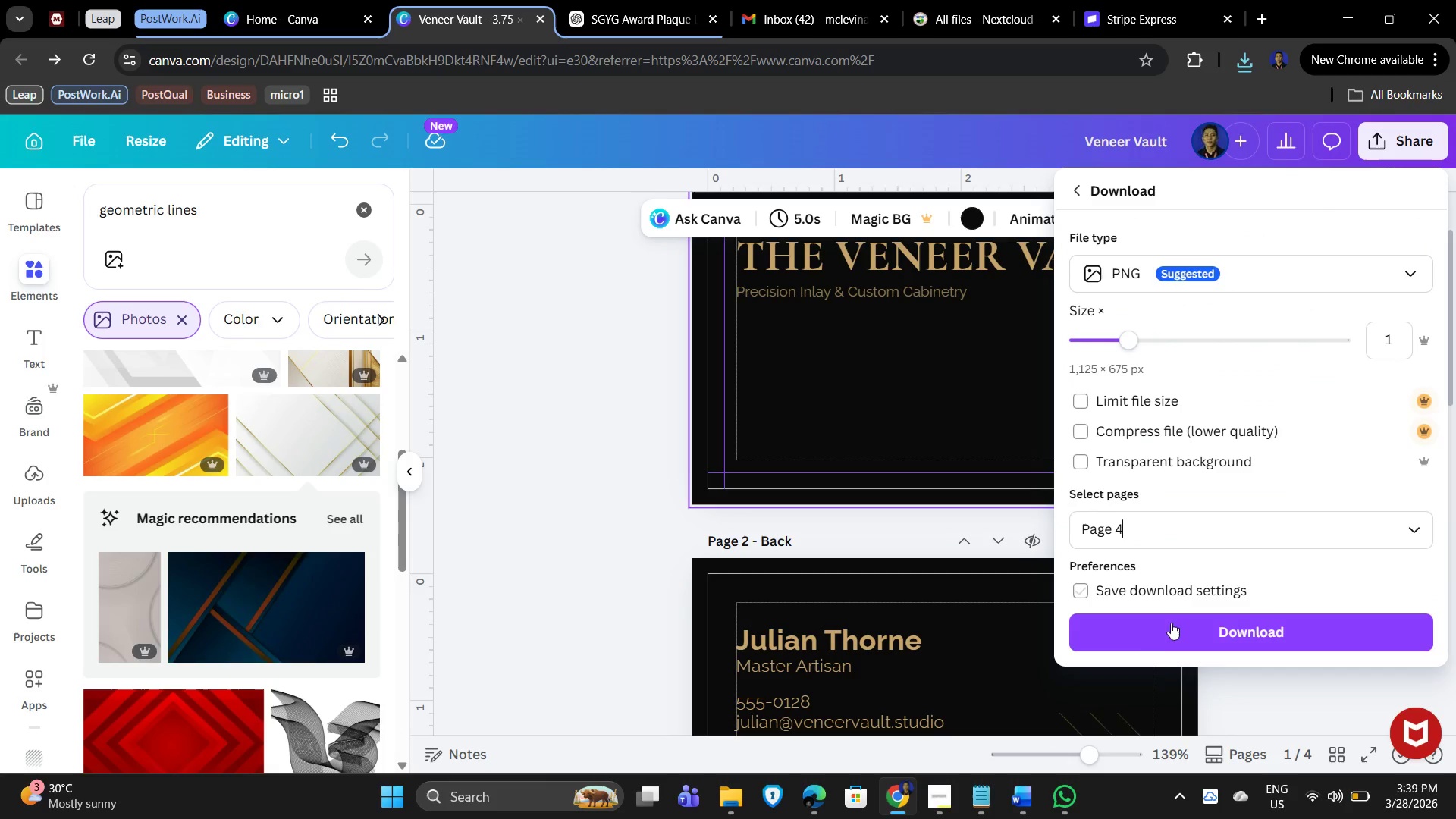 
left_click([1229, 632])
 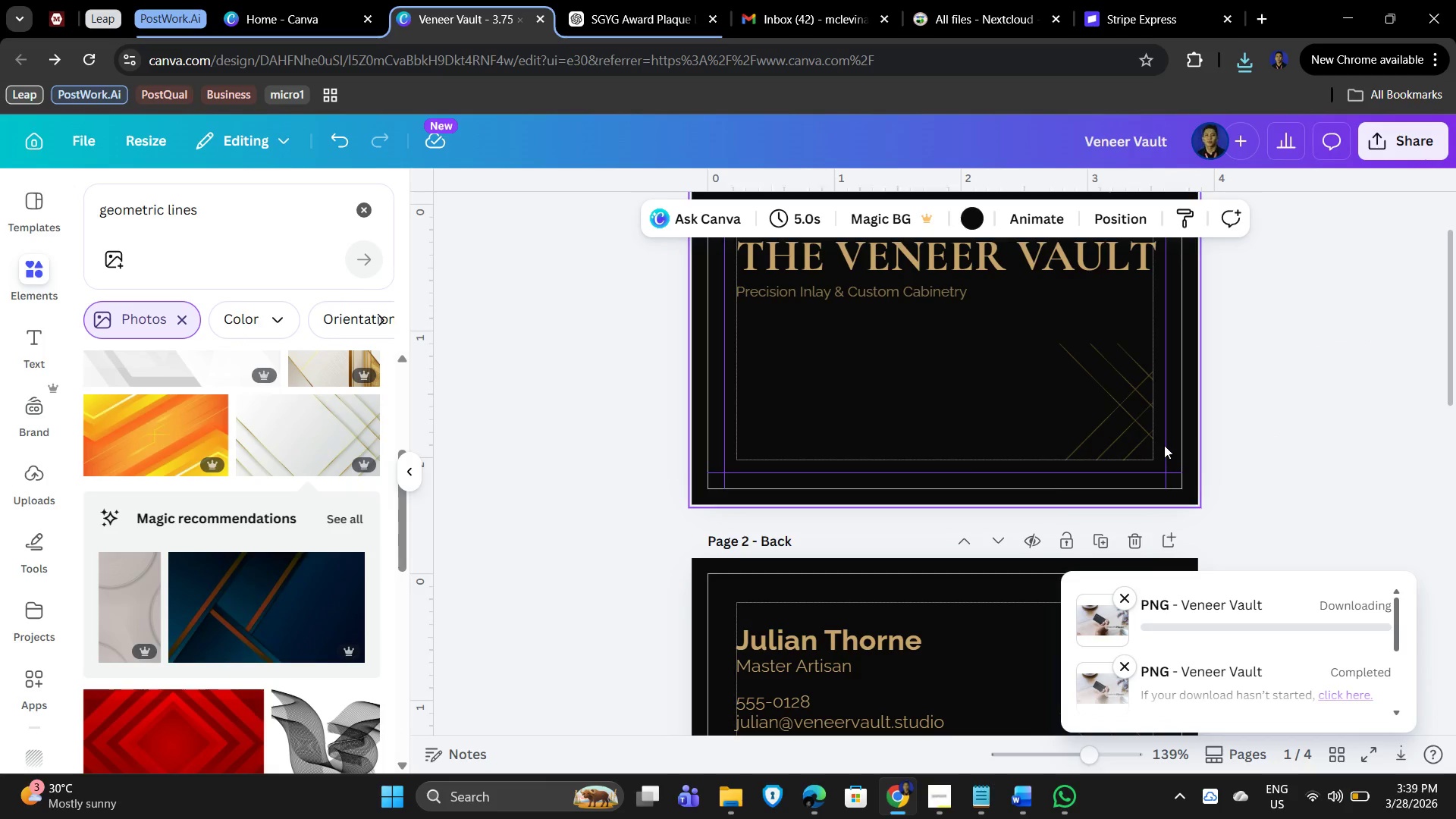 
scroll: coordinate [716, 446], scroll_direction: down, amount: 10.0
 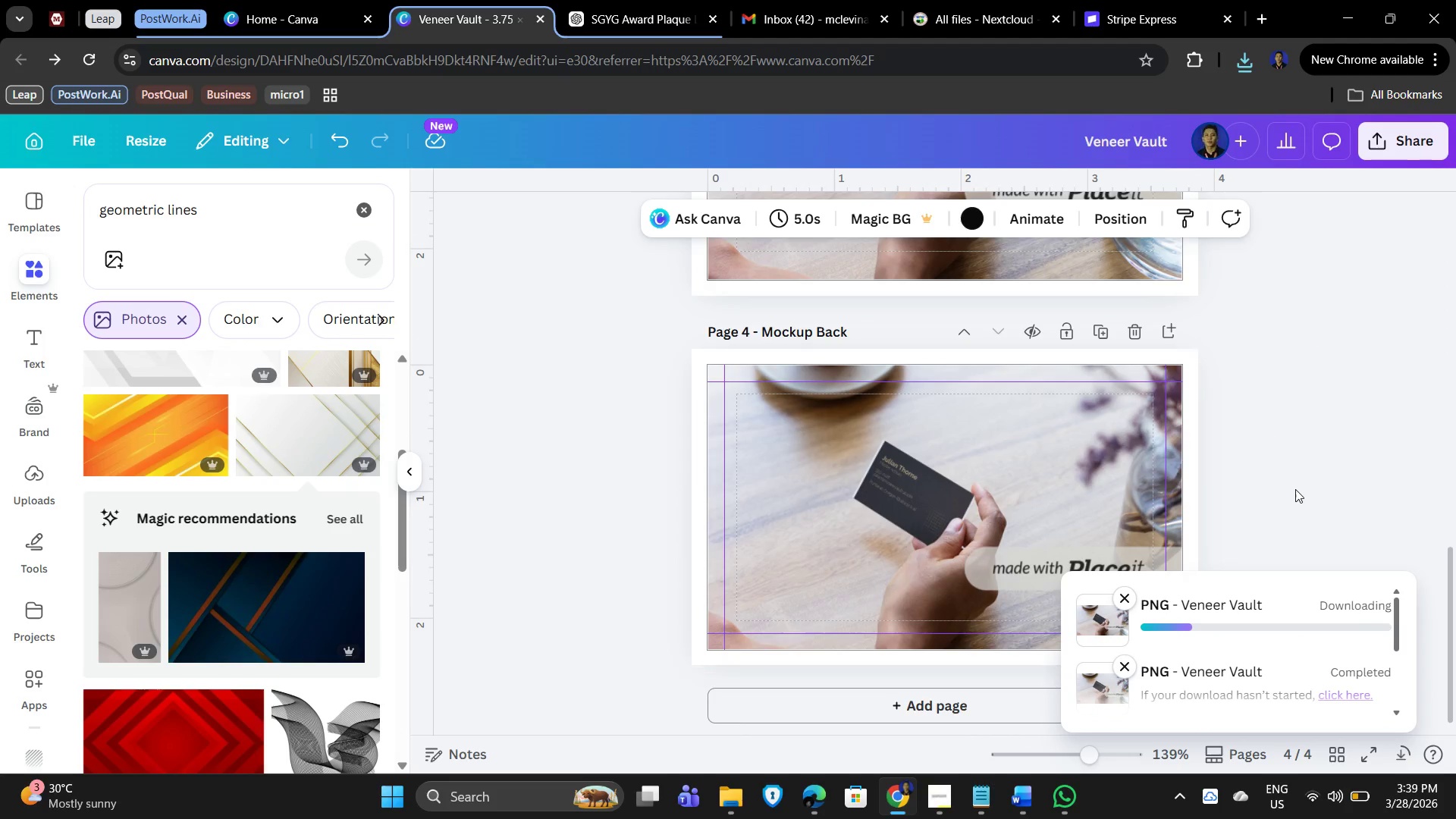 
scroll: coordinate [1294, 485], scroll_direction: up, amount: 8.0
 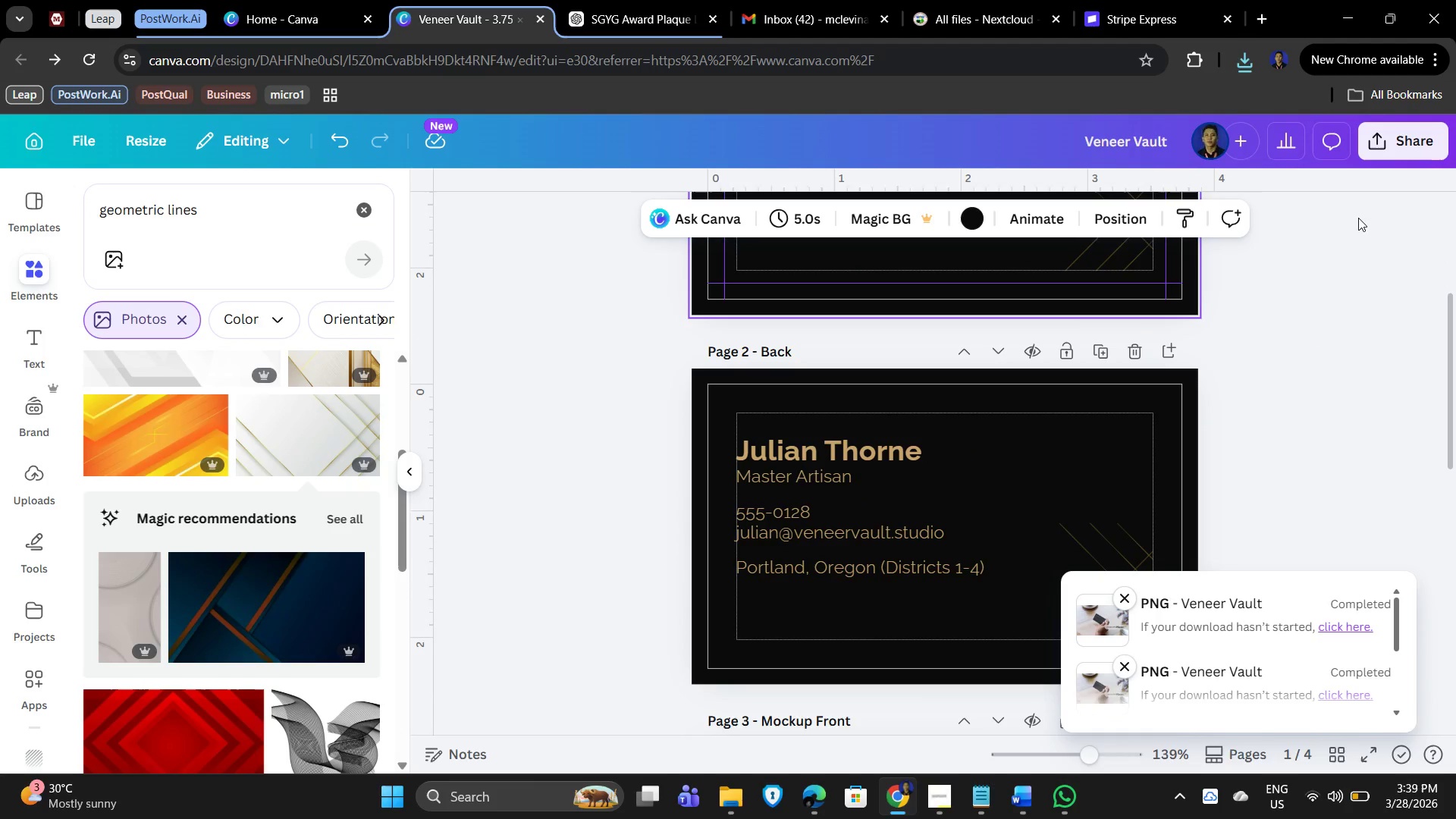 
left_click([1396, 151])
 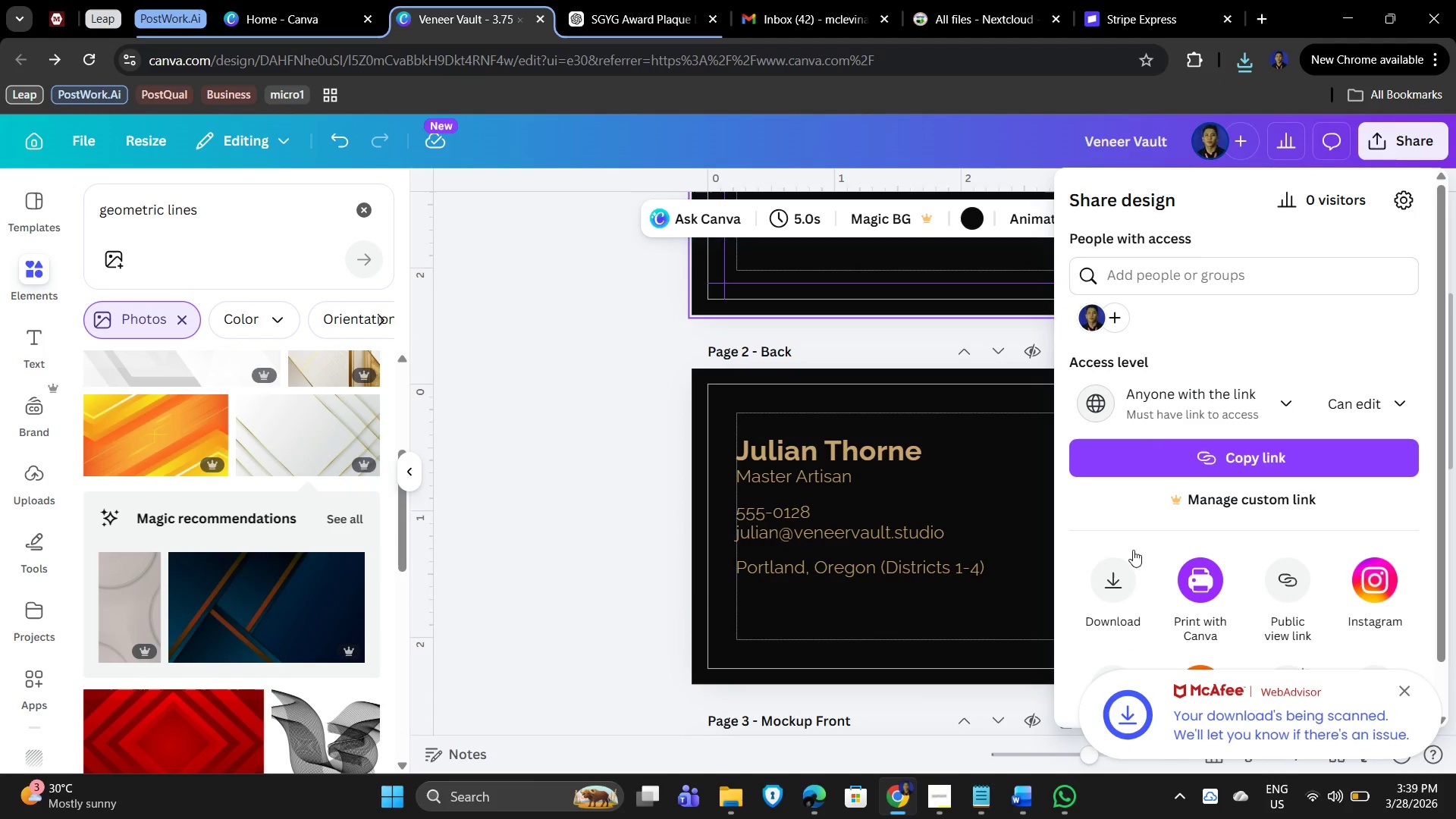 
left_click([1106, 593])
 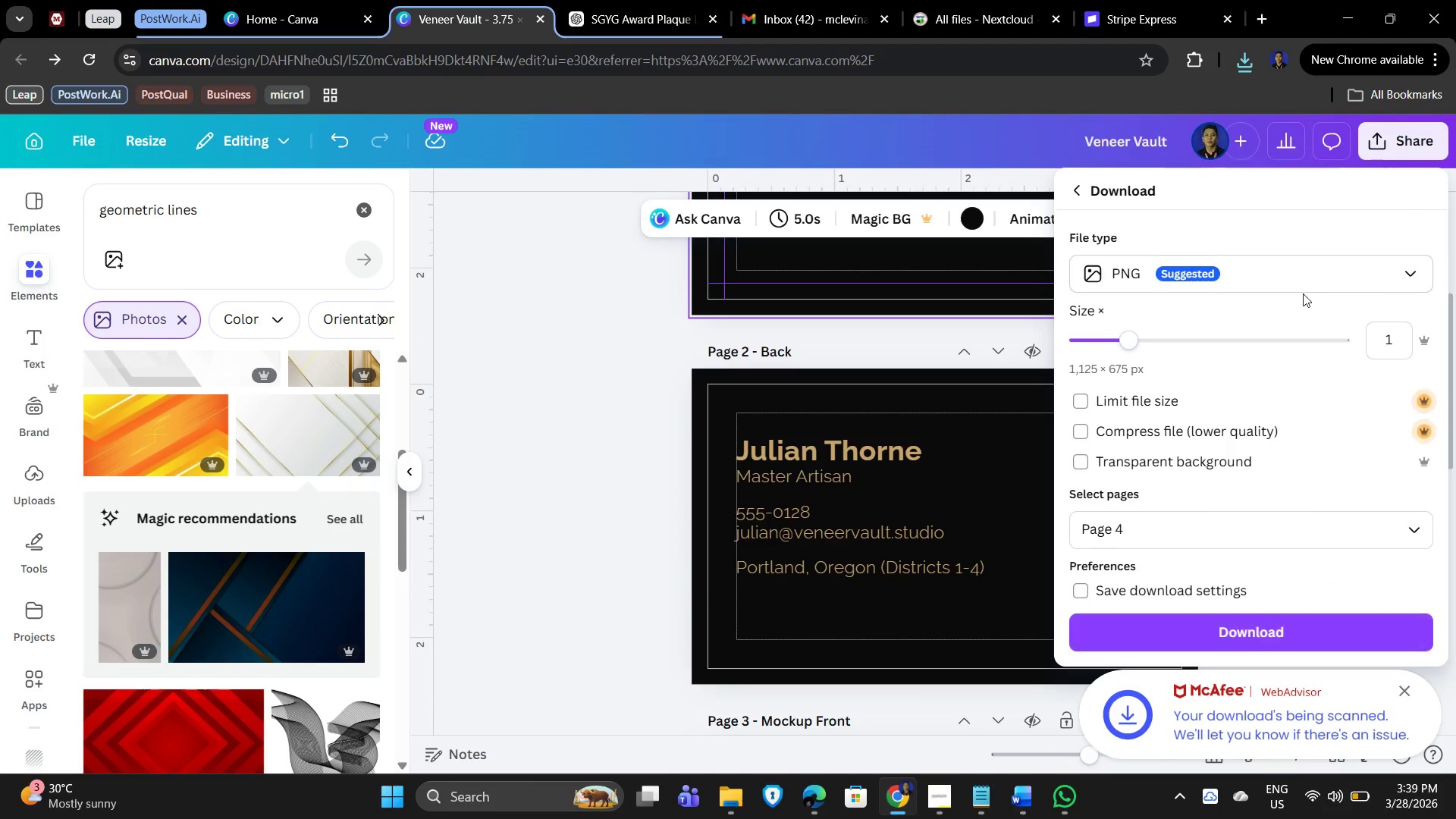 
left_click([1350, 271])
 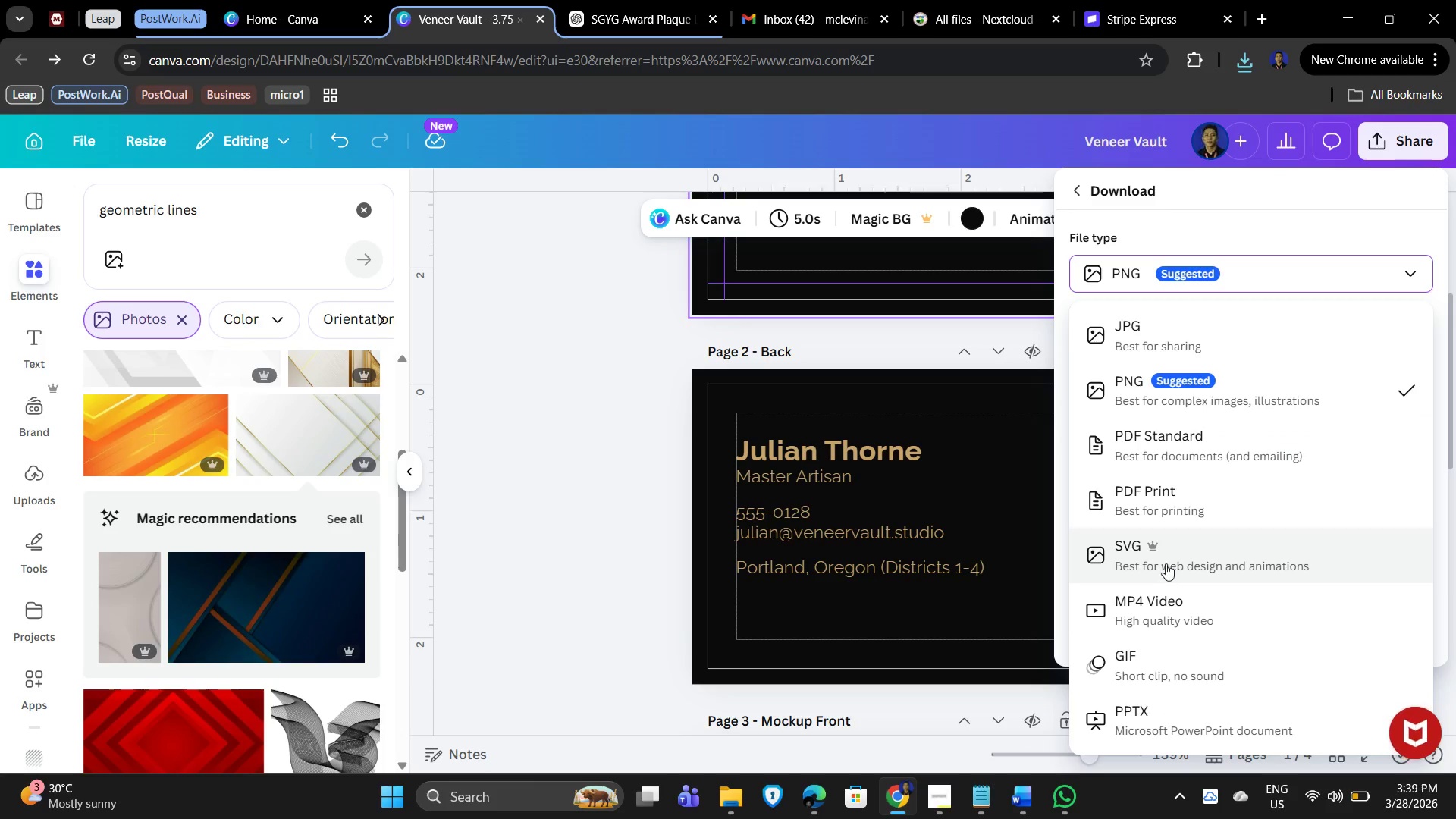 
left_click([1176, 490])
 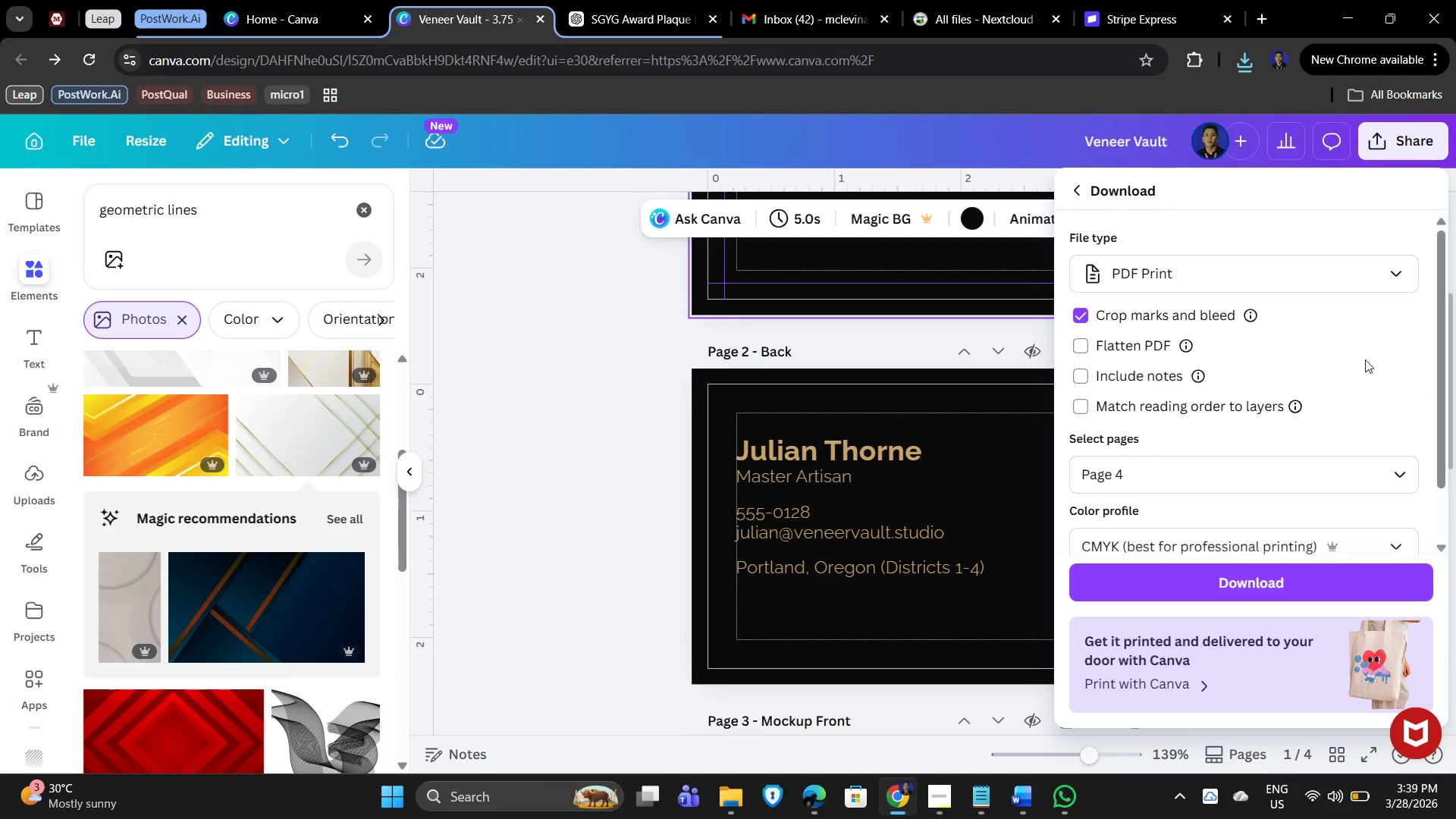 
scroll: coordinate [1362, 353], scroll_direction: down, amount: 1.0
 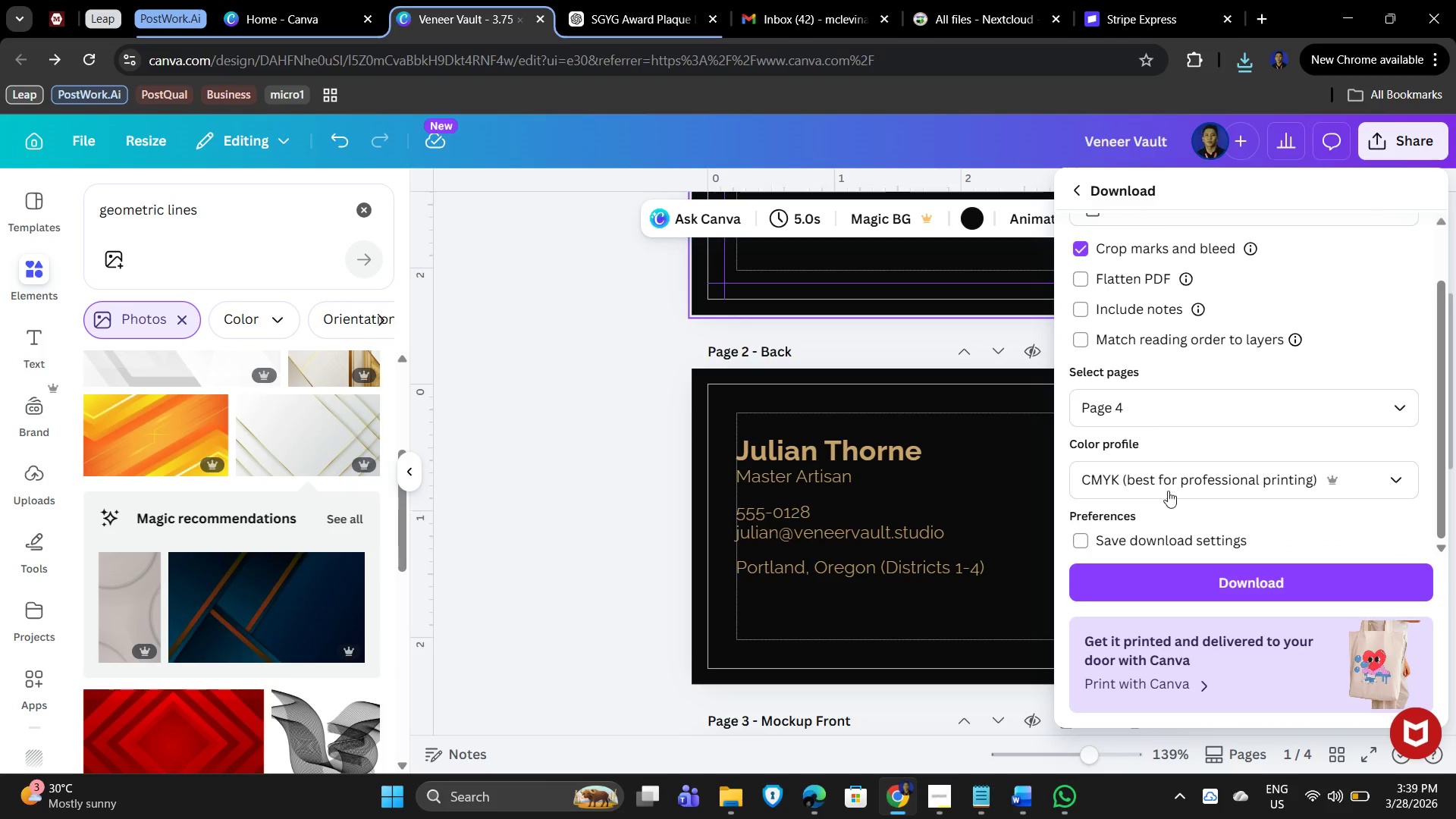 
left_click([1373, 400])
 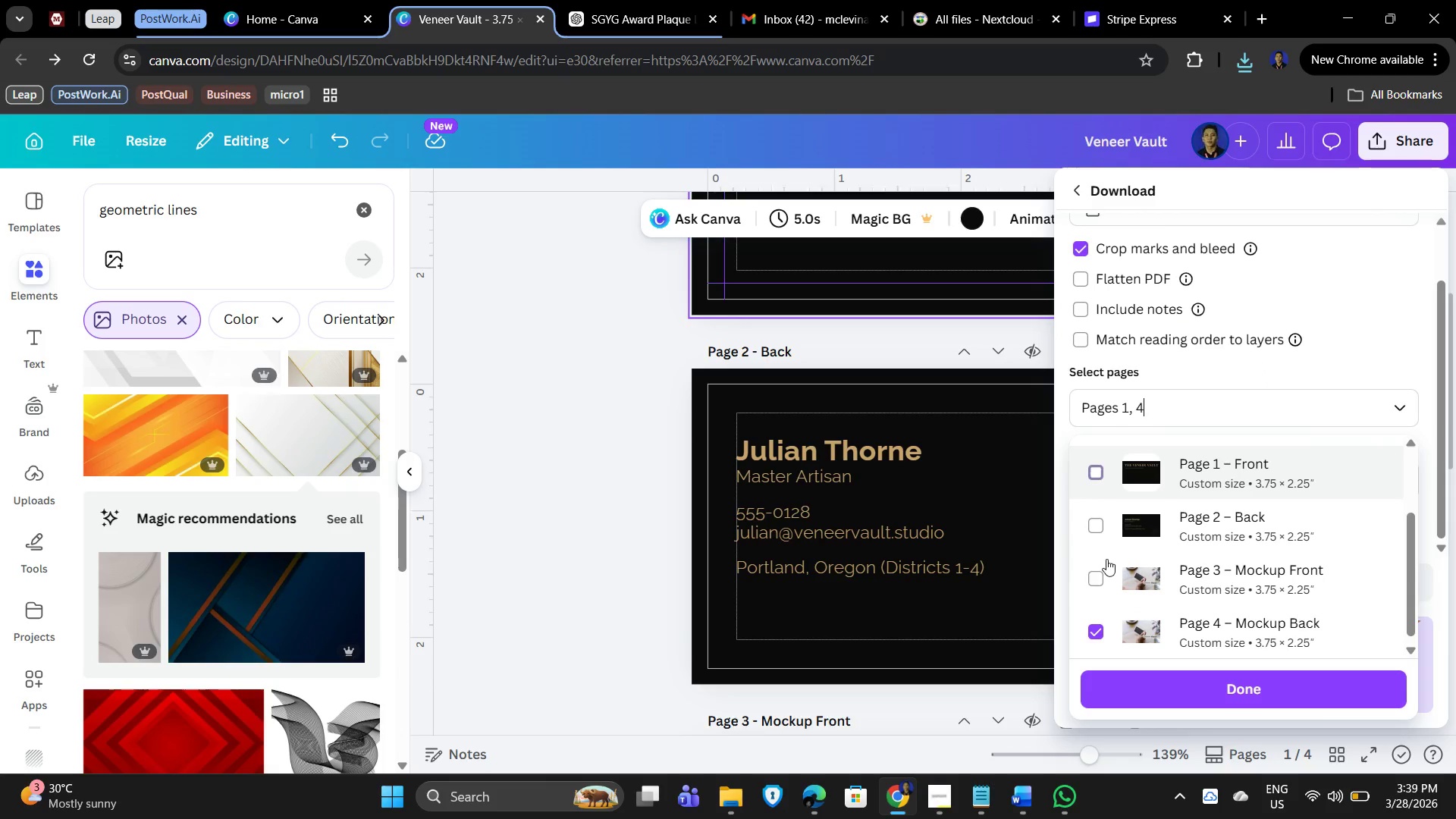 
left_click([1097, 527])
 